 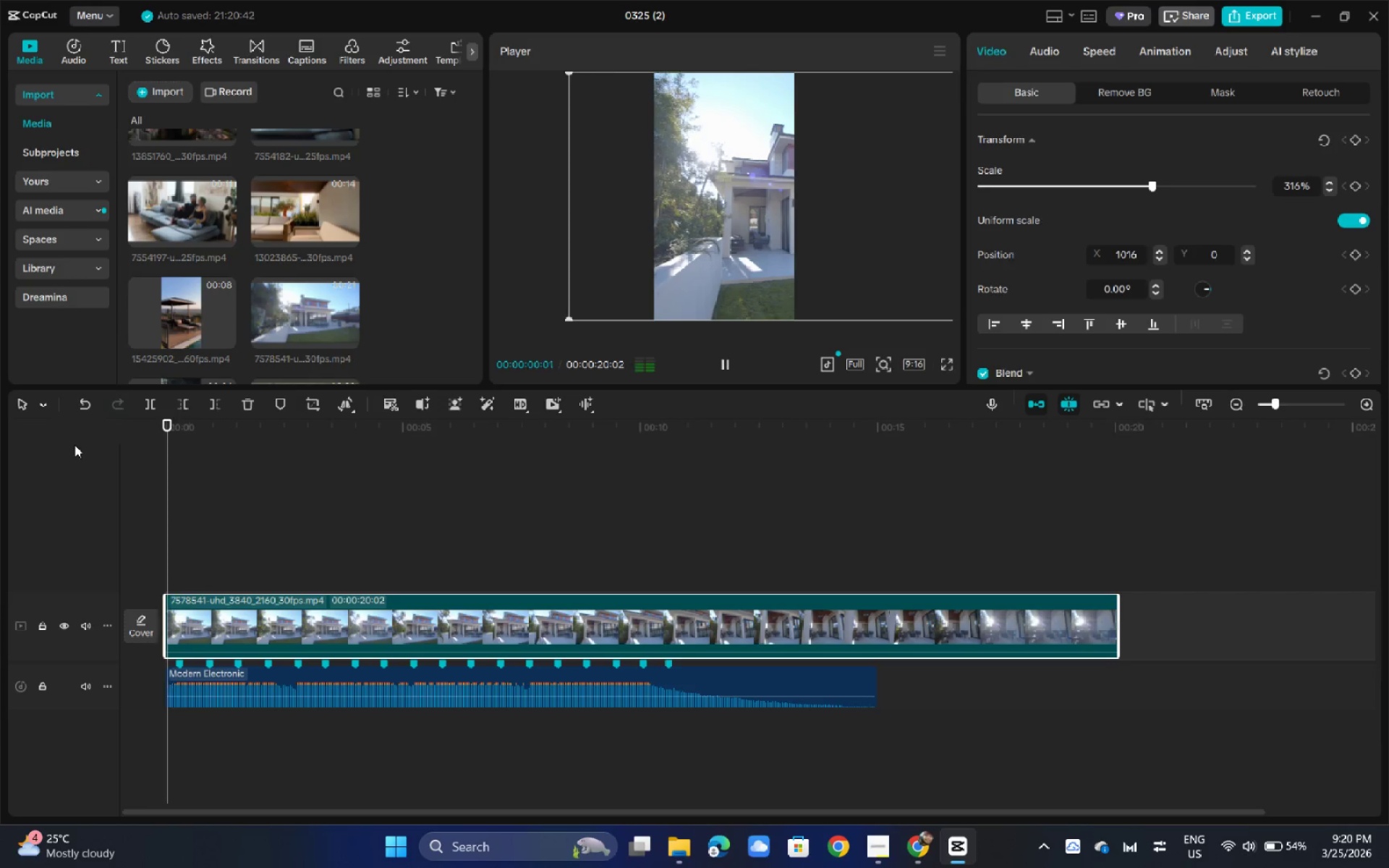 
key(Space)
 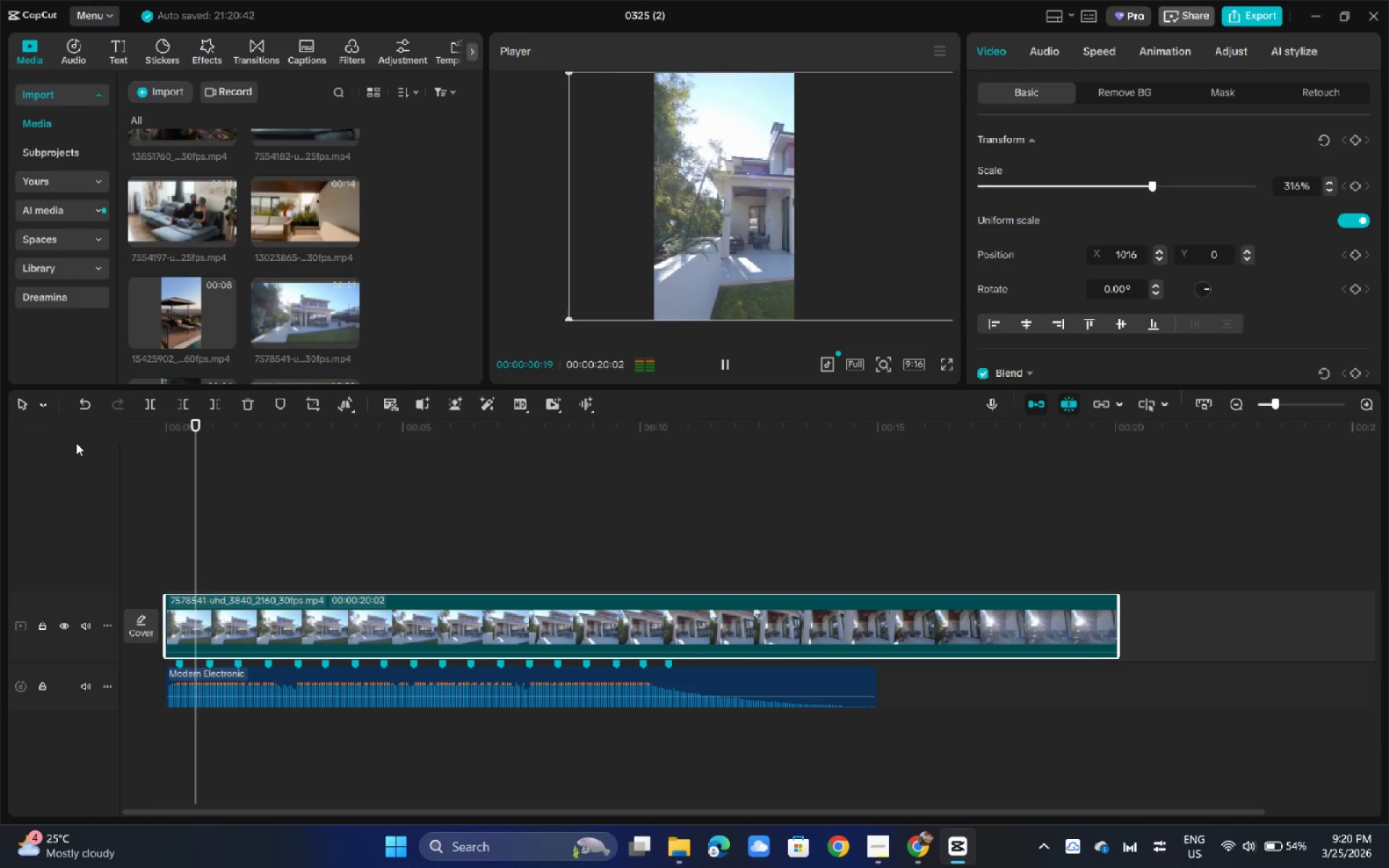 
key(Space)
 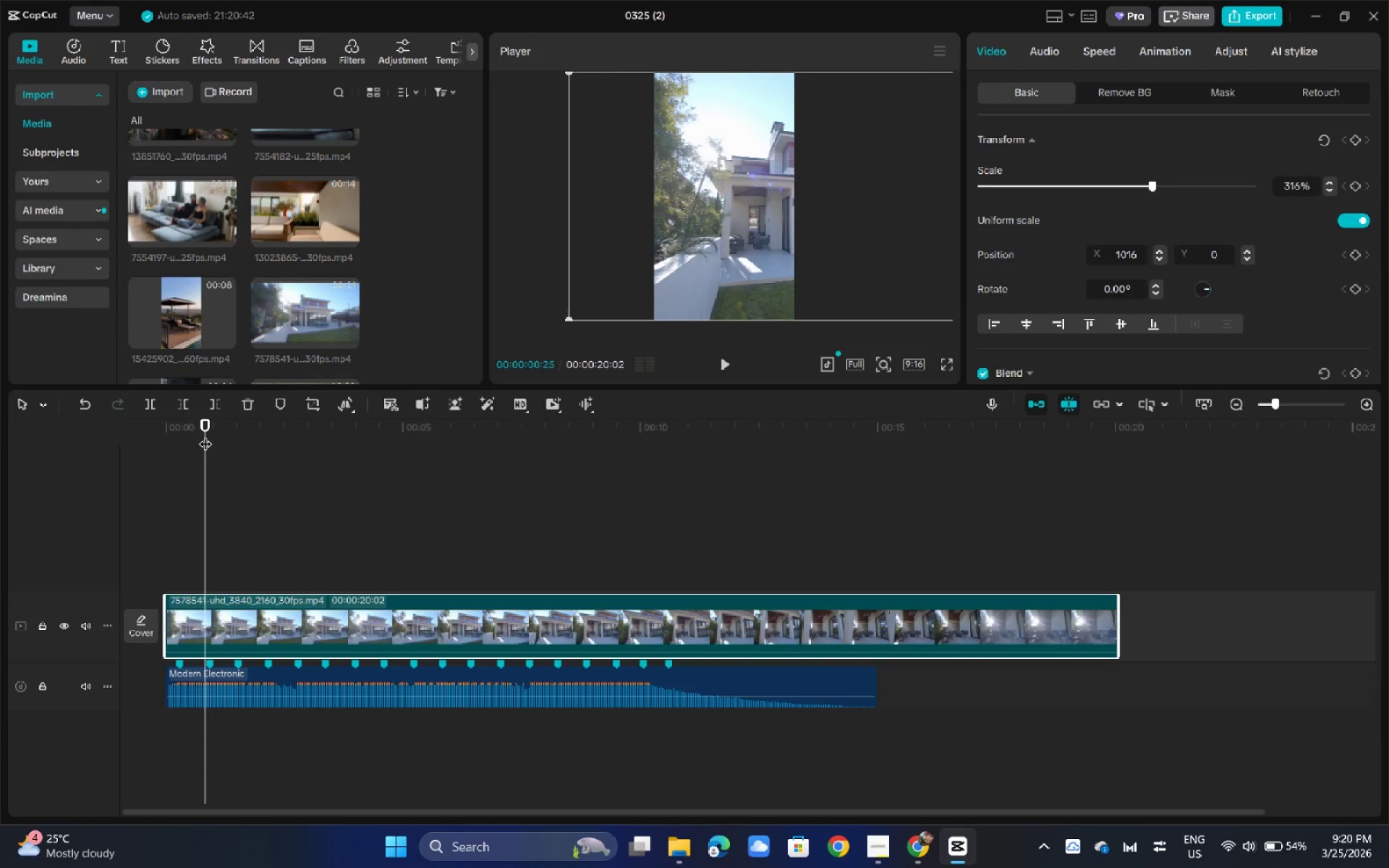 
left_click_drag(start_coordinate=[205, 427], to_coordinate=[153, 427])
 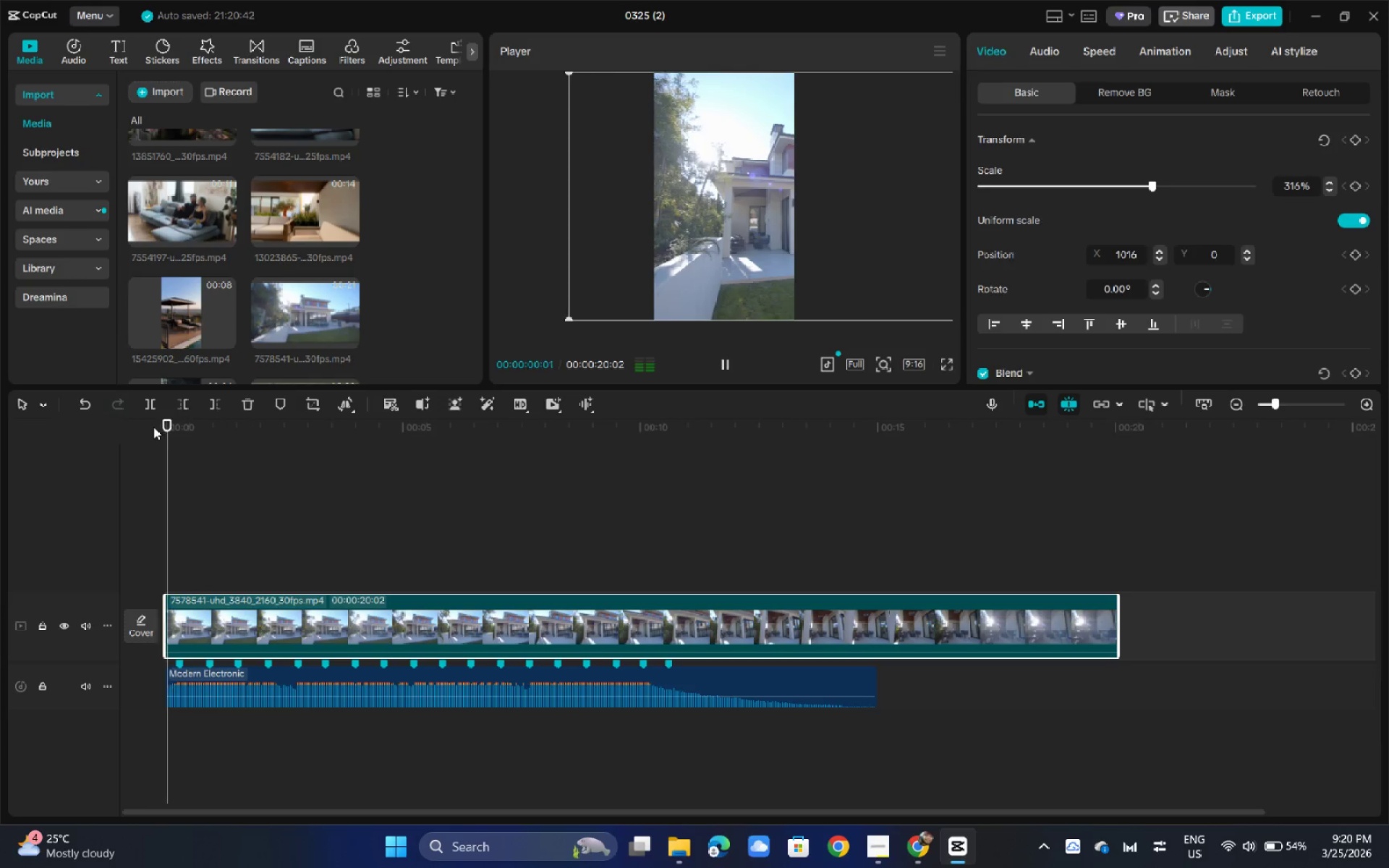 
key(Space)
 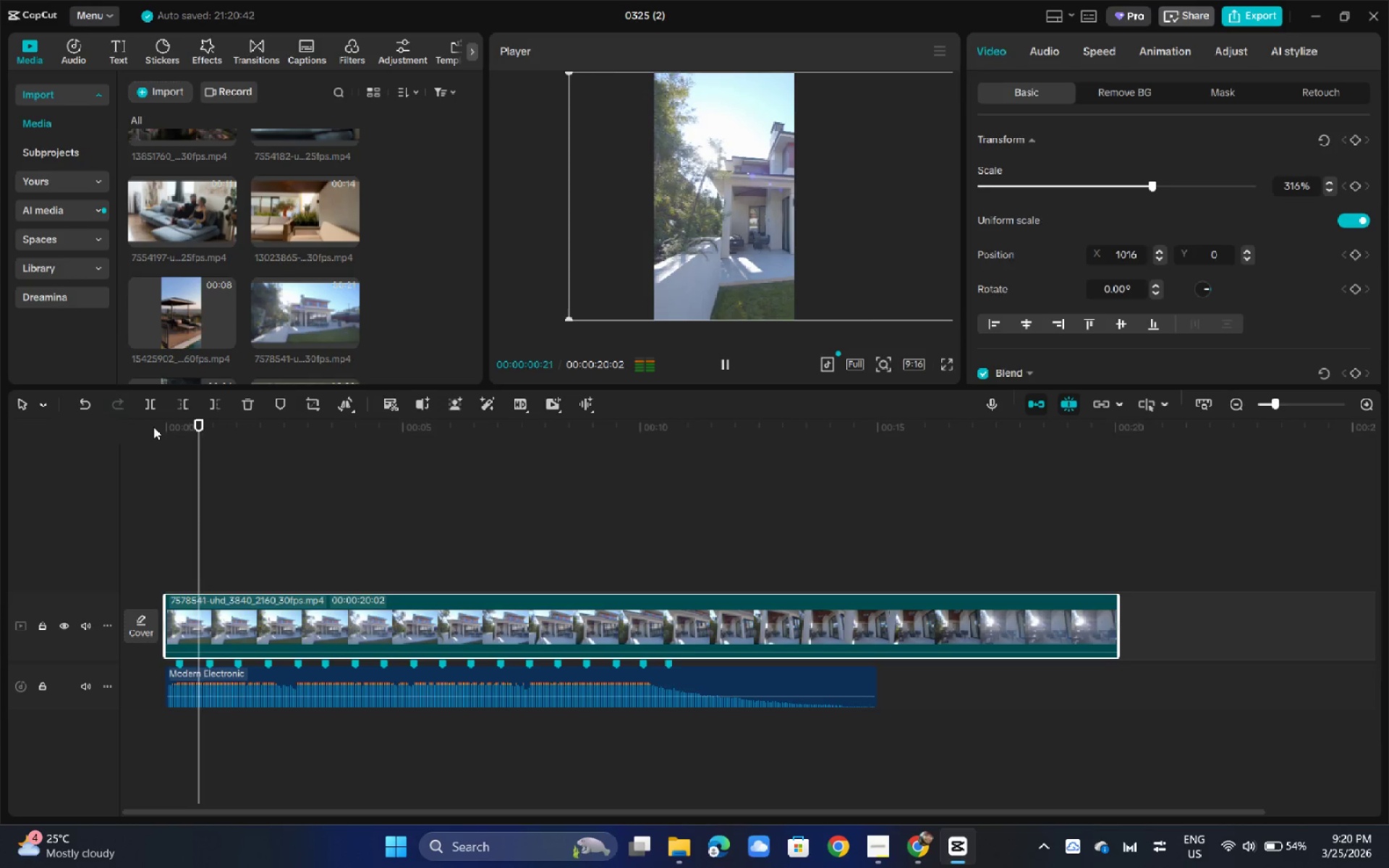 
key(Space)
 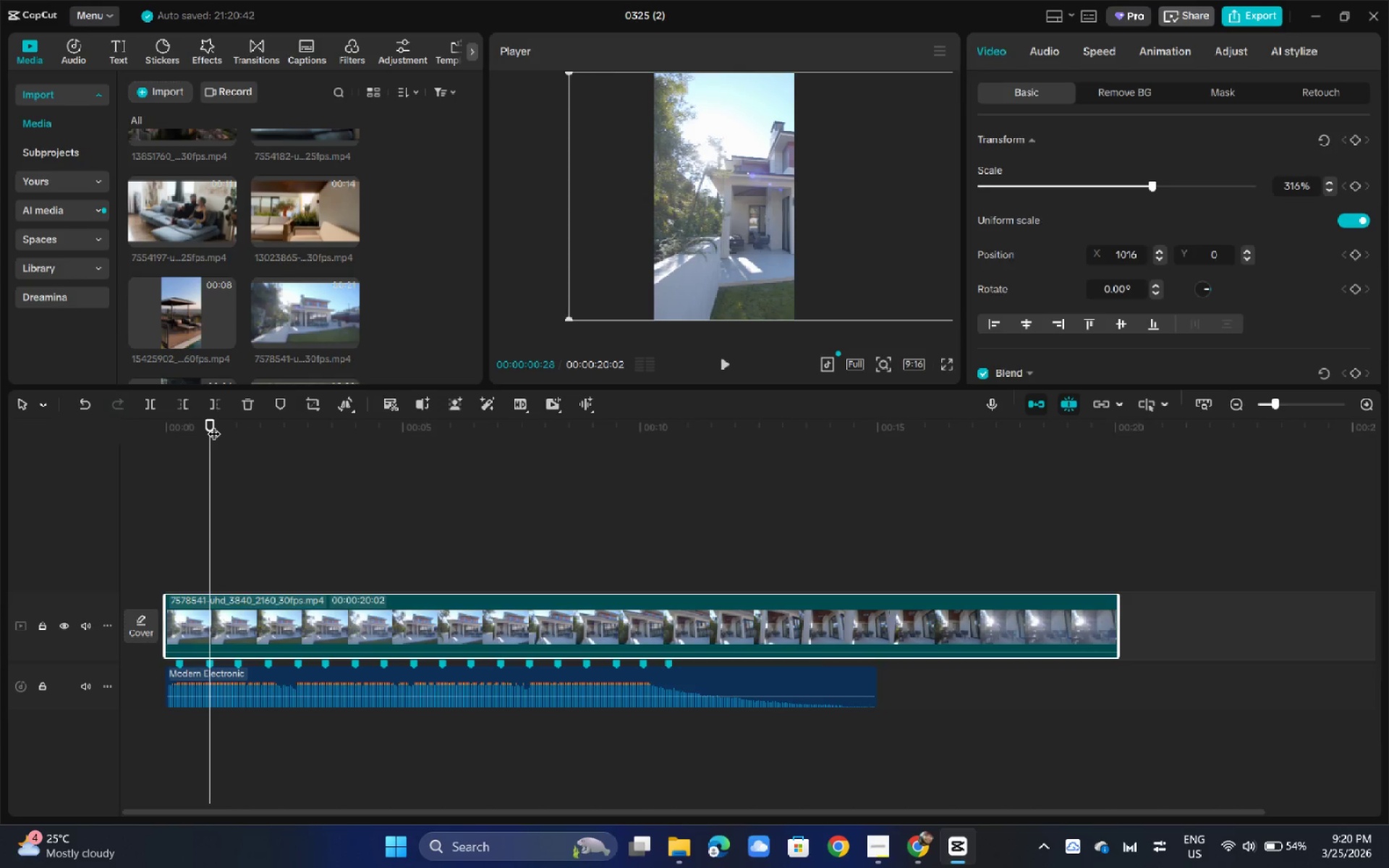 
key(Control+B)
 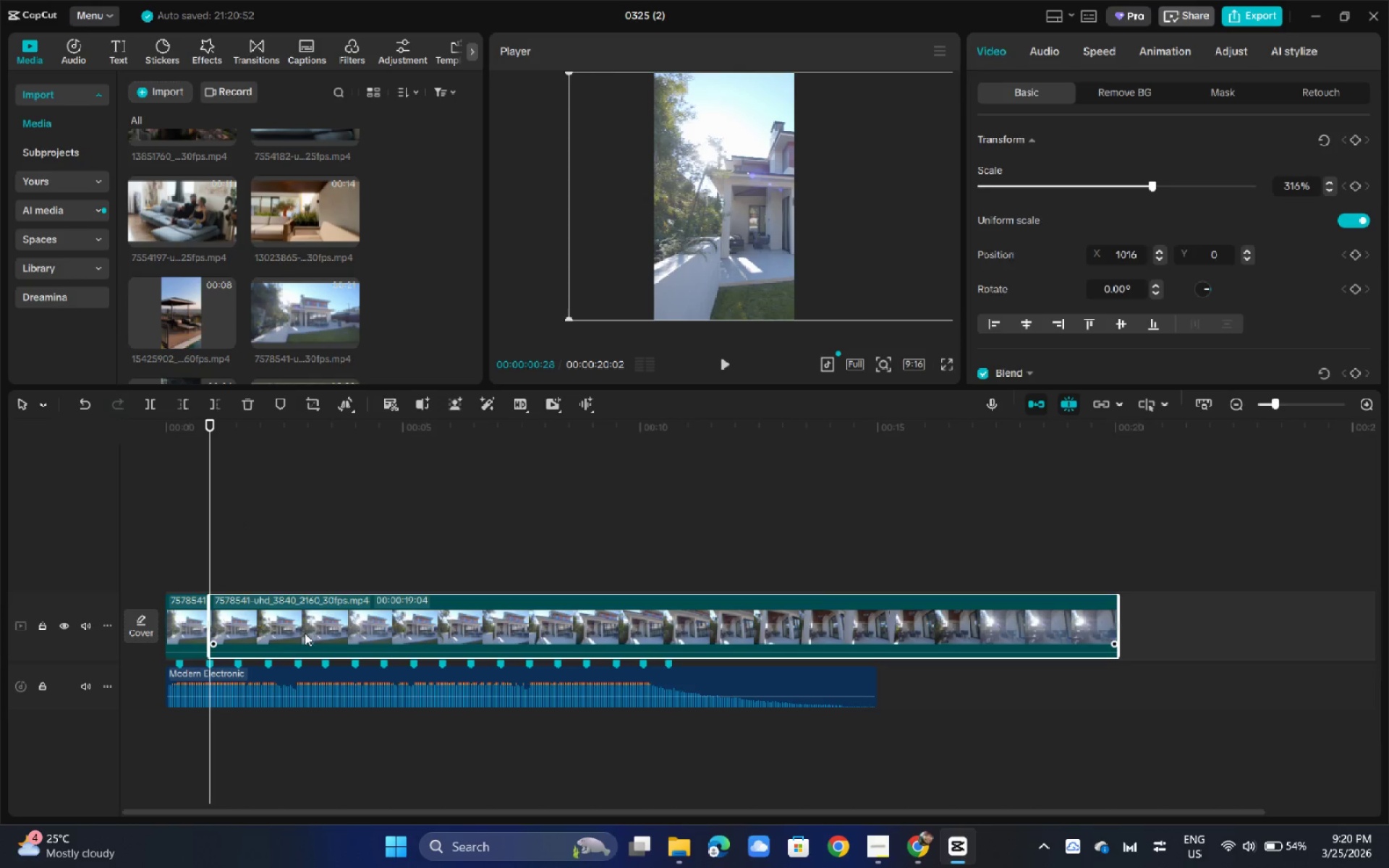 
left_click([305, 633])
 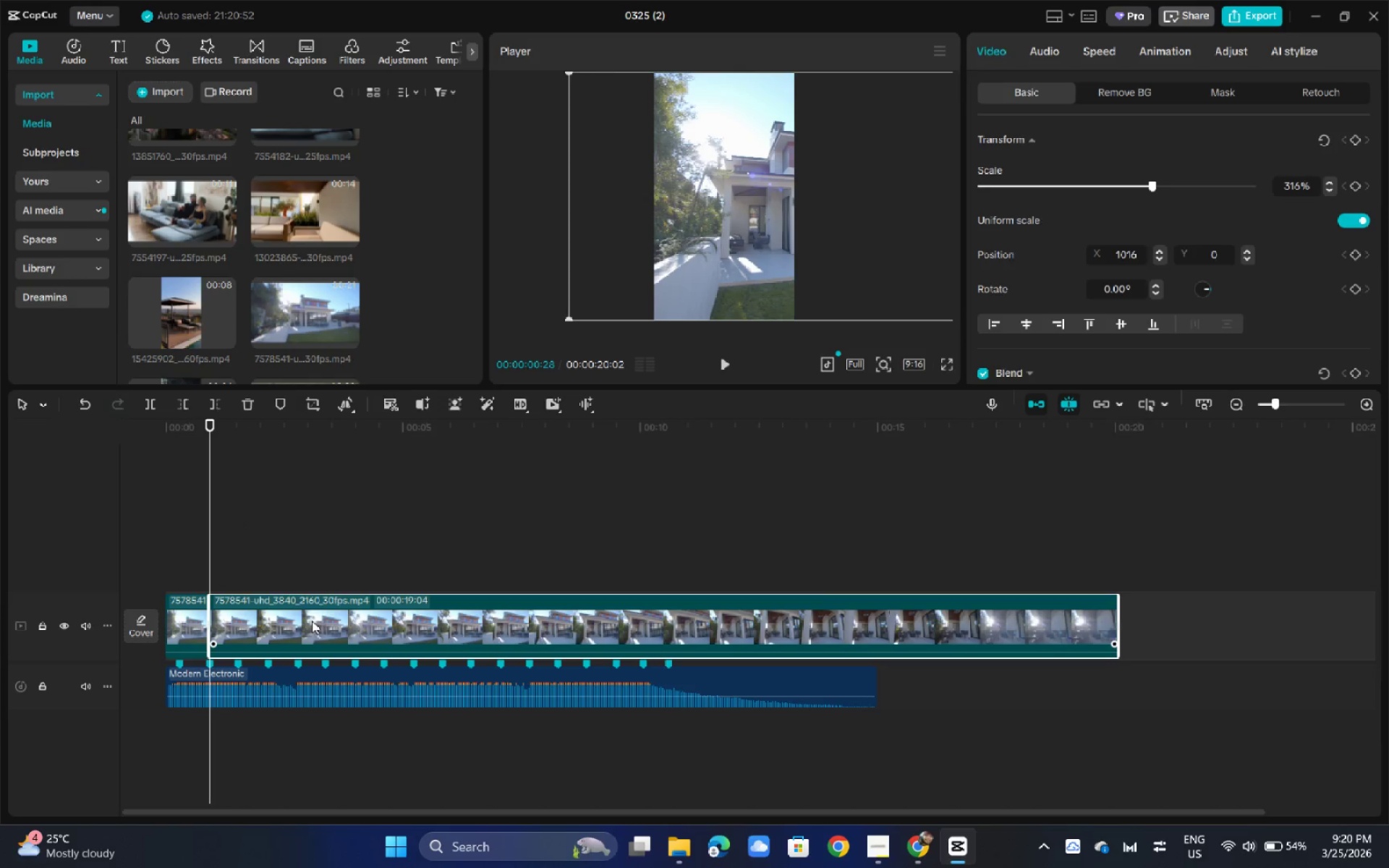 
key(Backspace)
 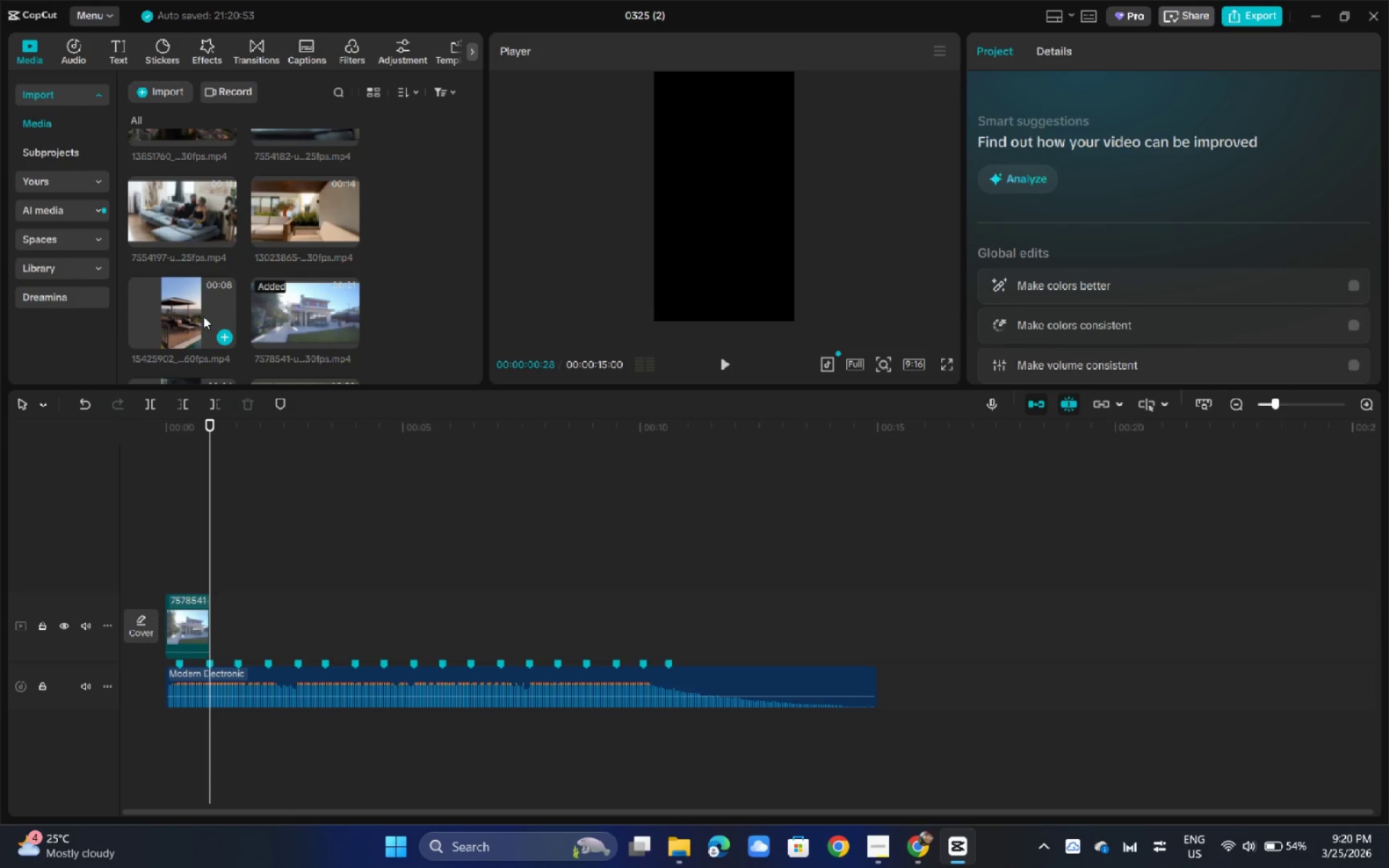 
left_click_drag(start_coordinate=[182, 307], to_coordinate=[223, 621])
 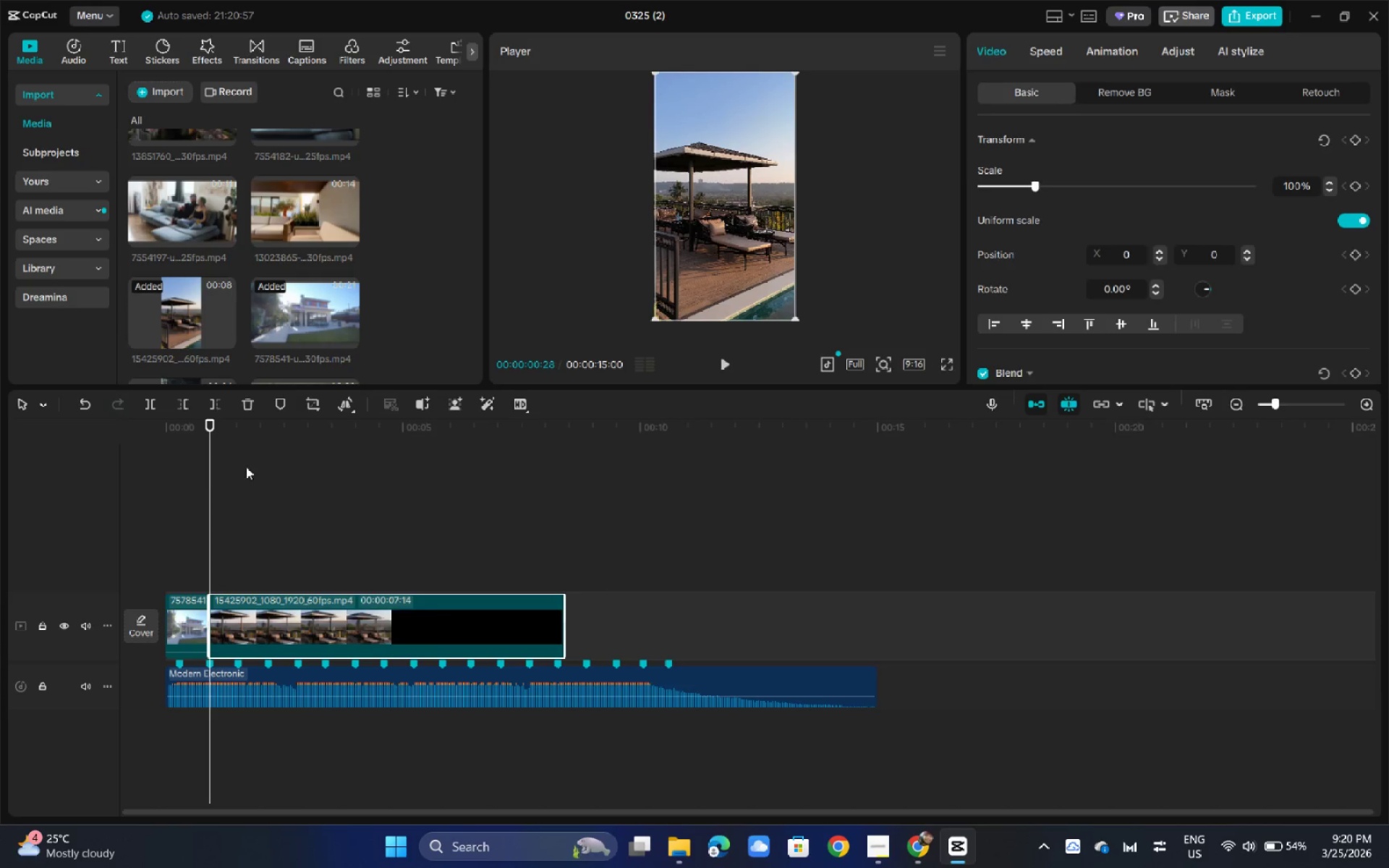 
key(Space)
 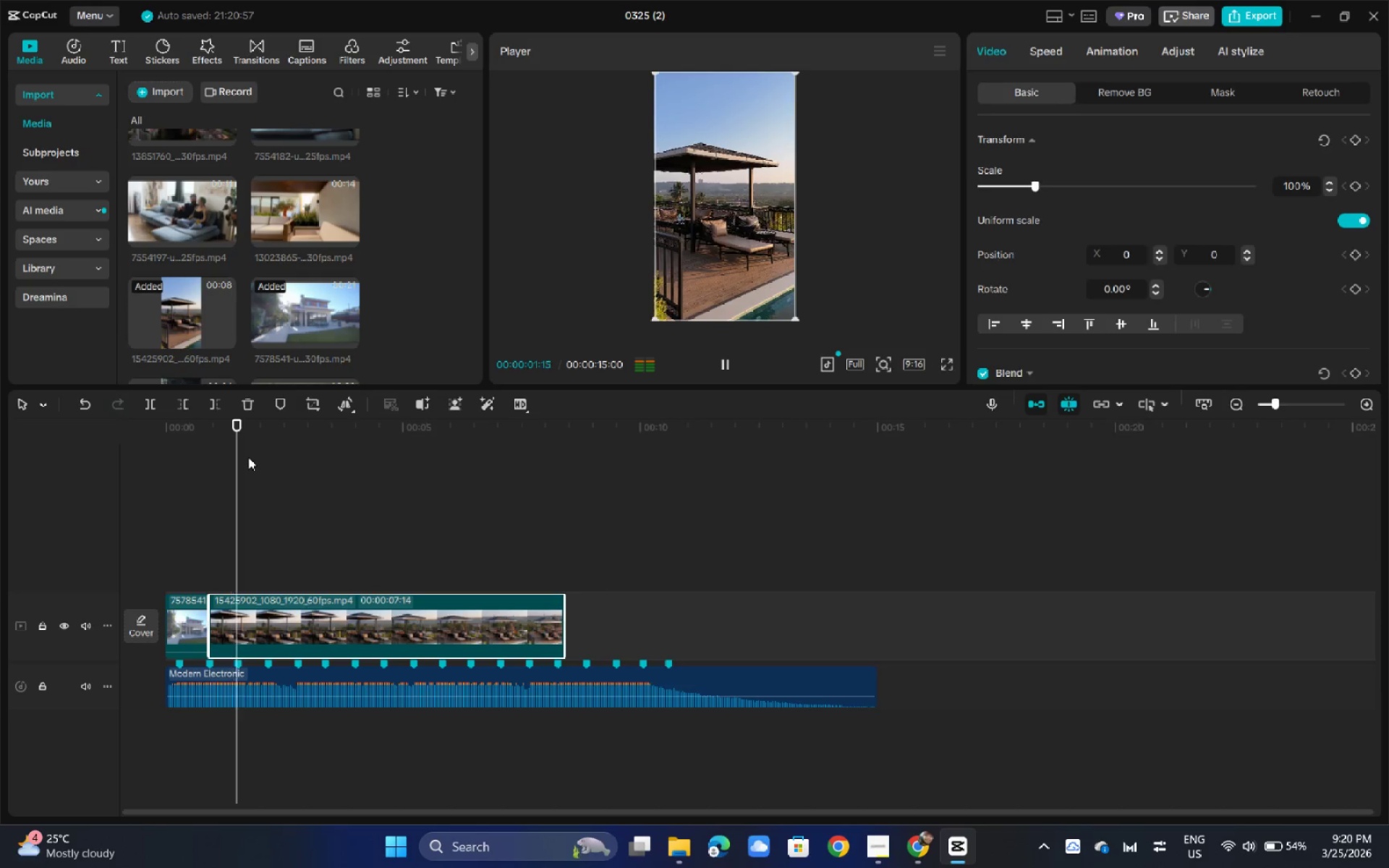 
key(Space)
 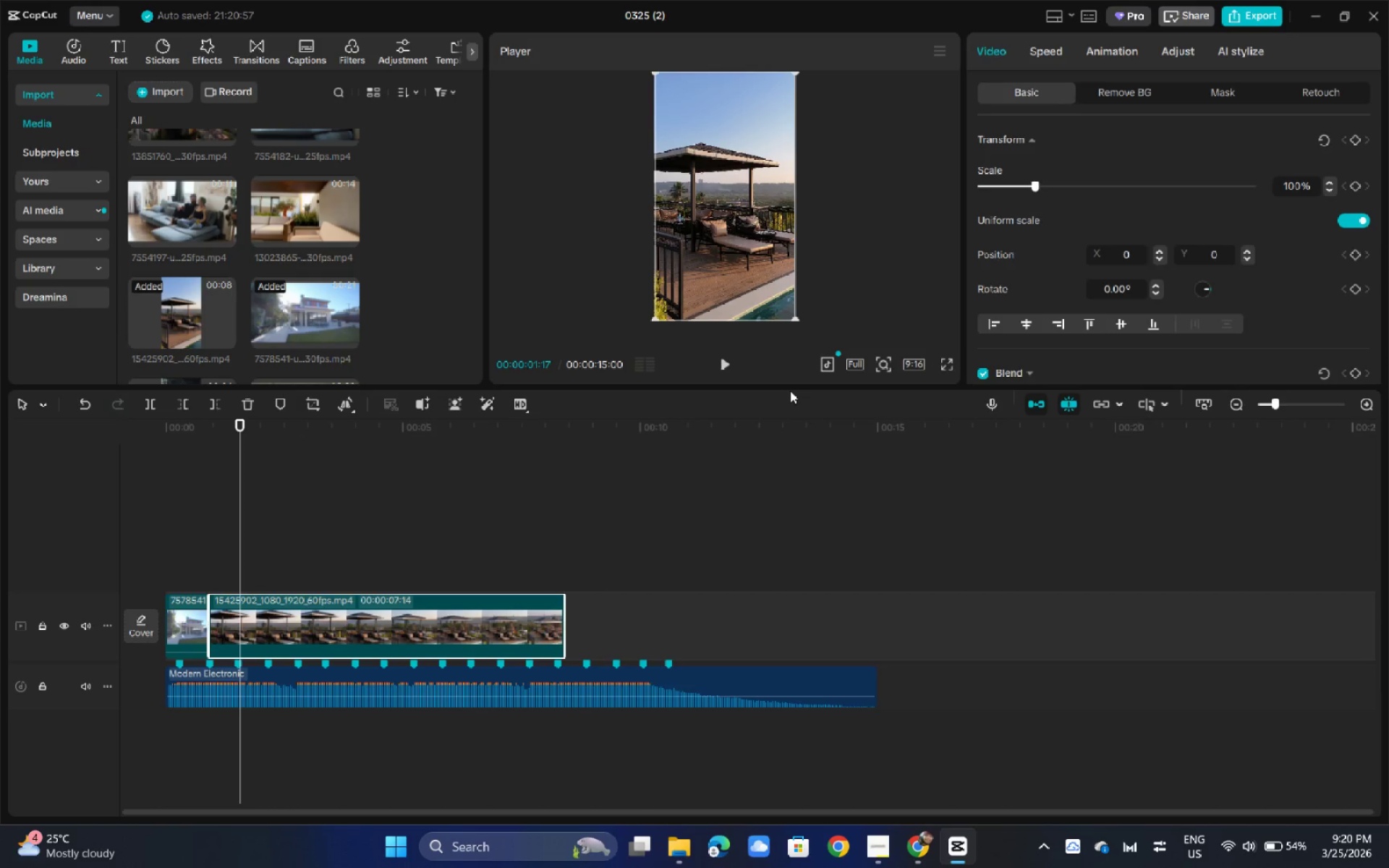 
left_click_drag(start_coordinate=[790, 387], to_coordinate=[803, 484])
 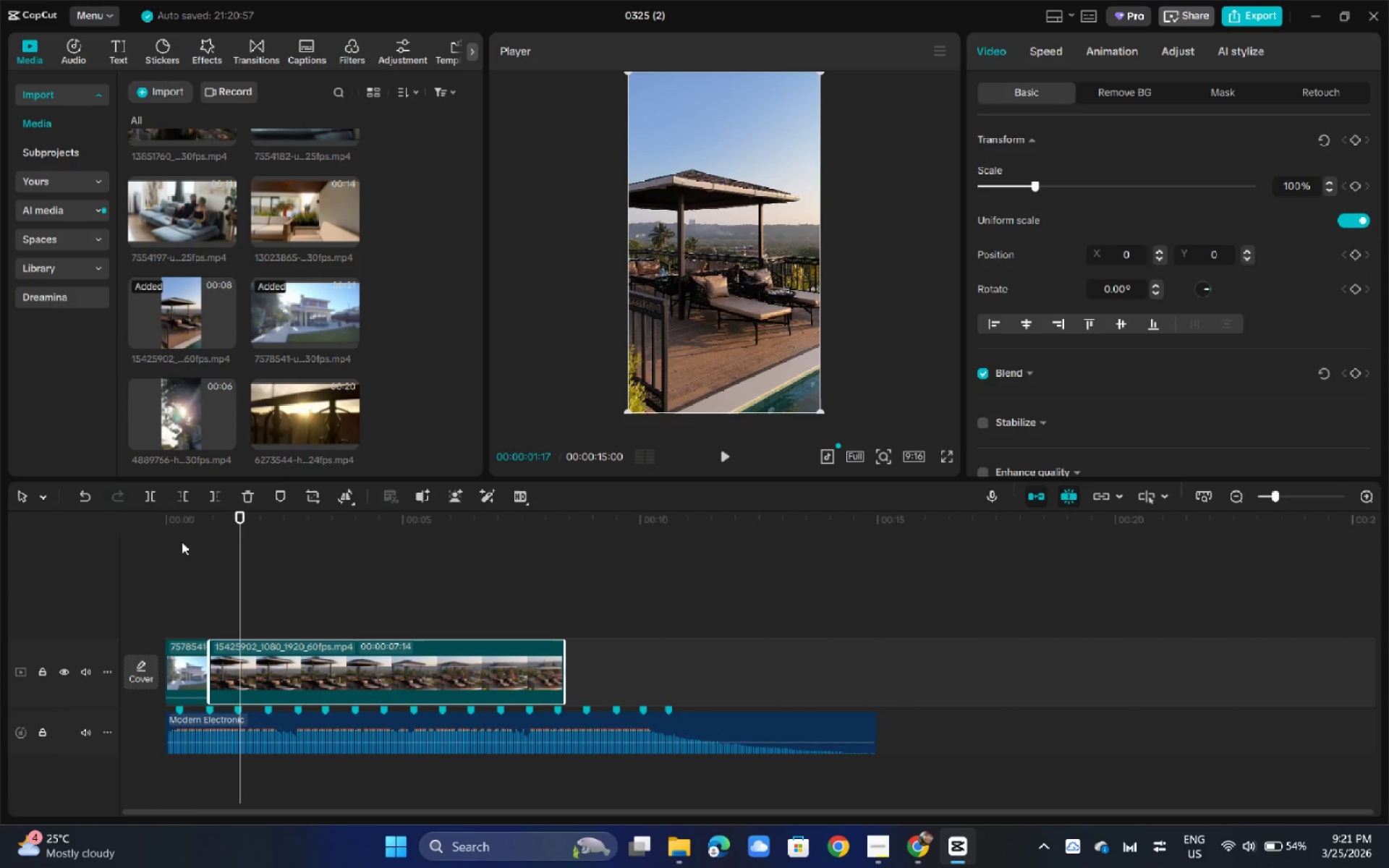 
left_click_drag(start_coordinate=[195, 529], to_coordinate=[83, 532])
 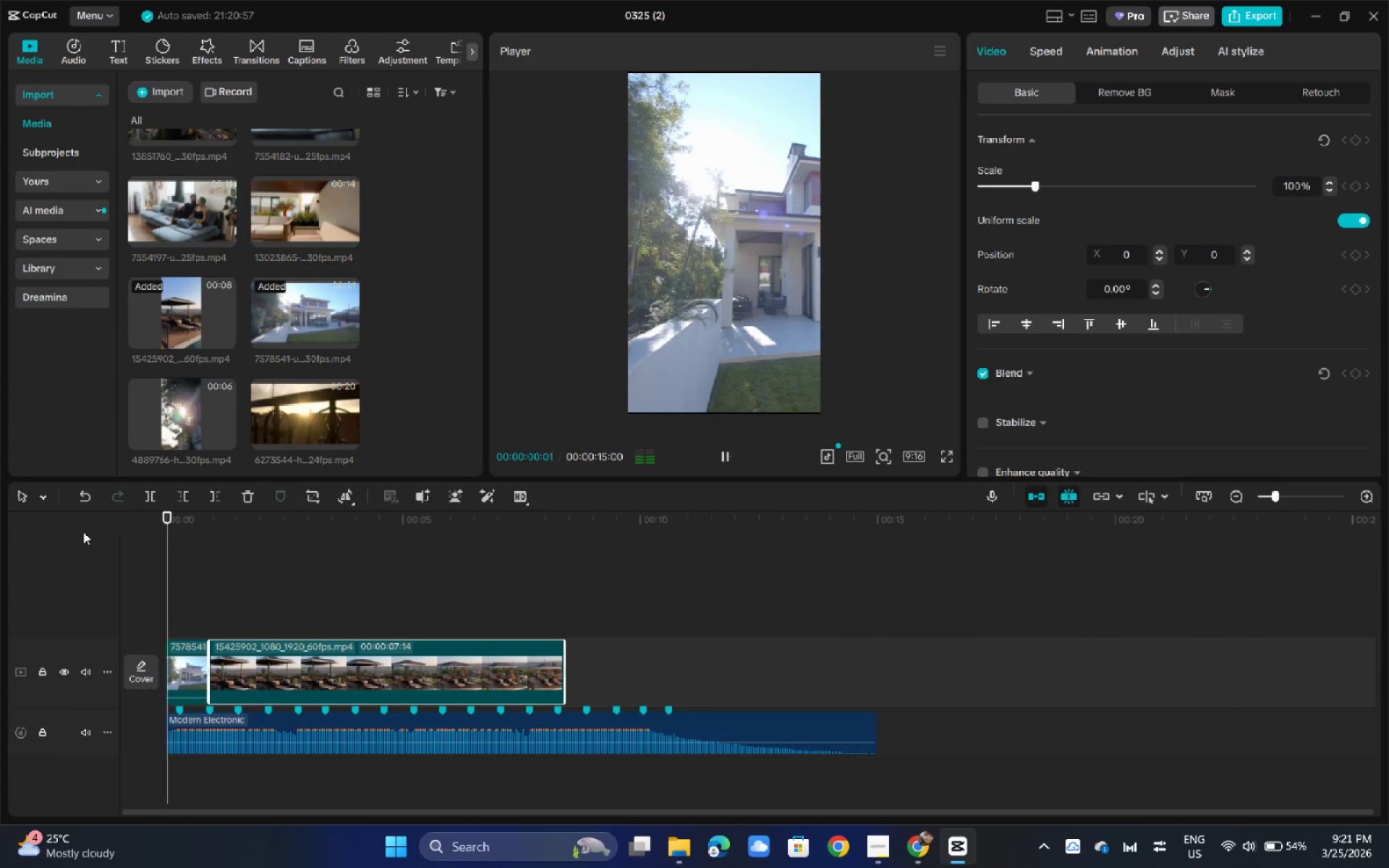 
key(Space)
 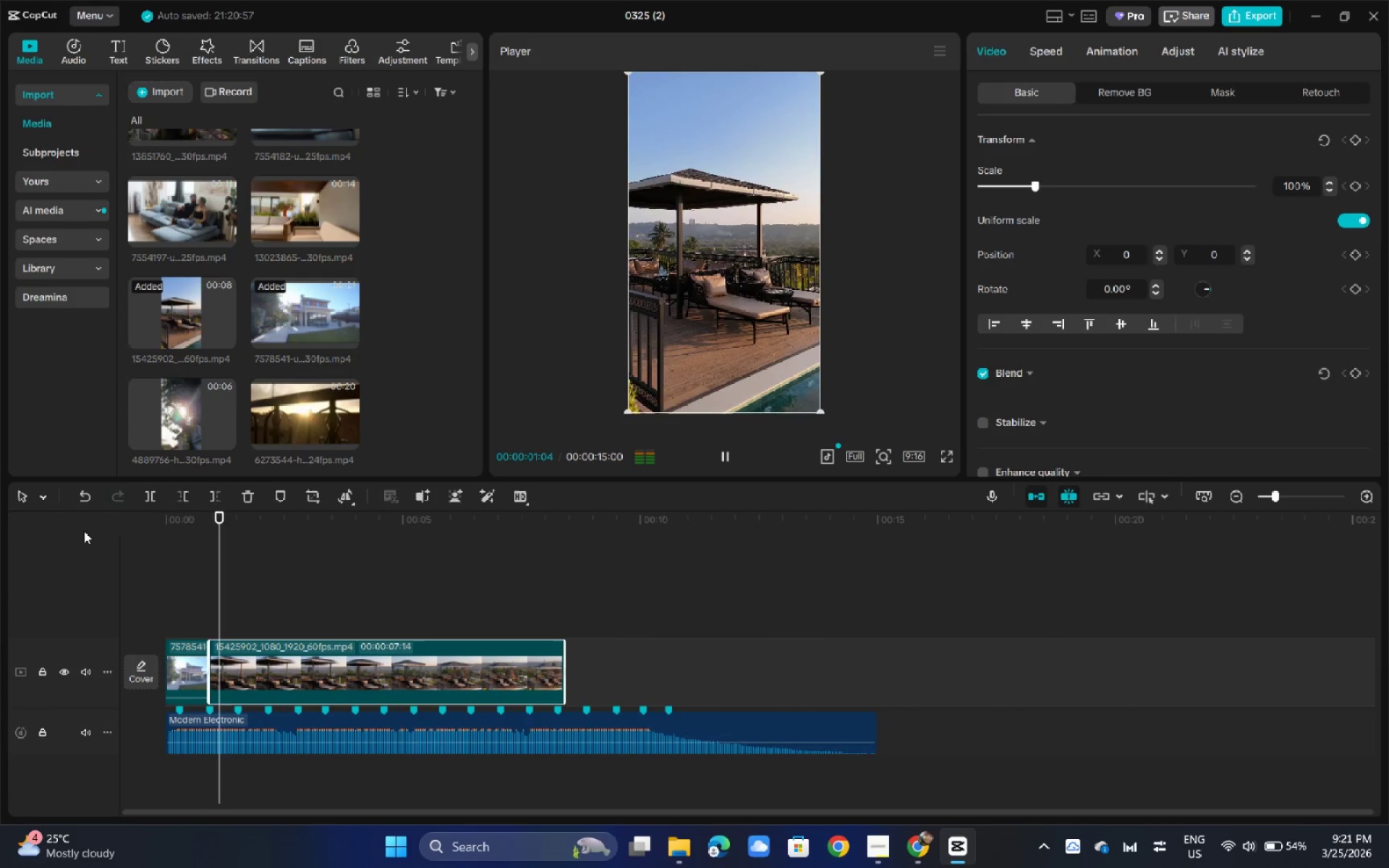 
key(Space)
 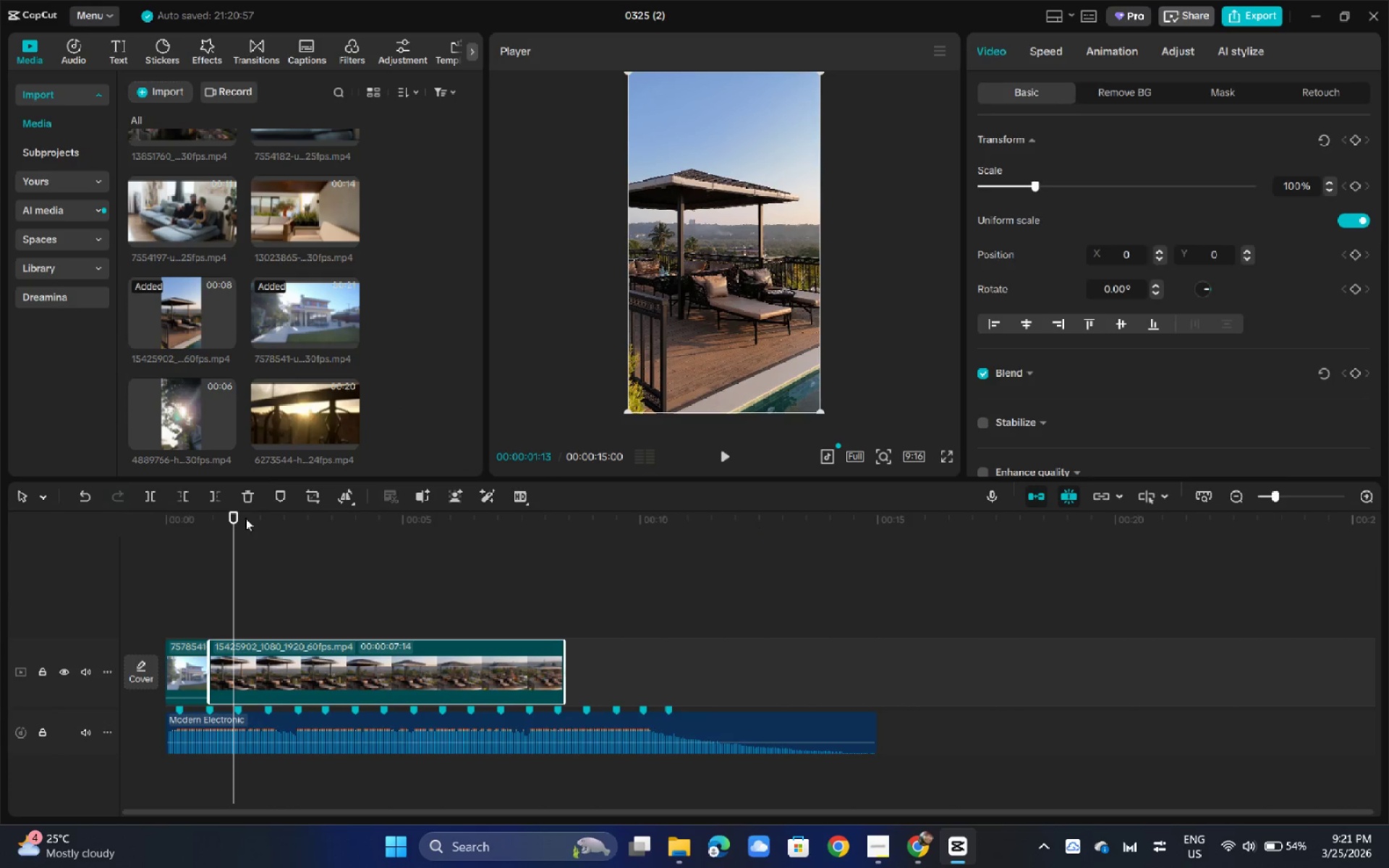 
left_click([241, 518])
 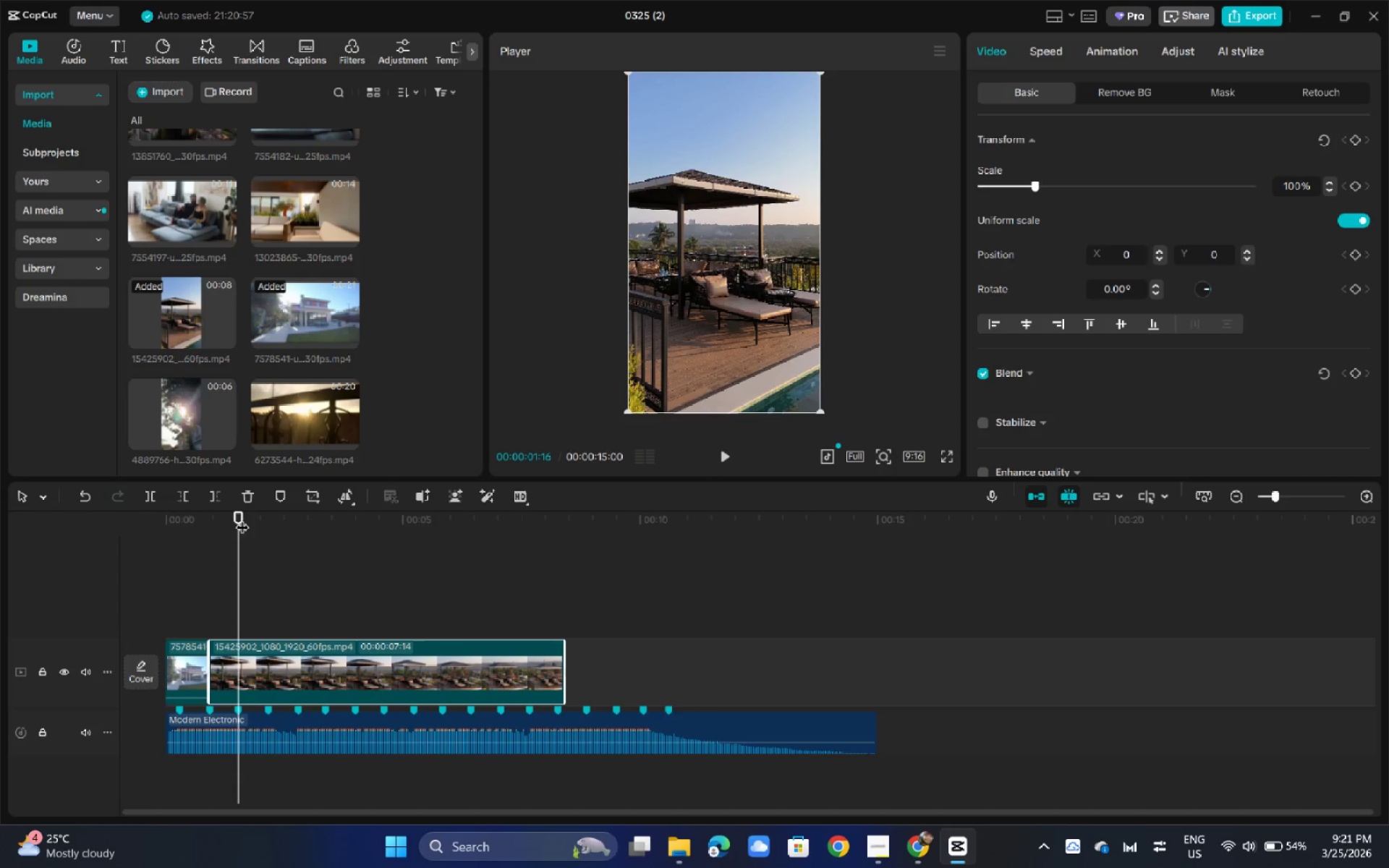 
key(Control+B)
 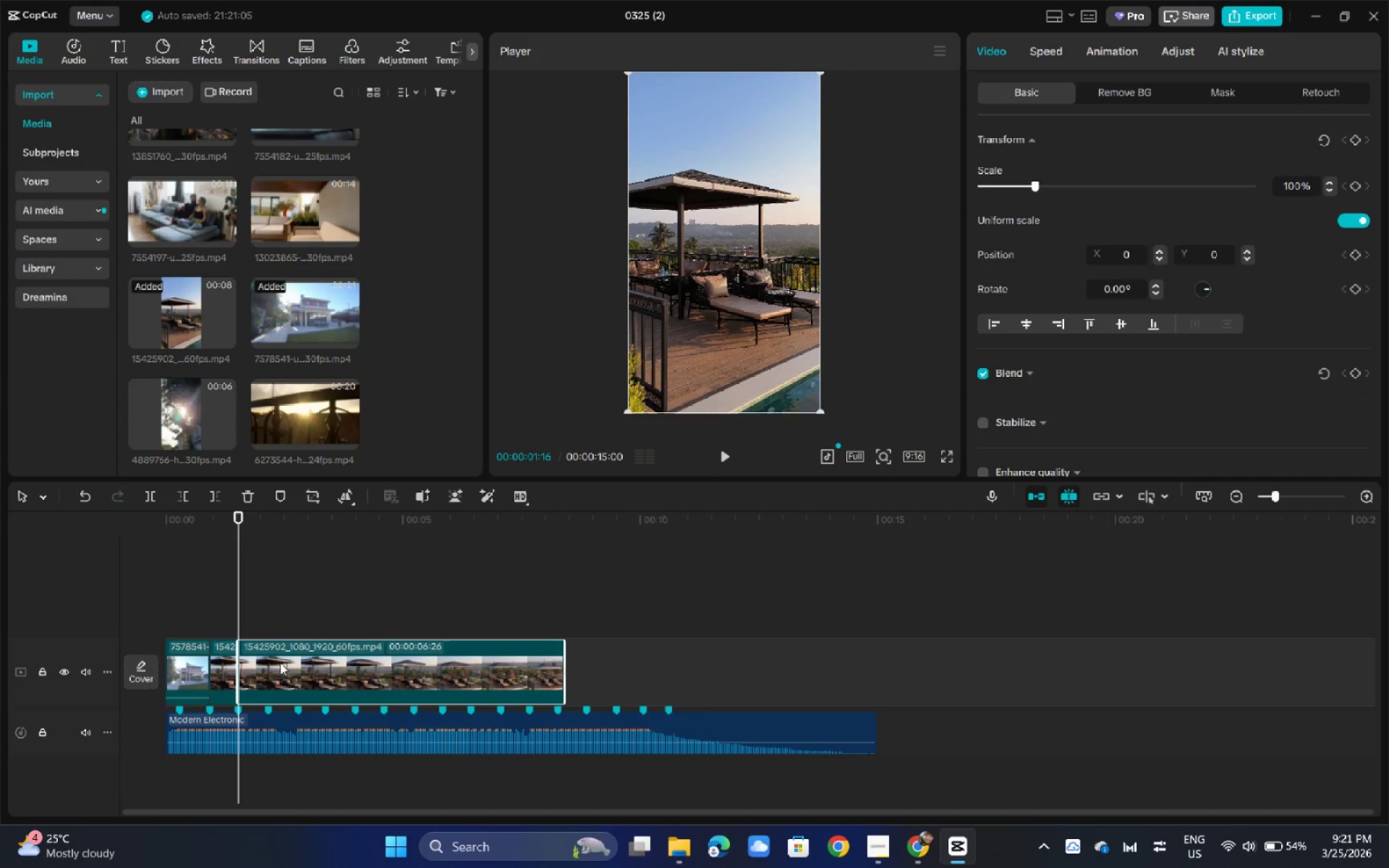 
left_click([280, 663])
 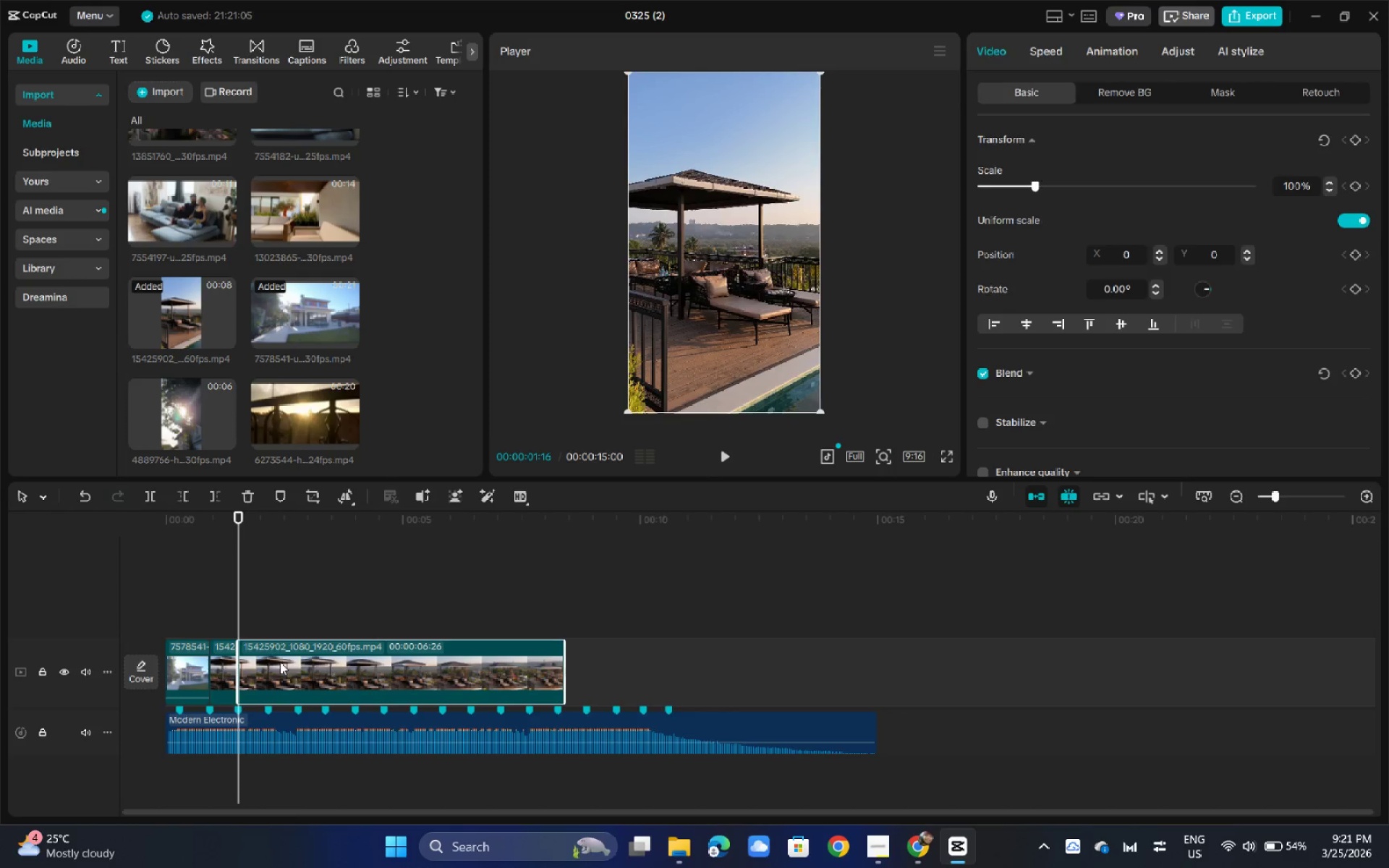 
key(Backspace)
 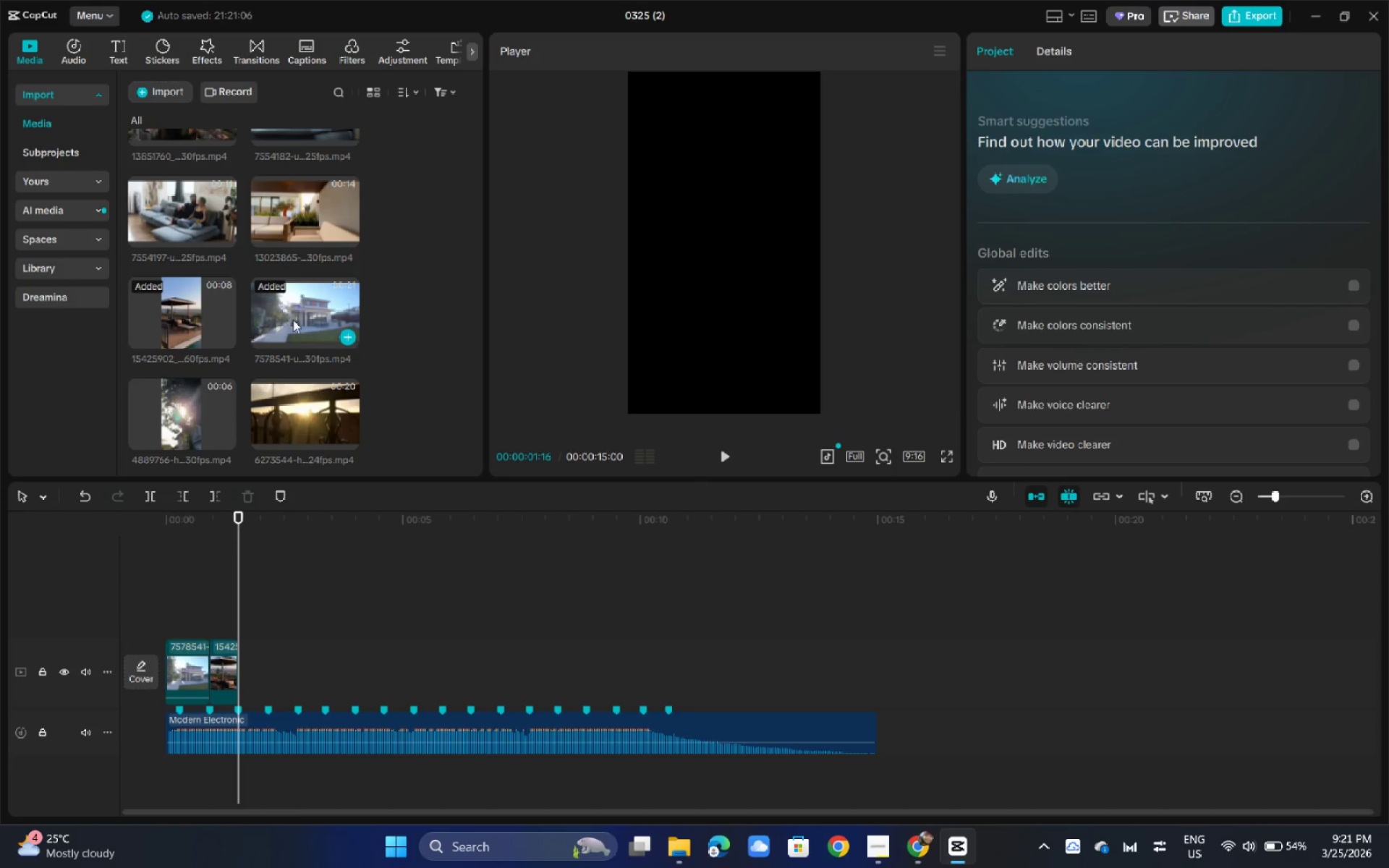 
left_click_drag(start_coordinate=[298, 212], to_coordinate=[250, 659])
 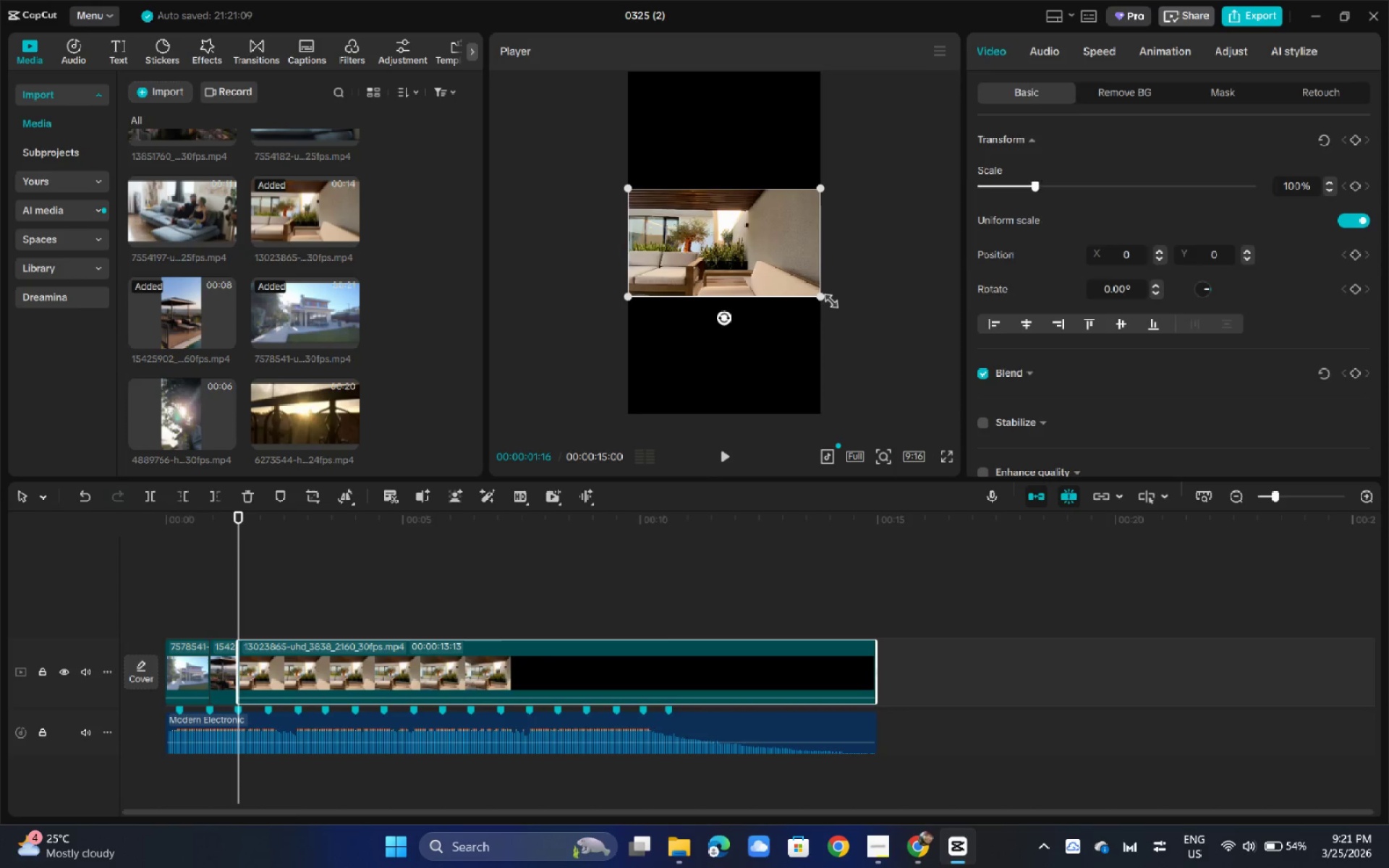 
left_click_drag(start_coordinate=[823, 298], to_coordinate=[1129, 526])
 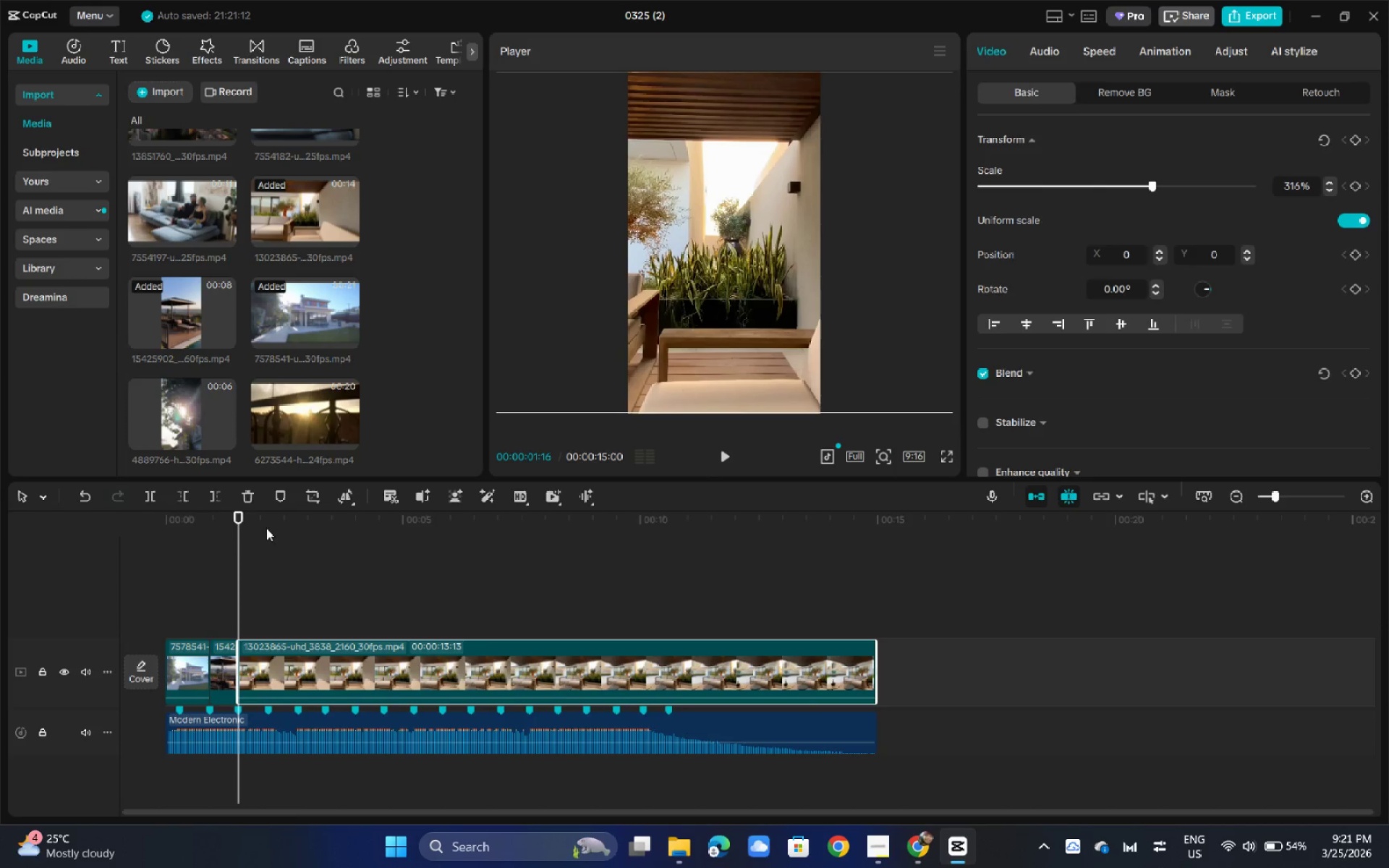 
left_click_drag(start_coordinate=[244, 520], to_coordinate=[127, 527])
 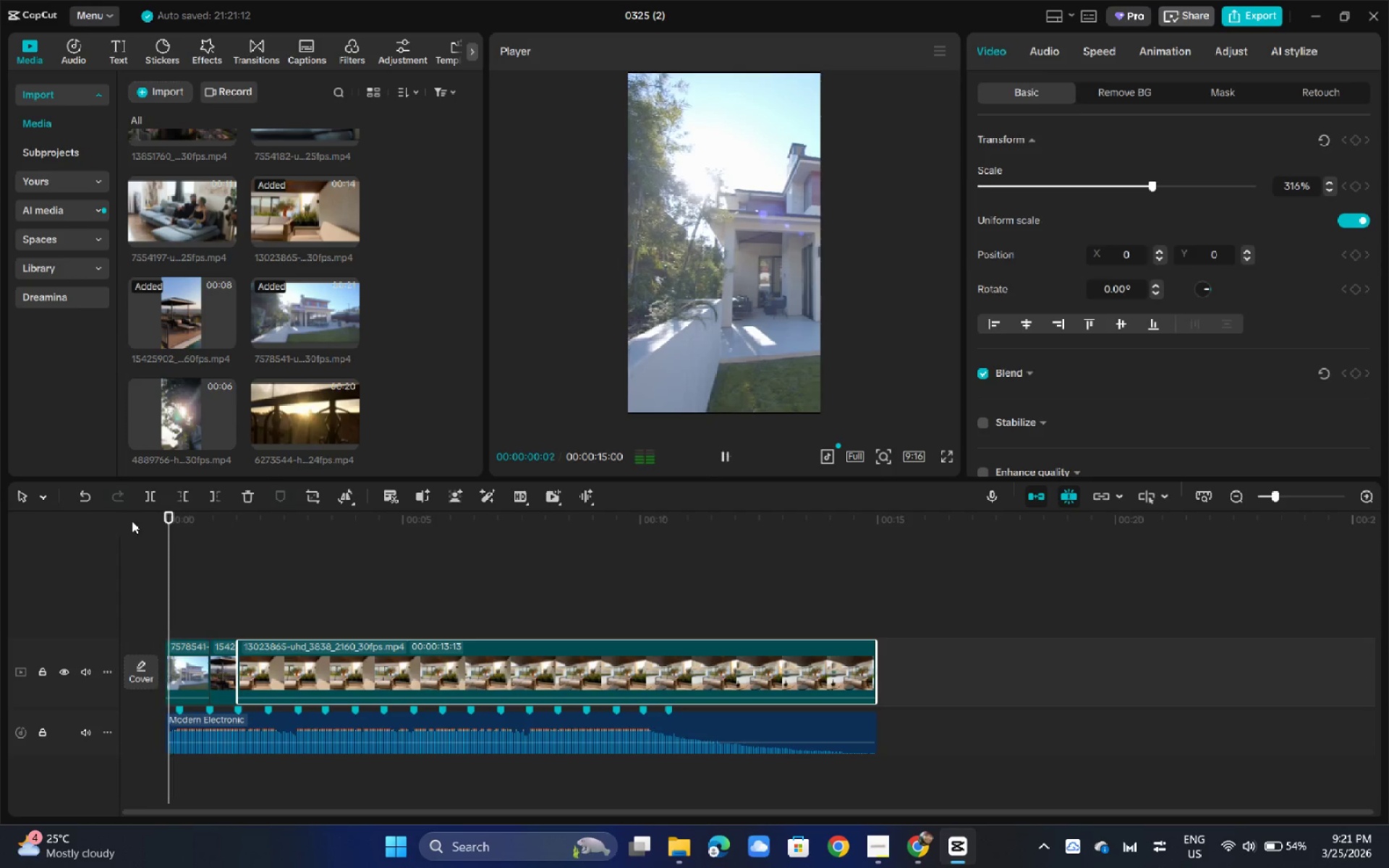 
key(Space)
 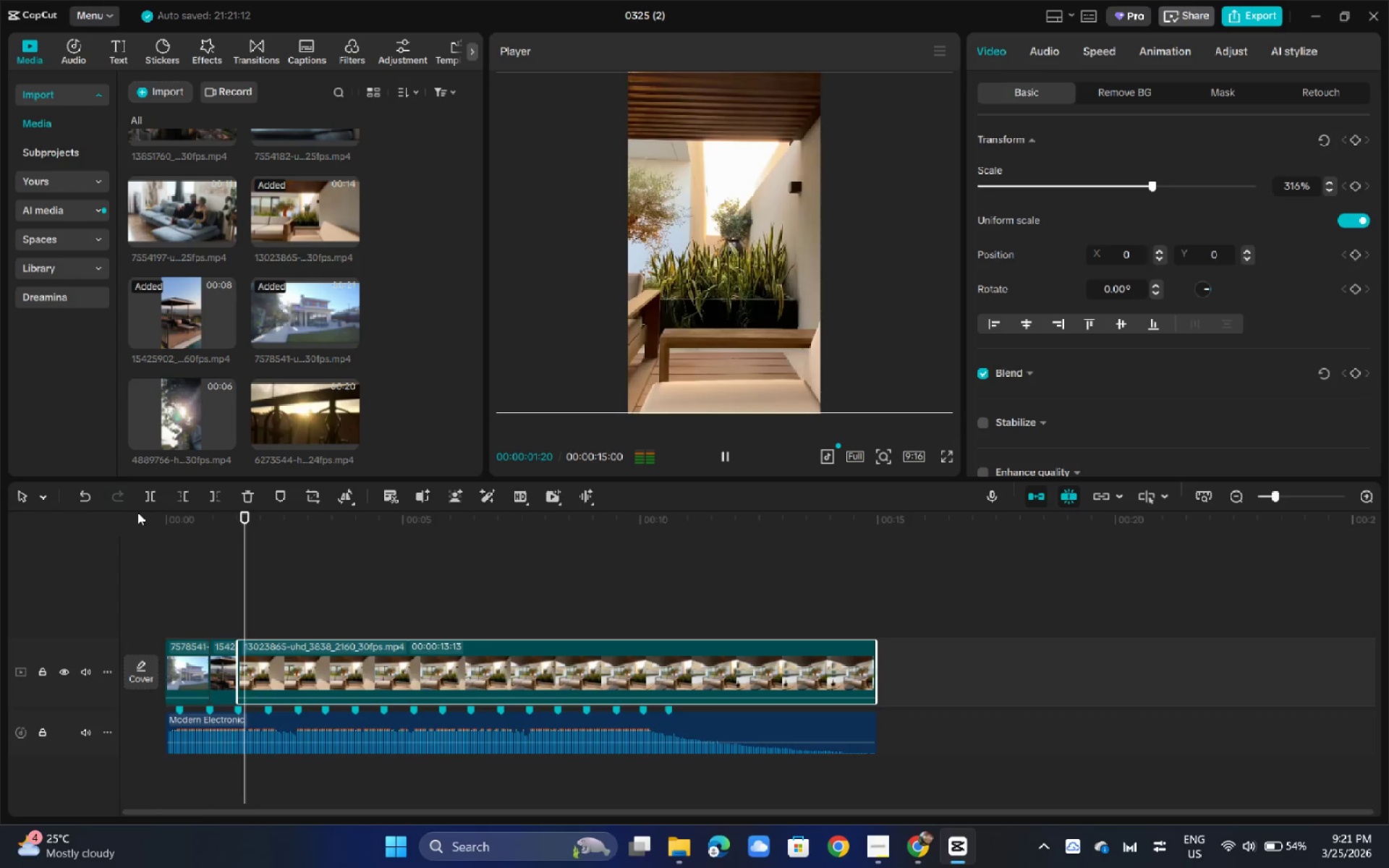 
key(Space)
 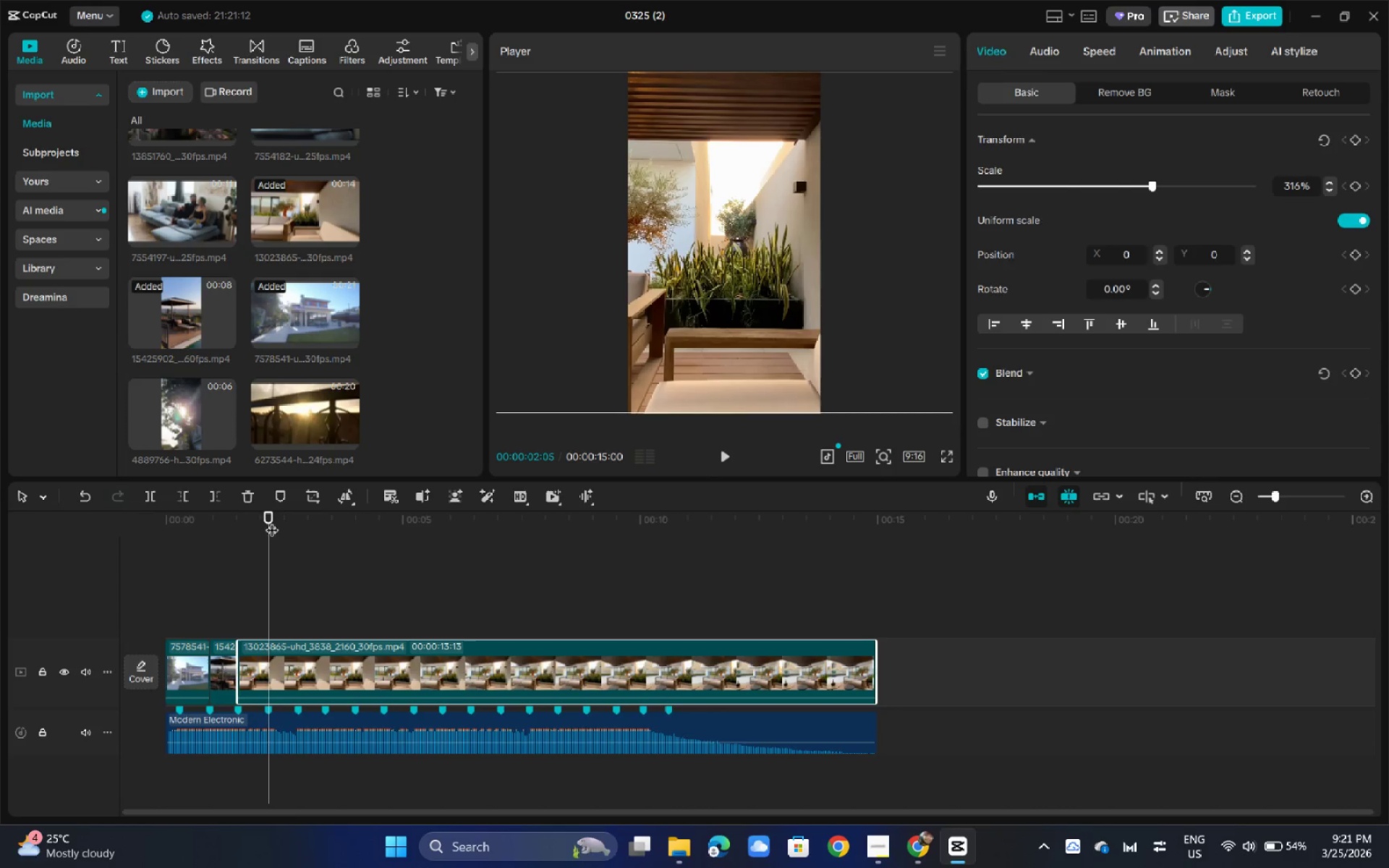 
key(Control+B)
 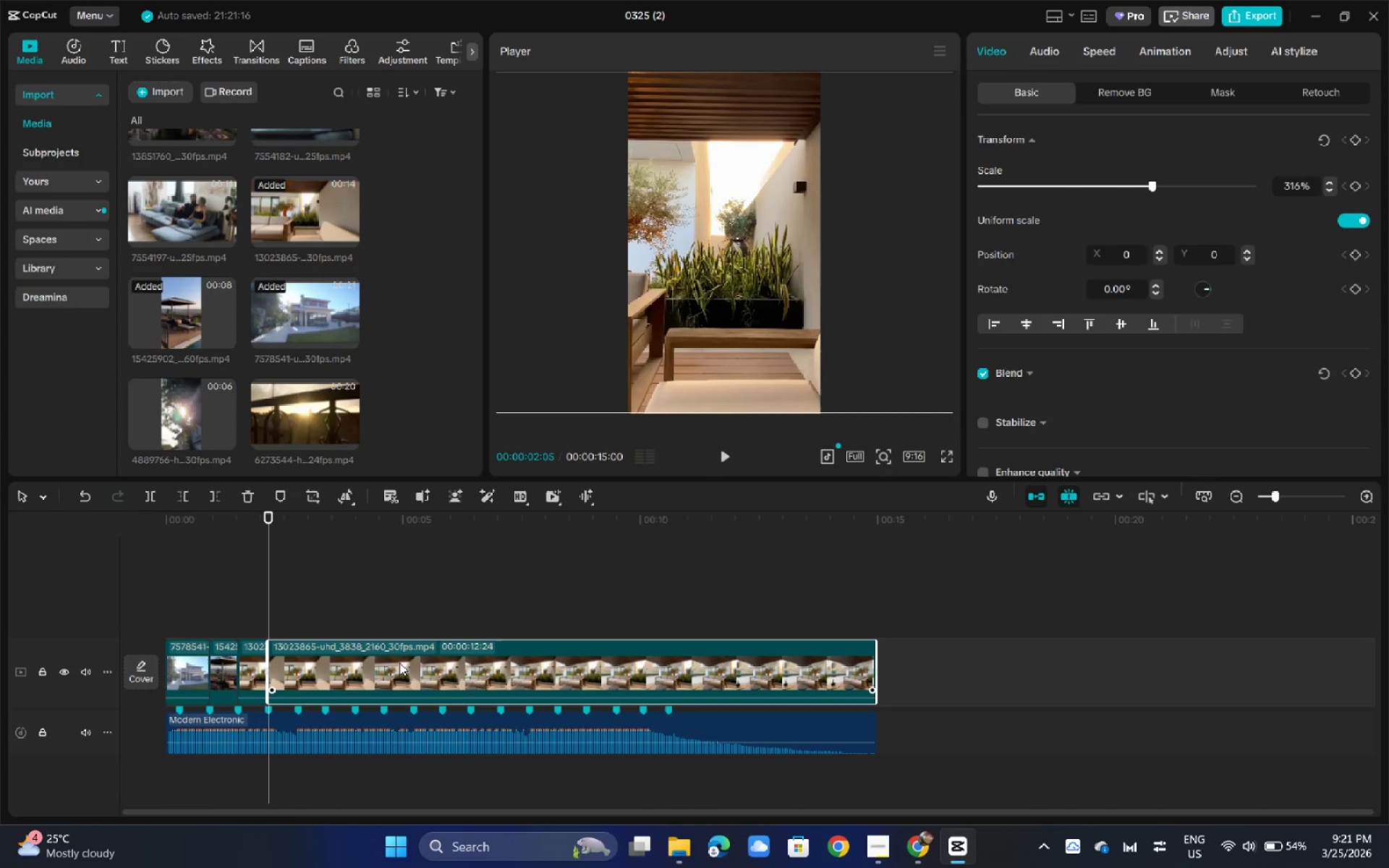 
left_click([399, 663])
 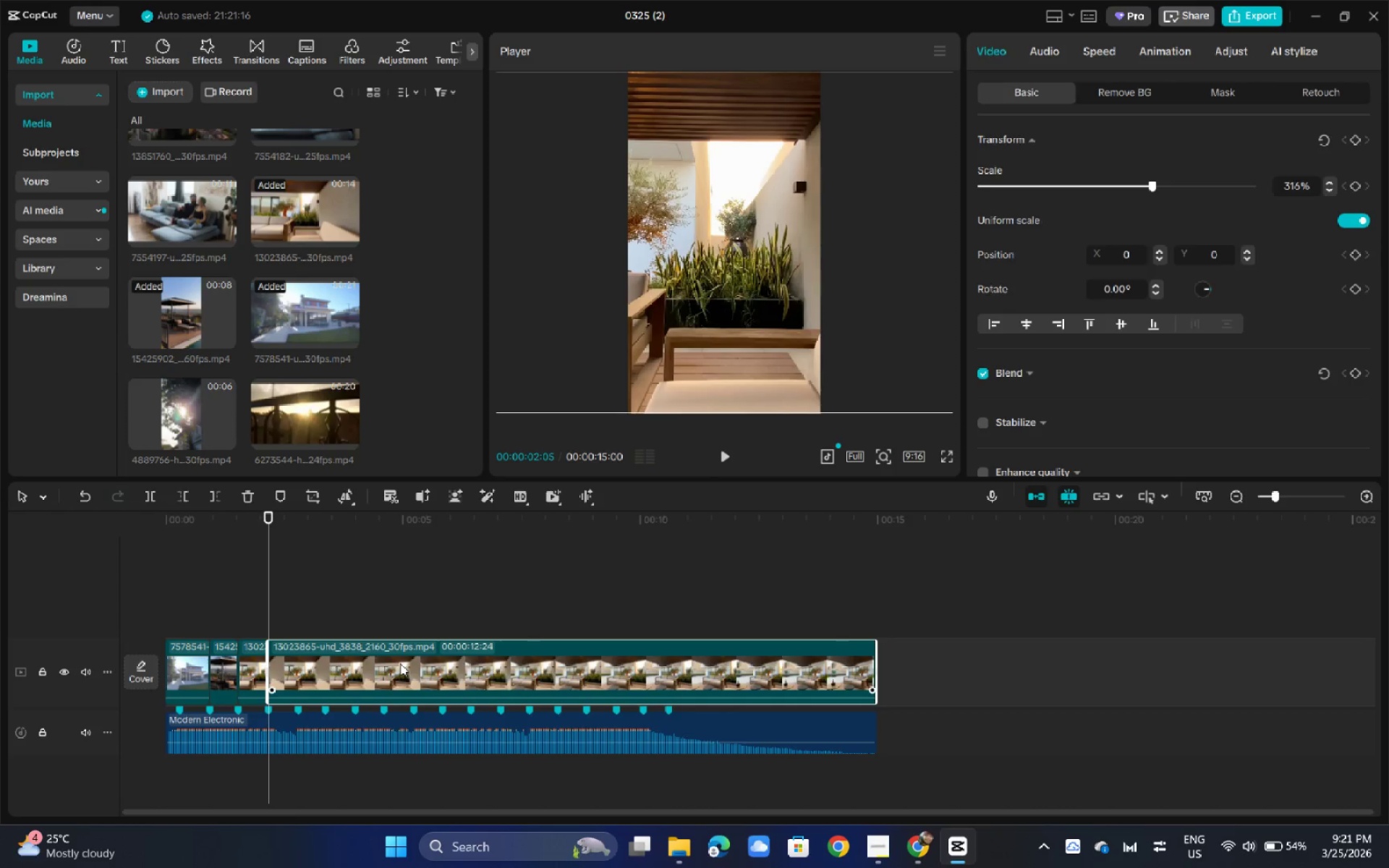 
key(Backspace)
 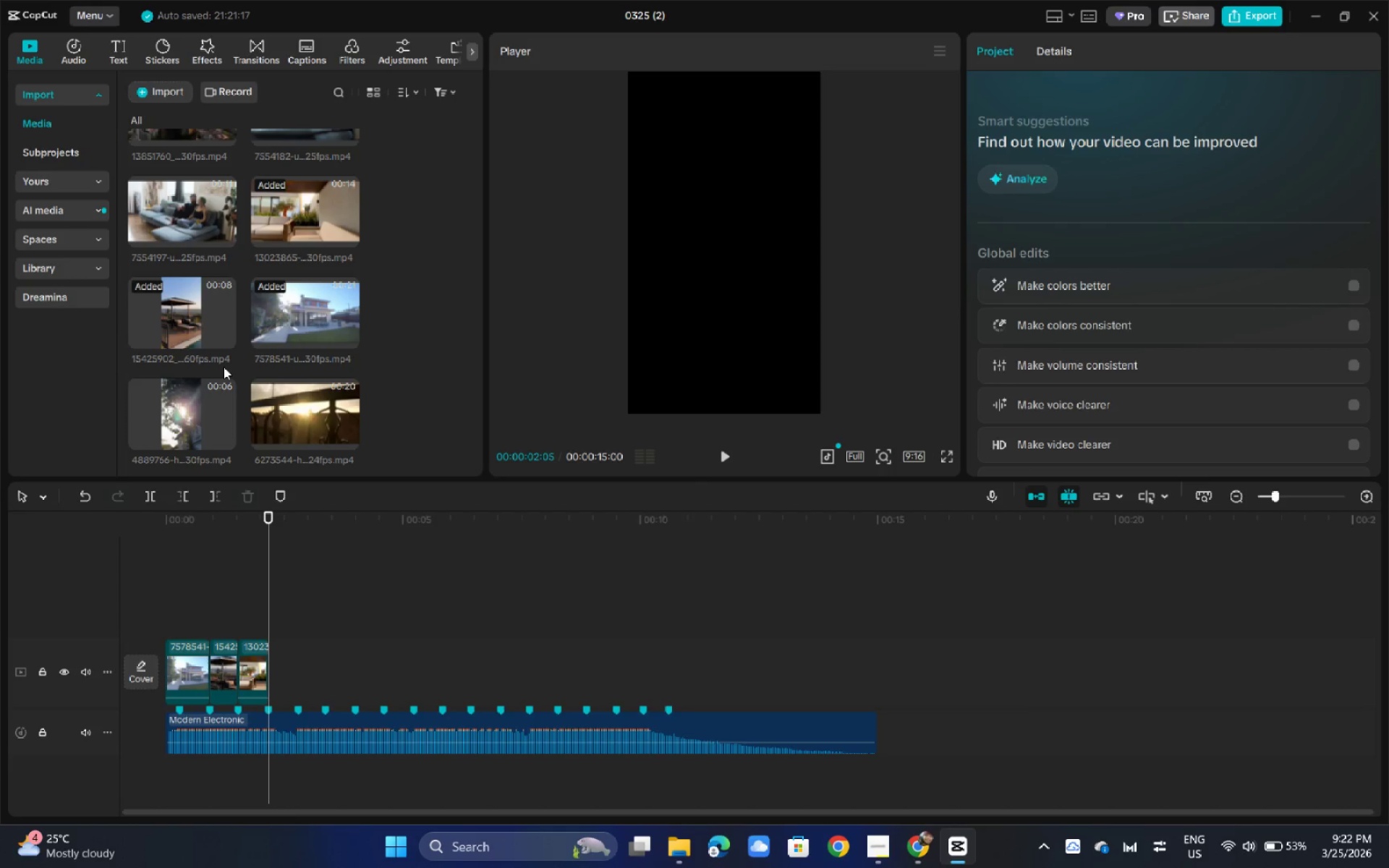 
wait(49.22)
 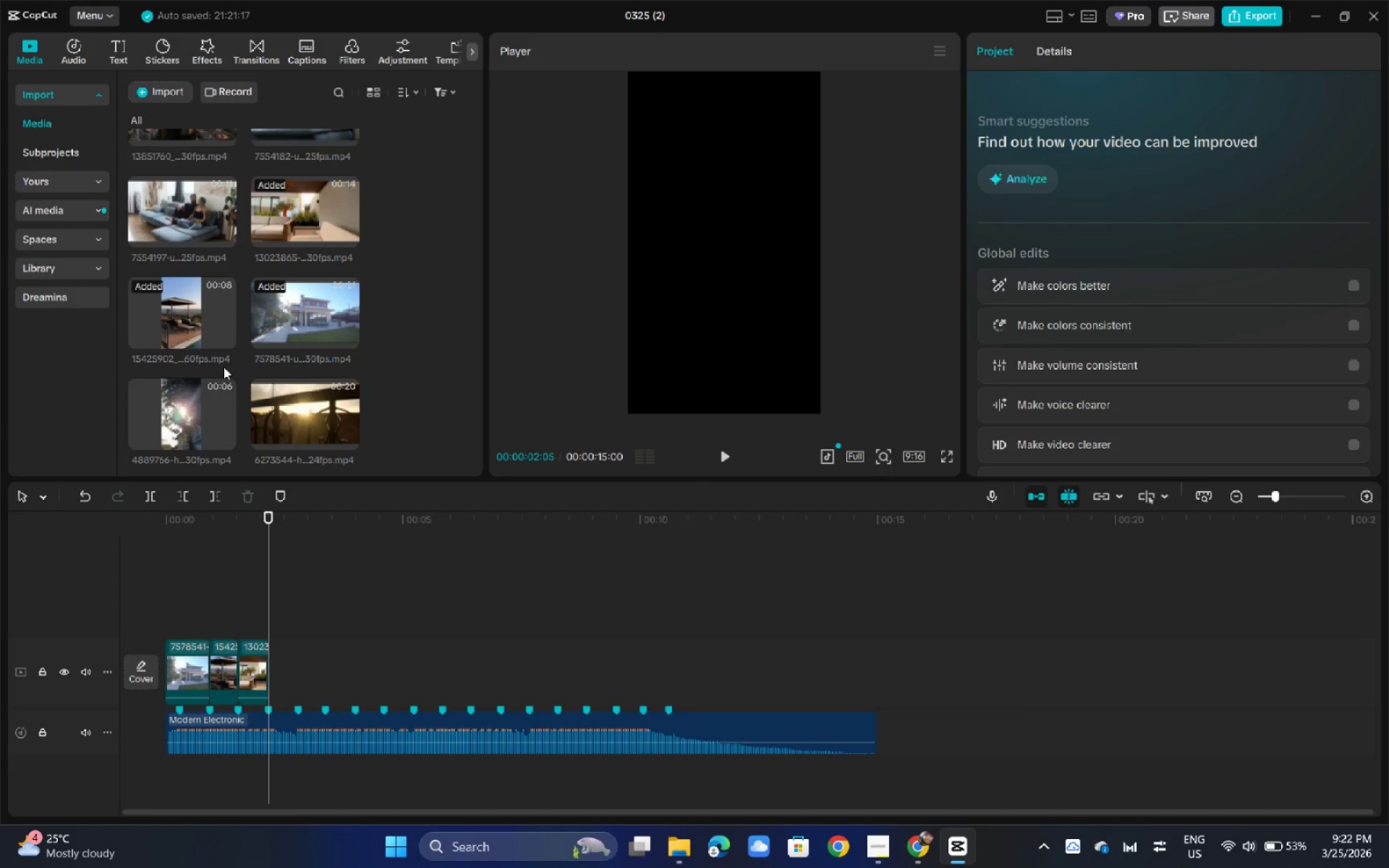 
left_click_drag(start_coordinate=[188, 530], to_coordinate=[122, 530])
 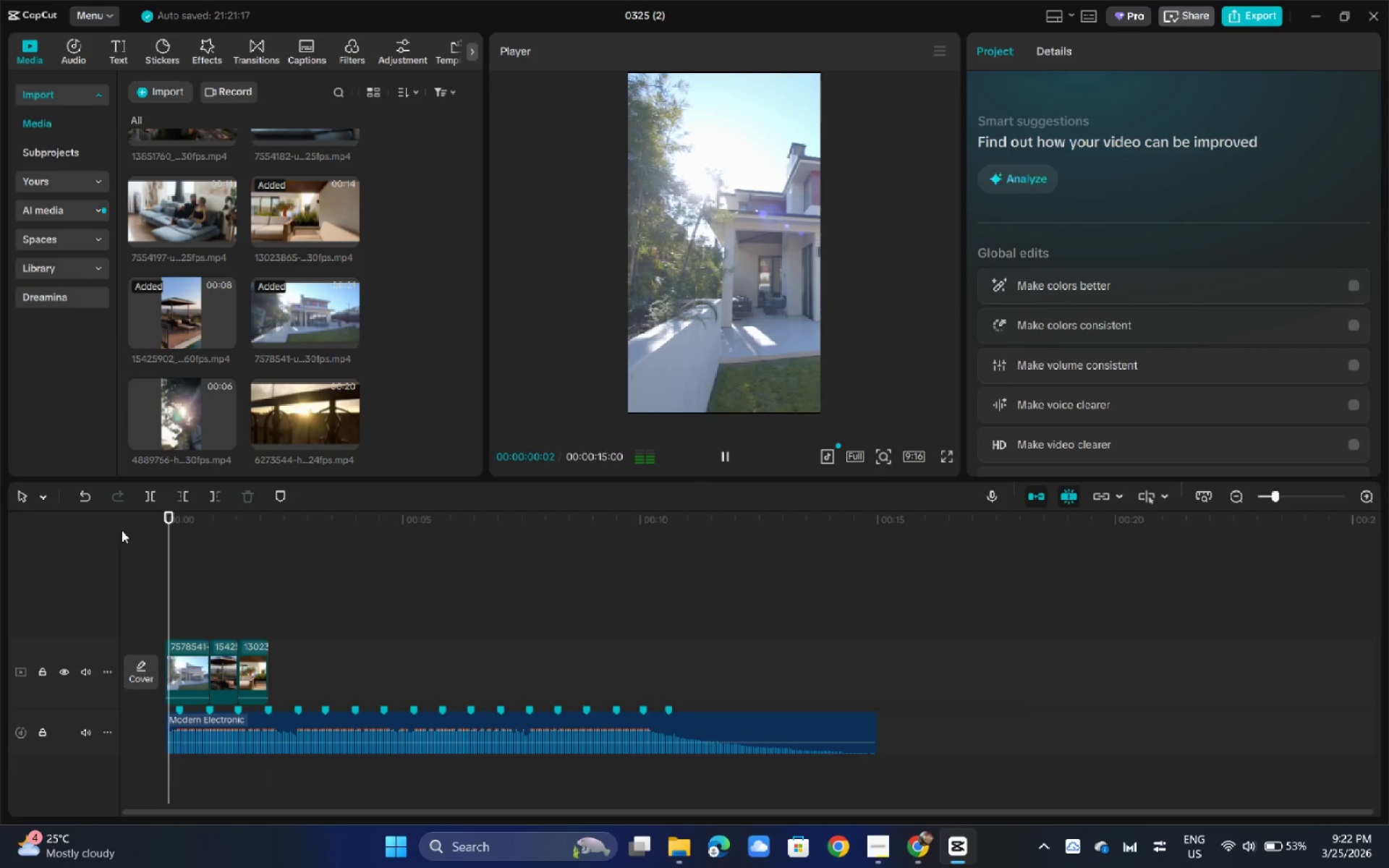 
key(Space)
 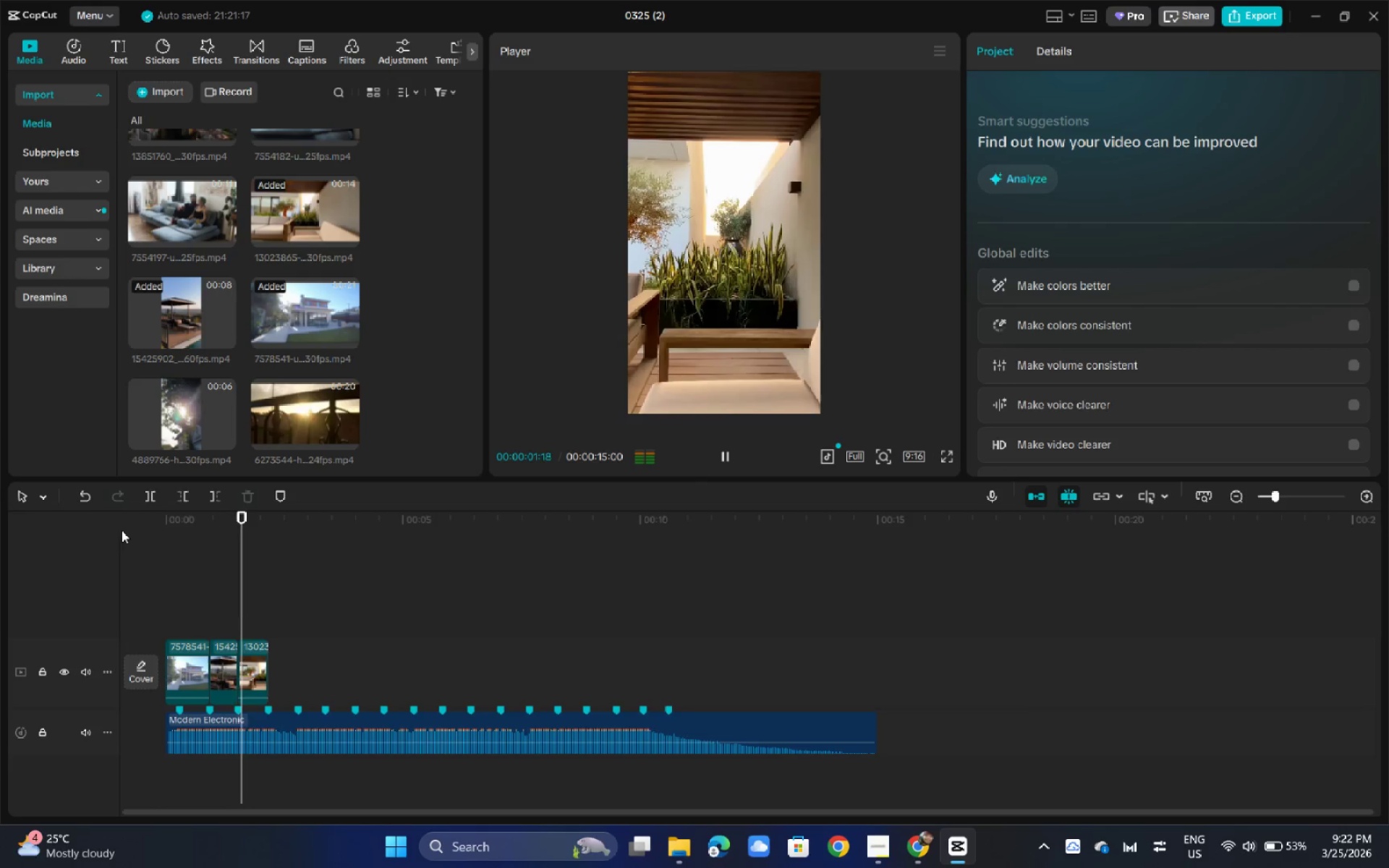 
key(Space)
 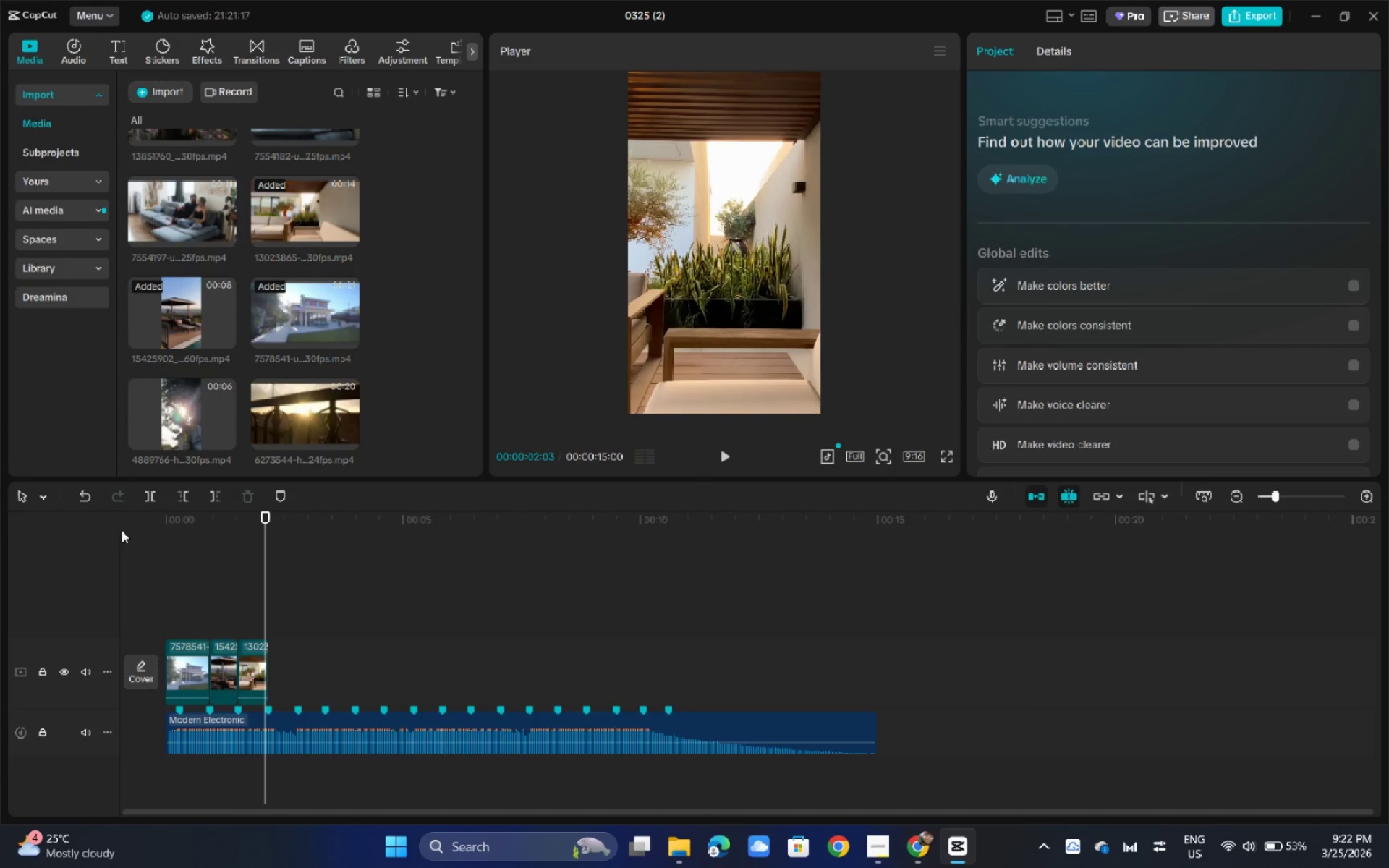 
left_click_drag(start_coordinate=[173, 522], to_coordinate=[127, 523])
 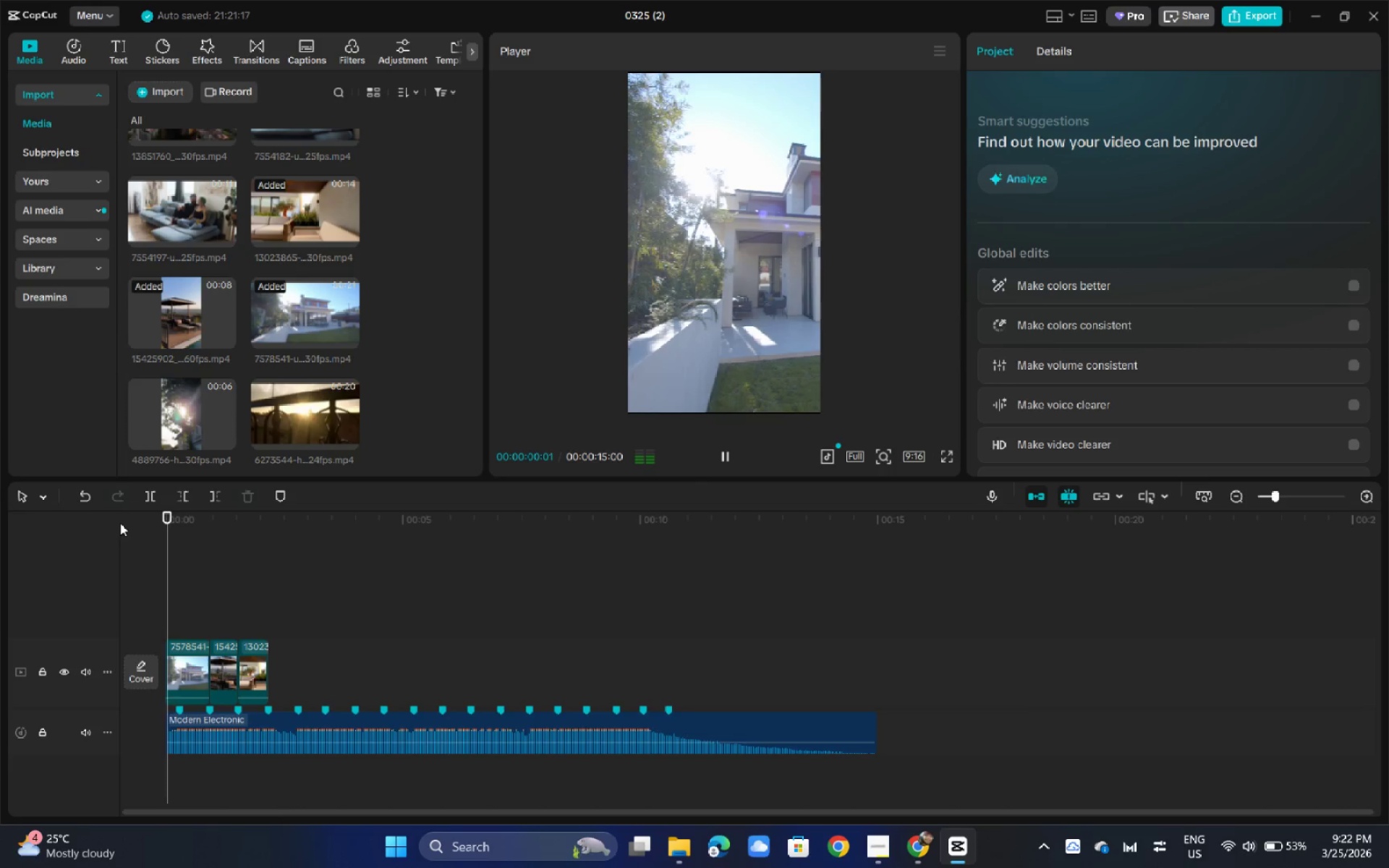 
key(Space)
 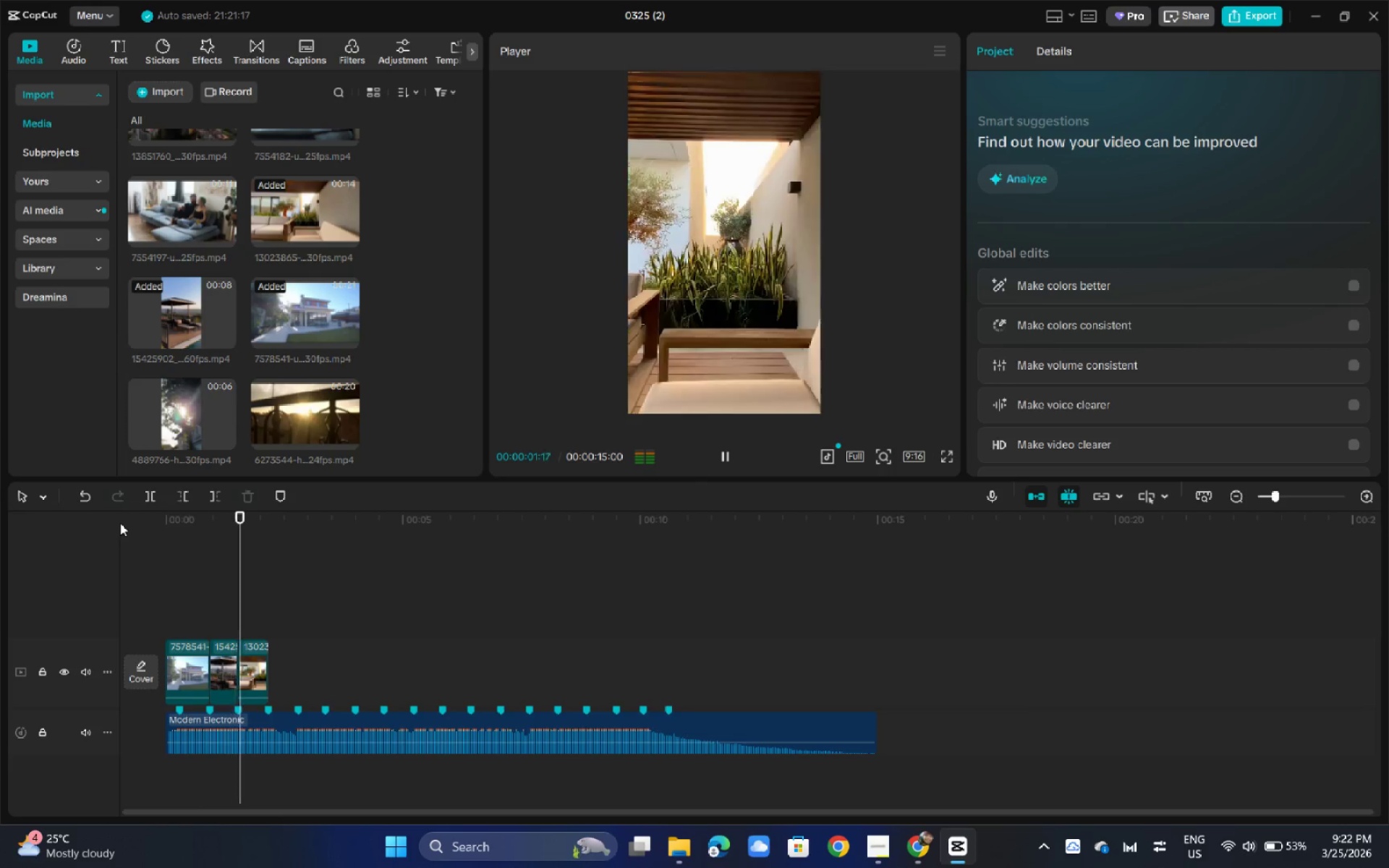 
key(Space)
 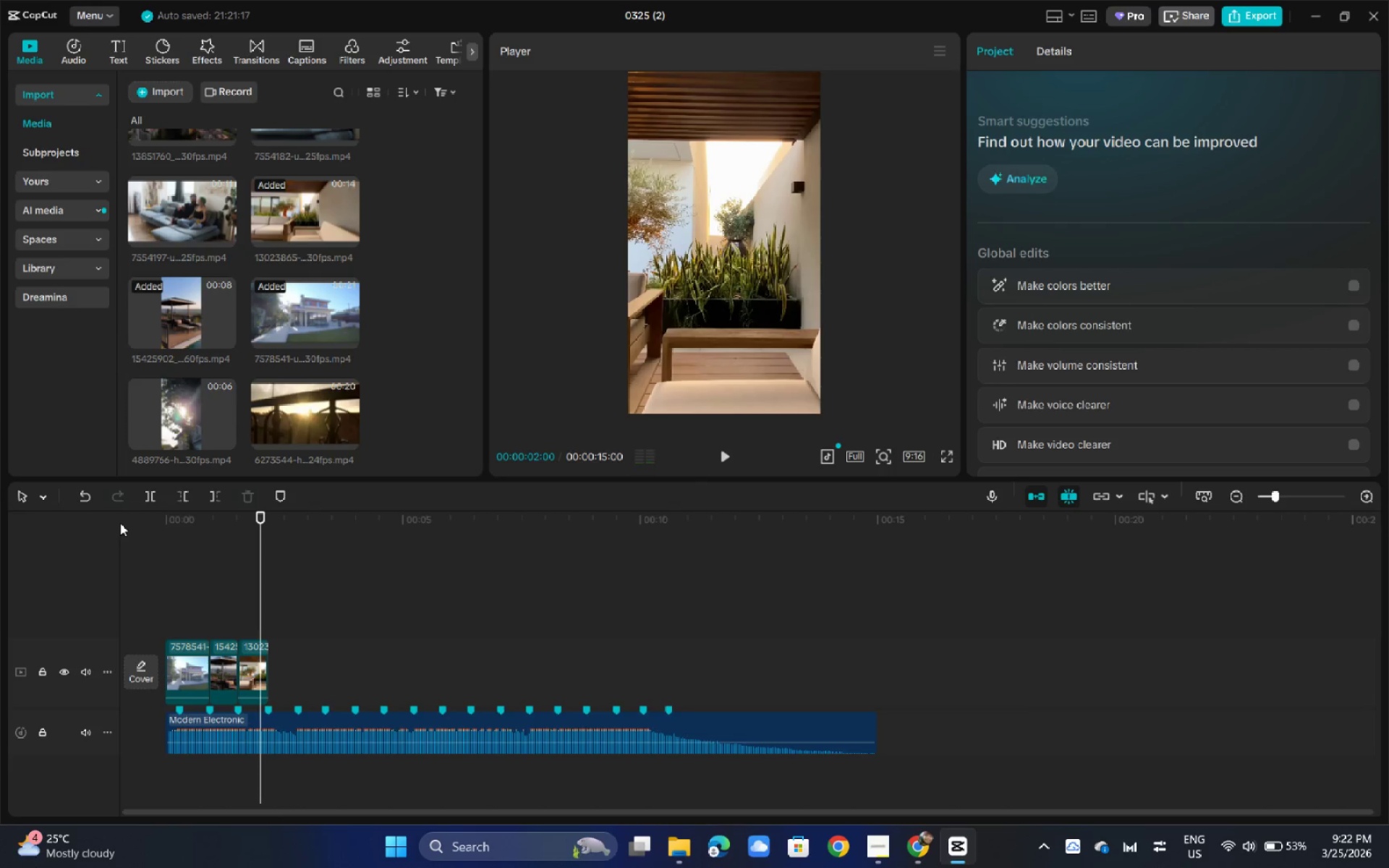 
key(Space)
 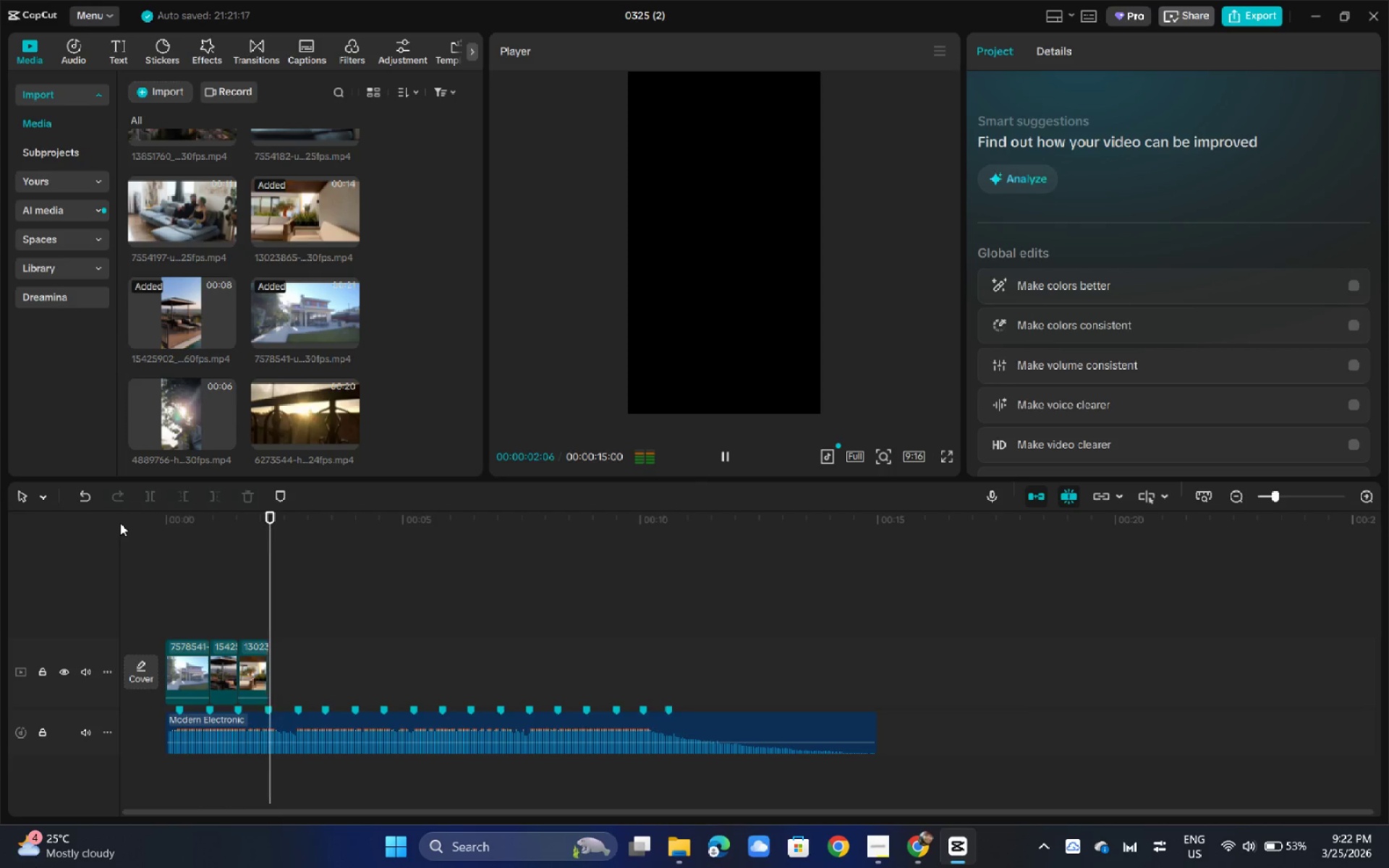 
key(Space)
 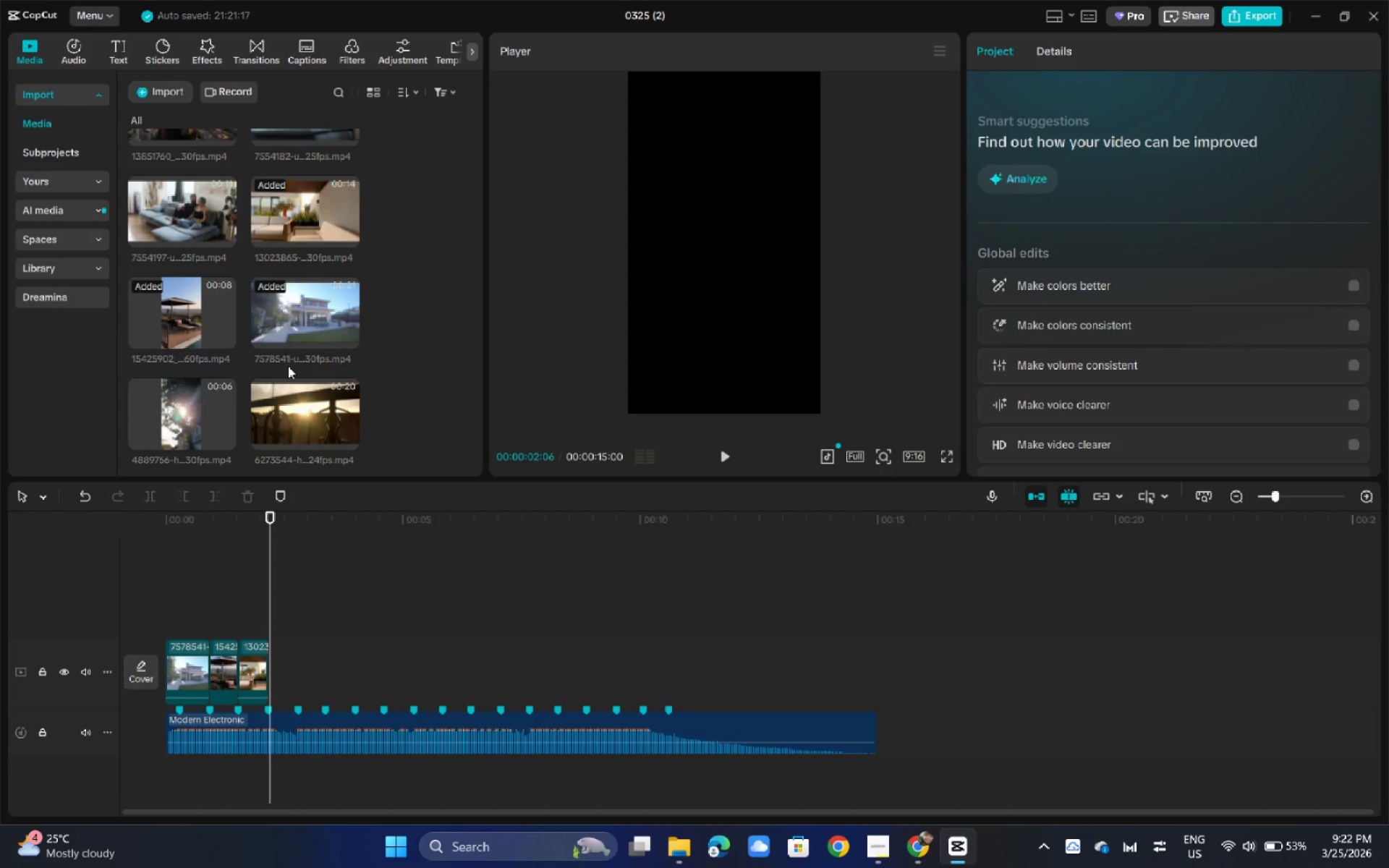 
scroll: coordinate [293, 366], scroll_direction: down, amount: 2.0
 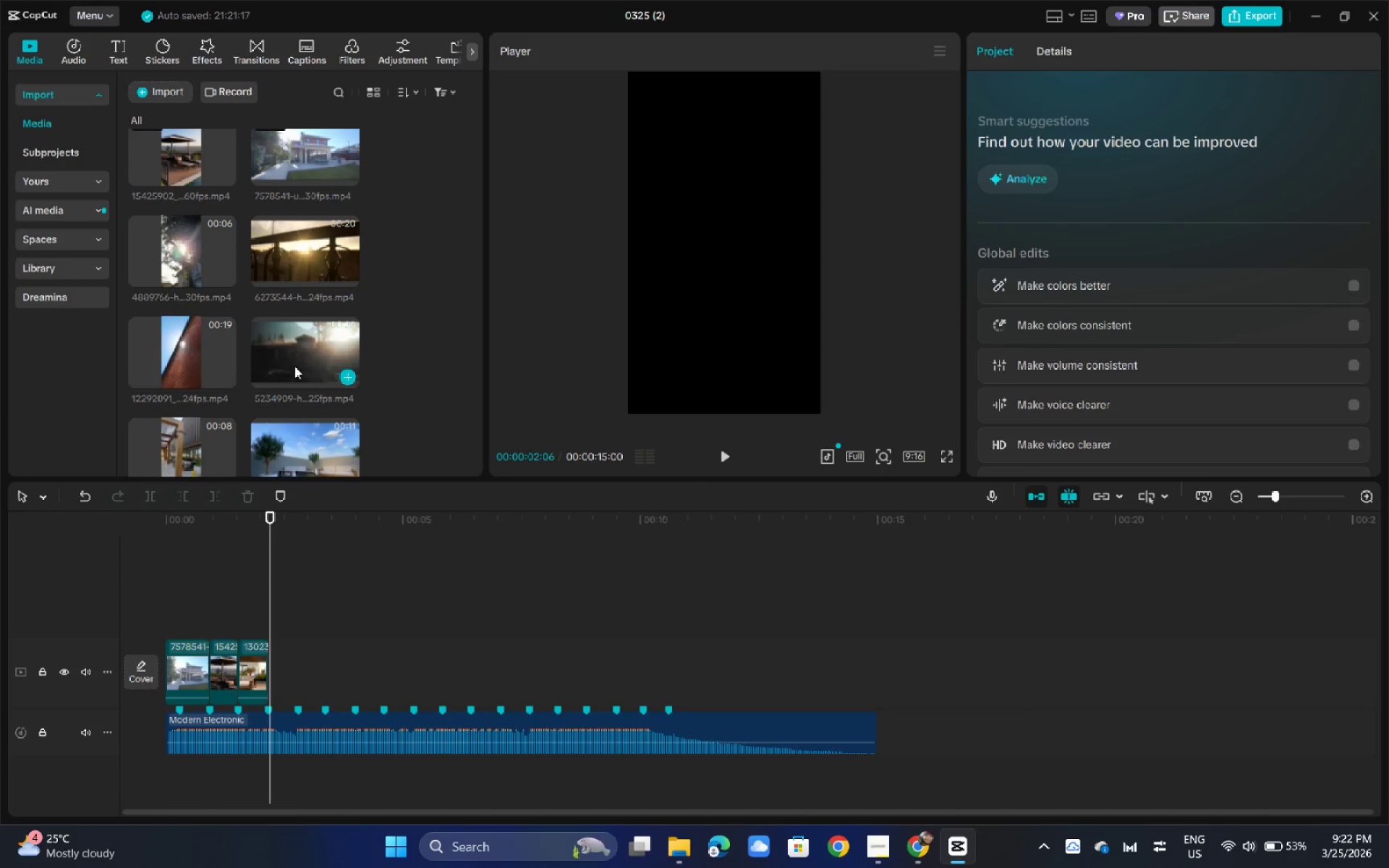 
wait(8.48)
 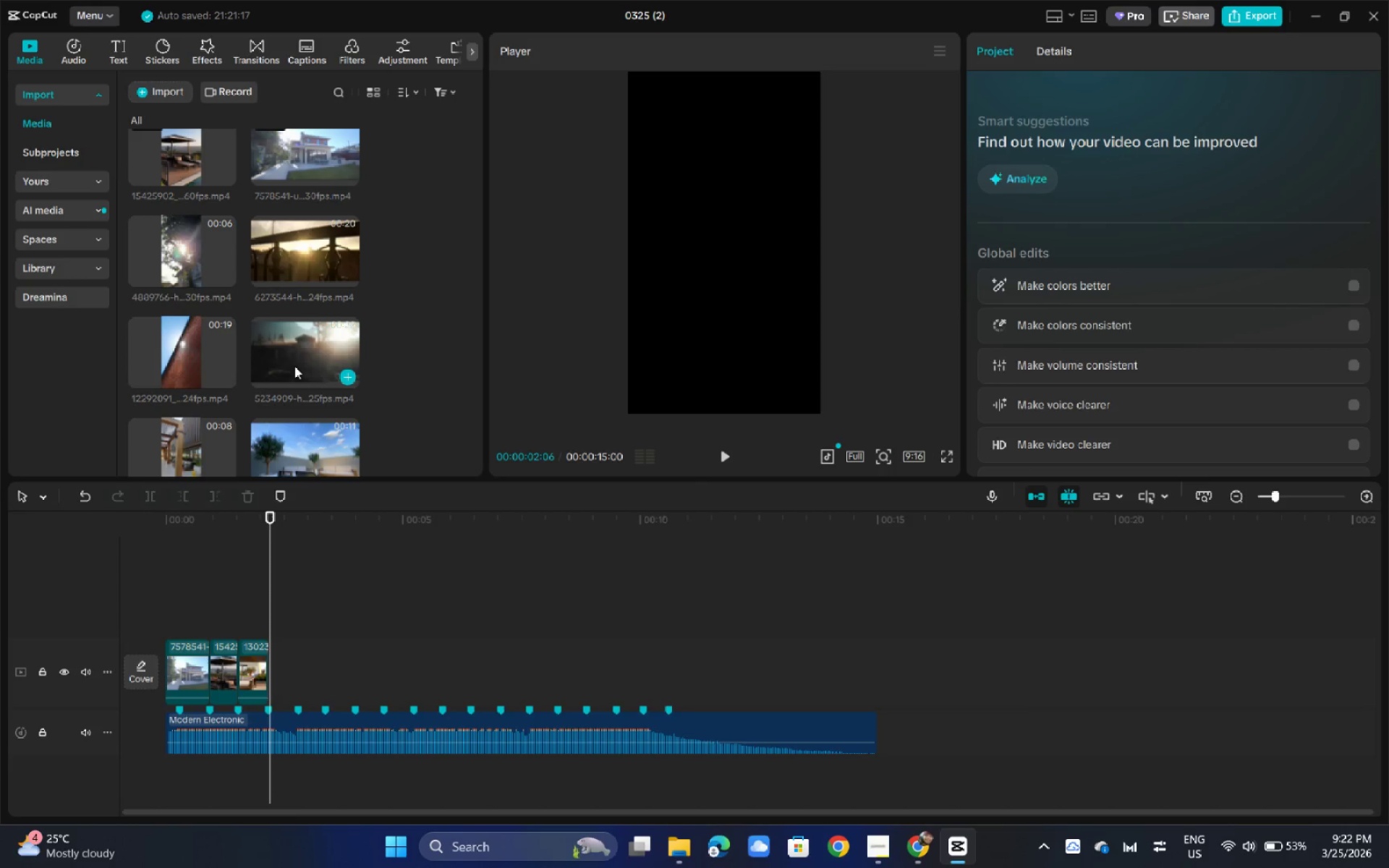 
scroll: coordinate [288, 374], scroll_direction: down, amount: 3.0
 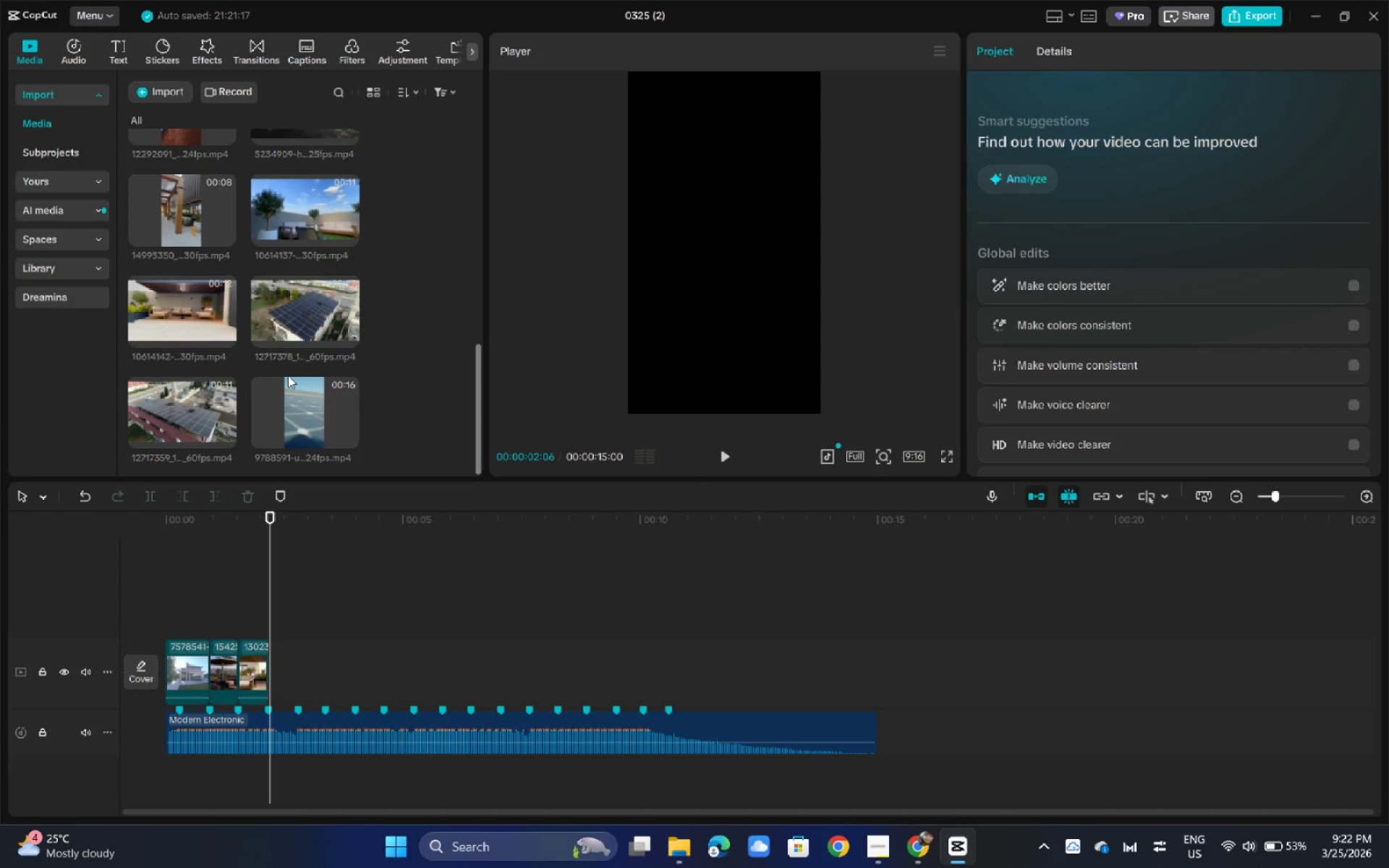 
scroll: coordinate [288, 375], scroll_direction: up, amount: 2.0
 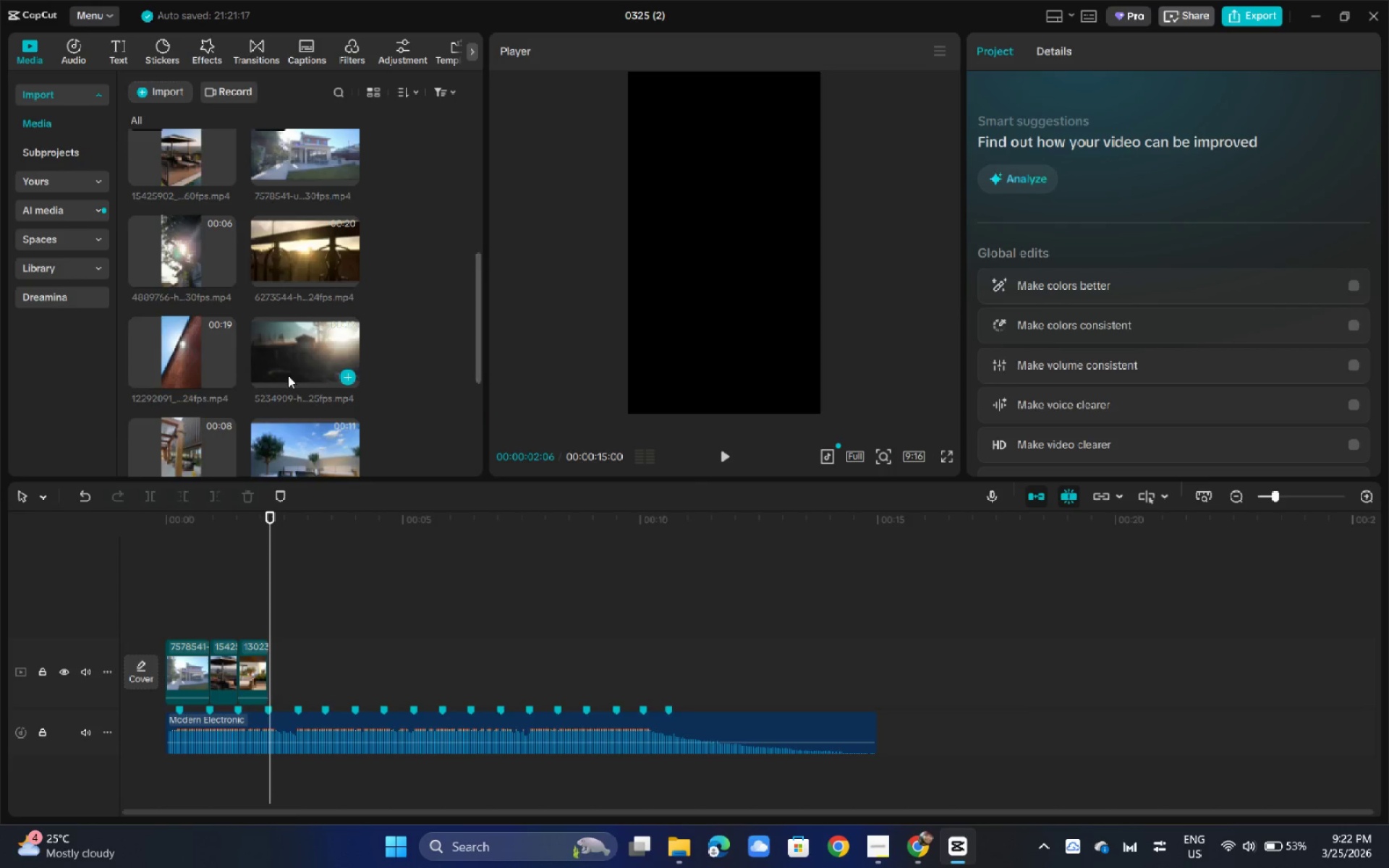 
scroll: coordinate [288, 377], scroll_direction: none, amount: 0.0
 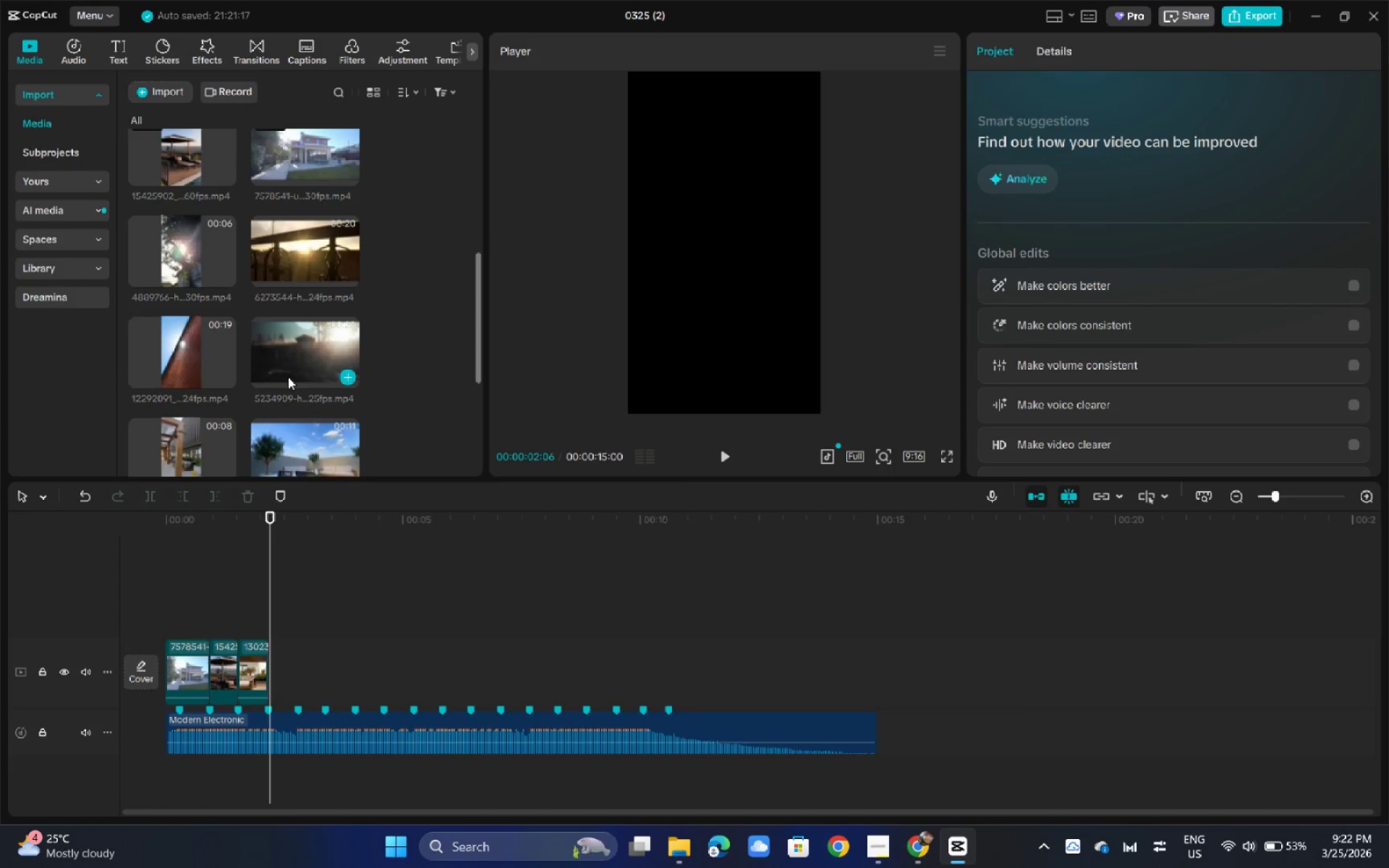 
scroll: coordinate [288, 377], scroll_direction: up, amount: 1.0
 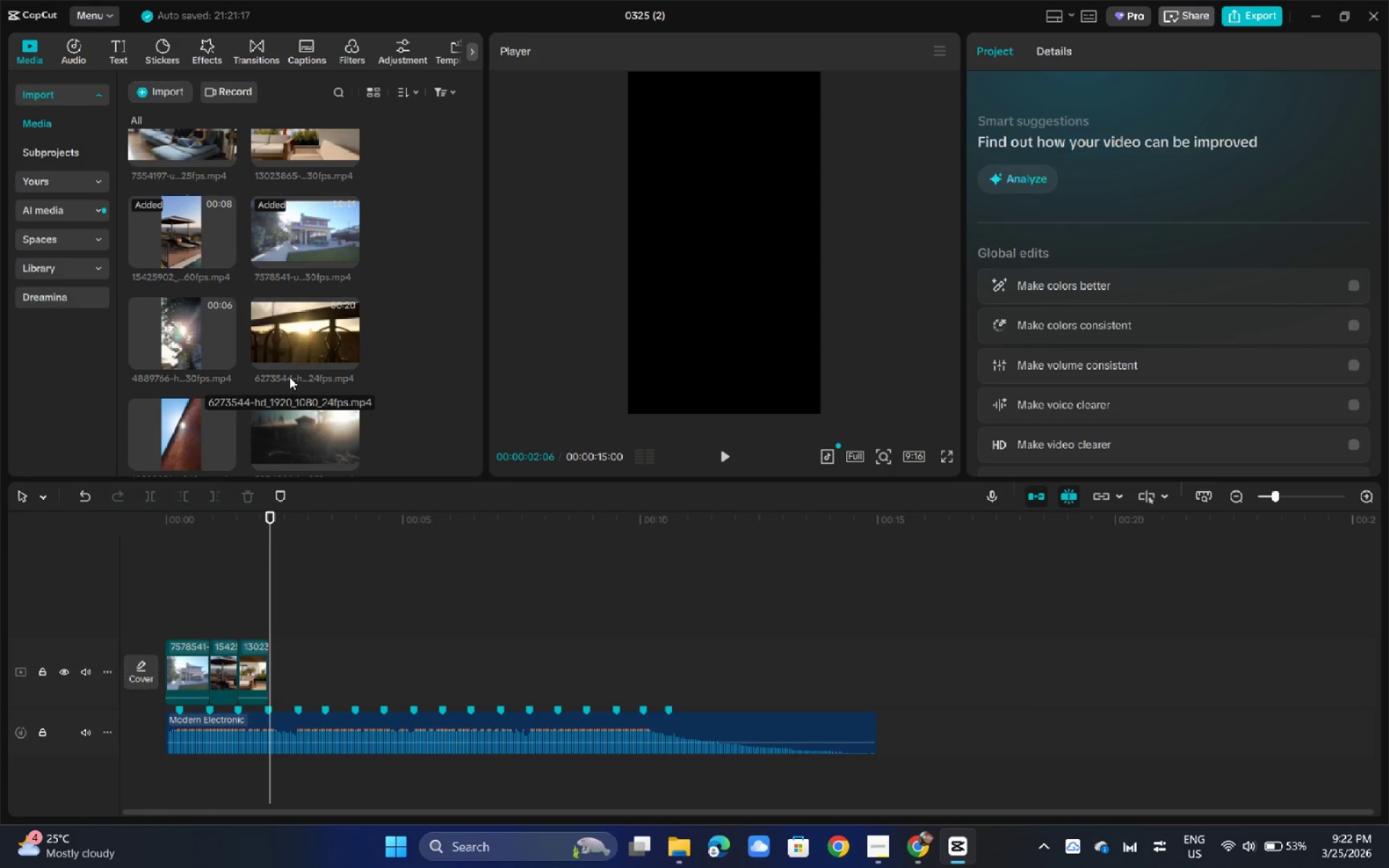 
wait(6.26)
 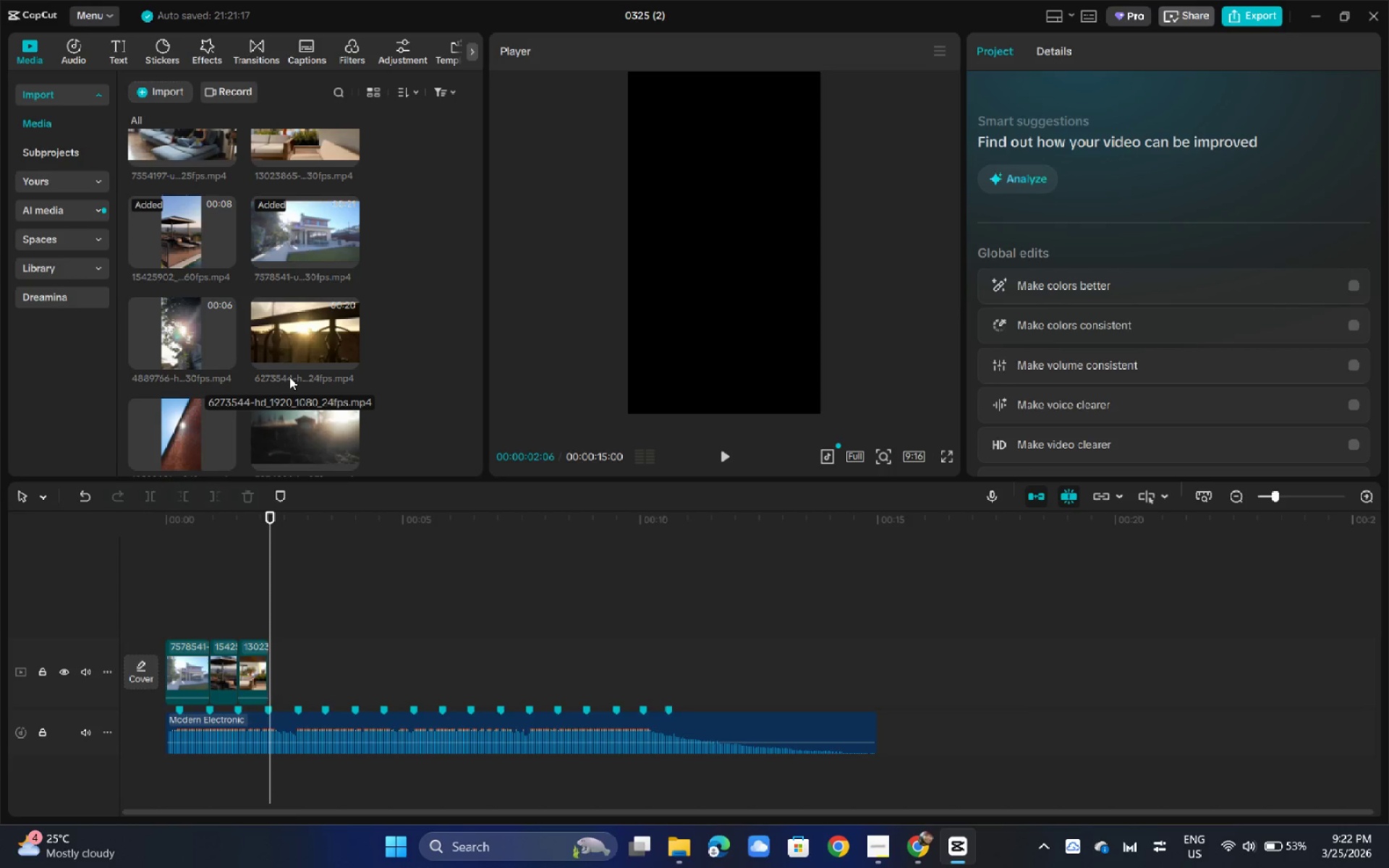 
scroll: coordinate [277, 332], scroll_direction: down, amount: 4.0
 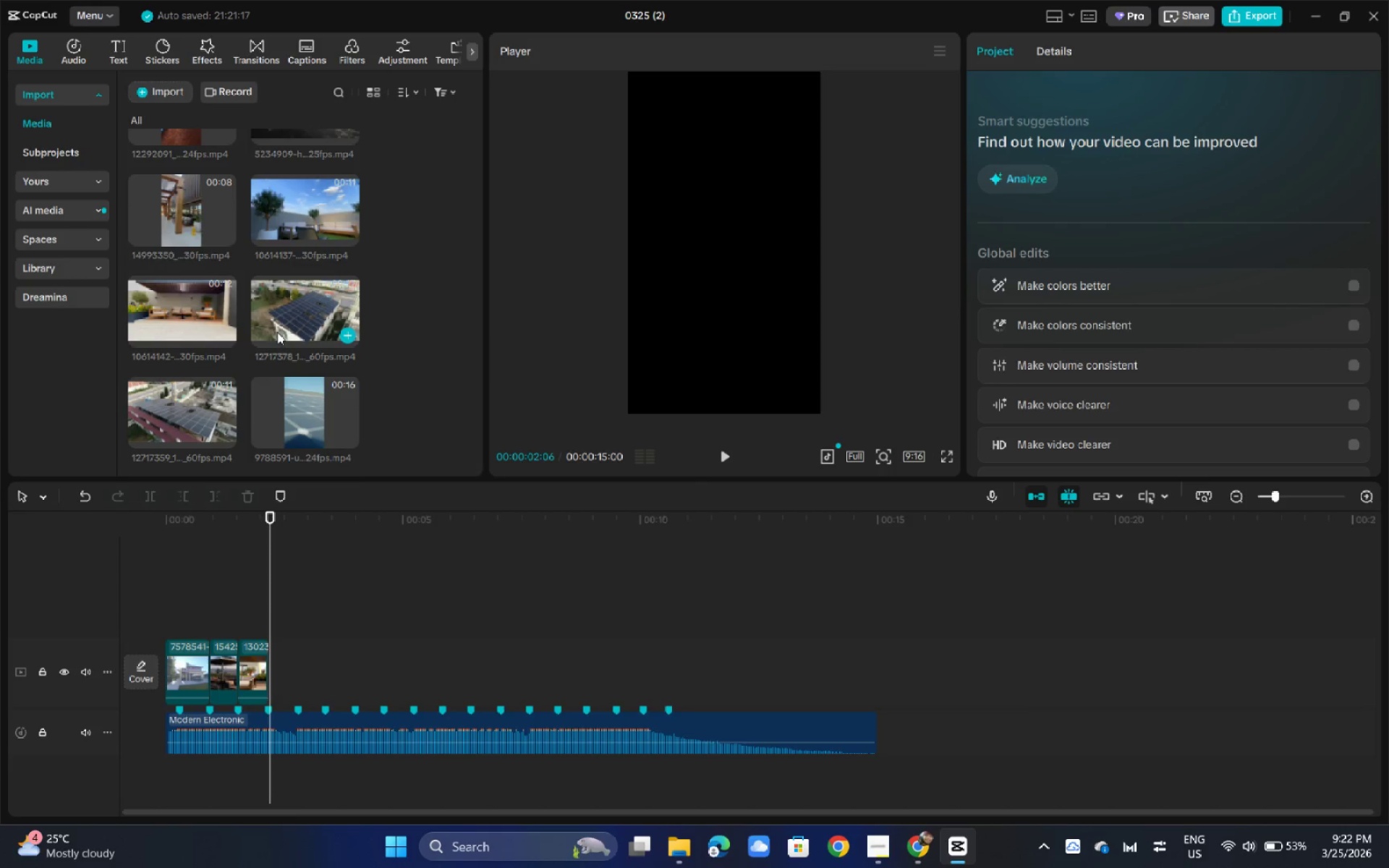 
scroll: coordinate [277, 335], scroll_direction: up, amount: 8.0
 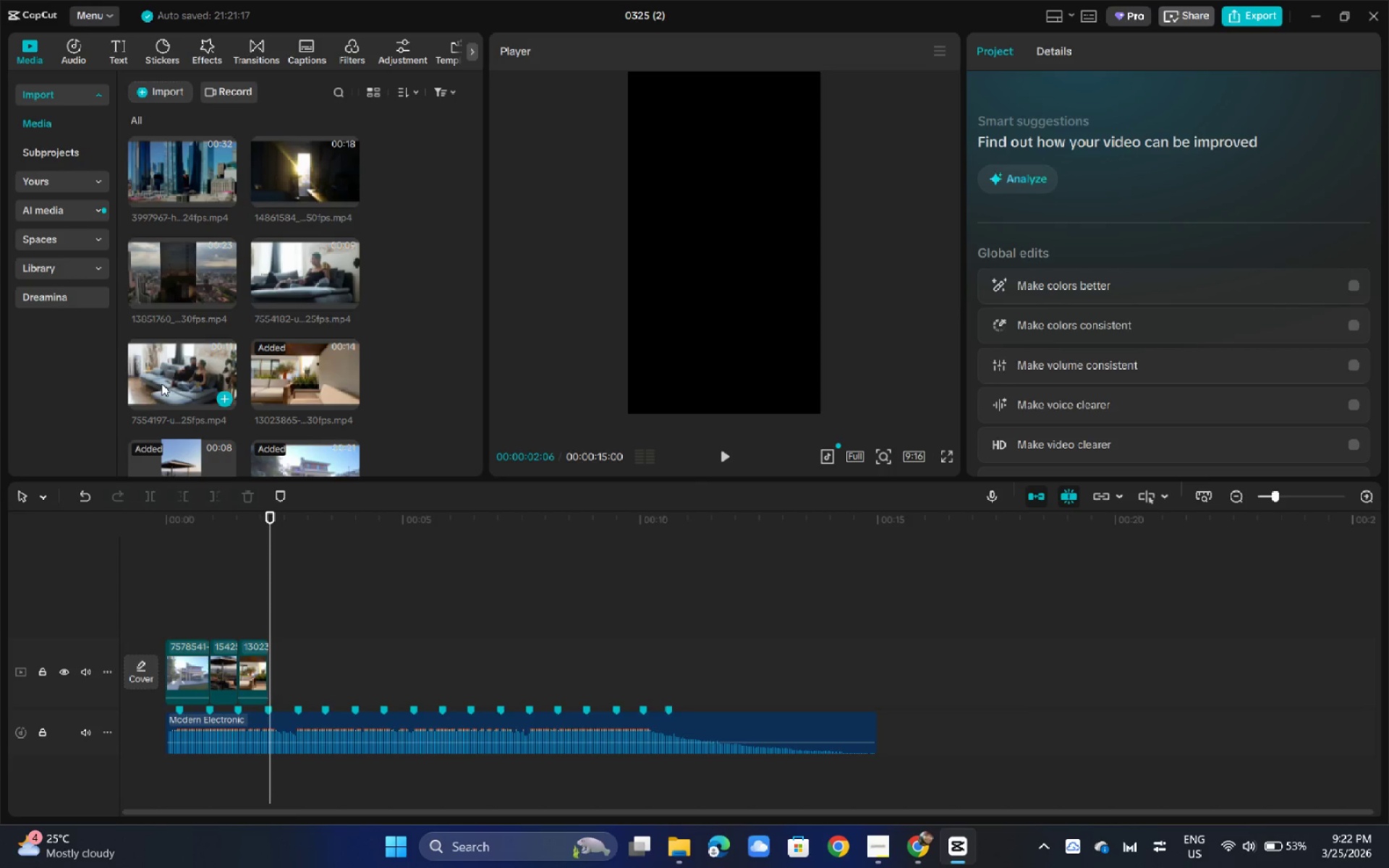 
left_click_drag(start_coordinate=[161, 383], to_coordinate=[279, 666])
 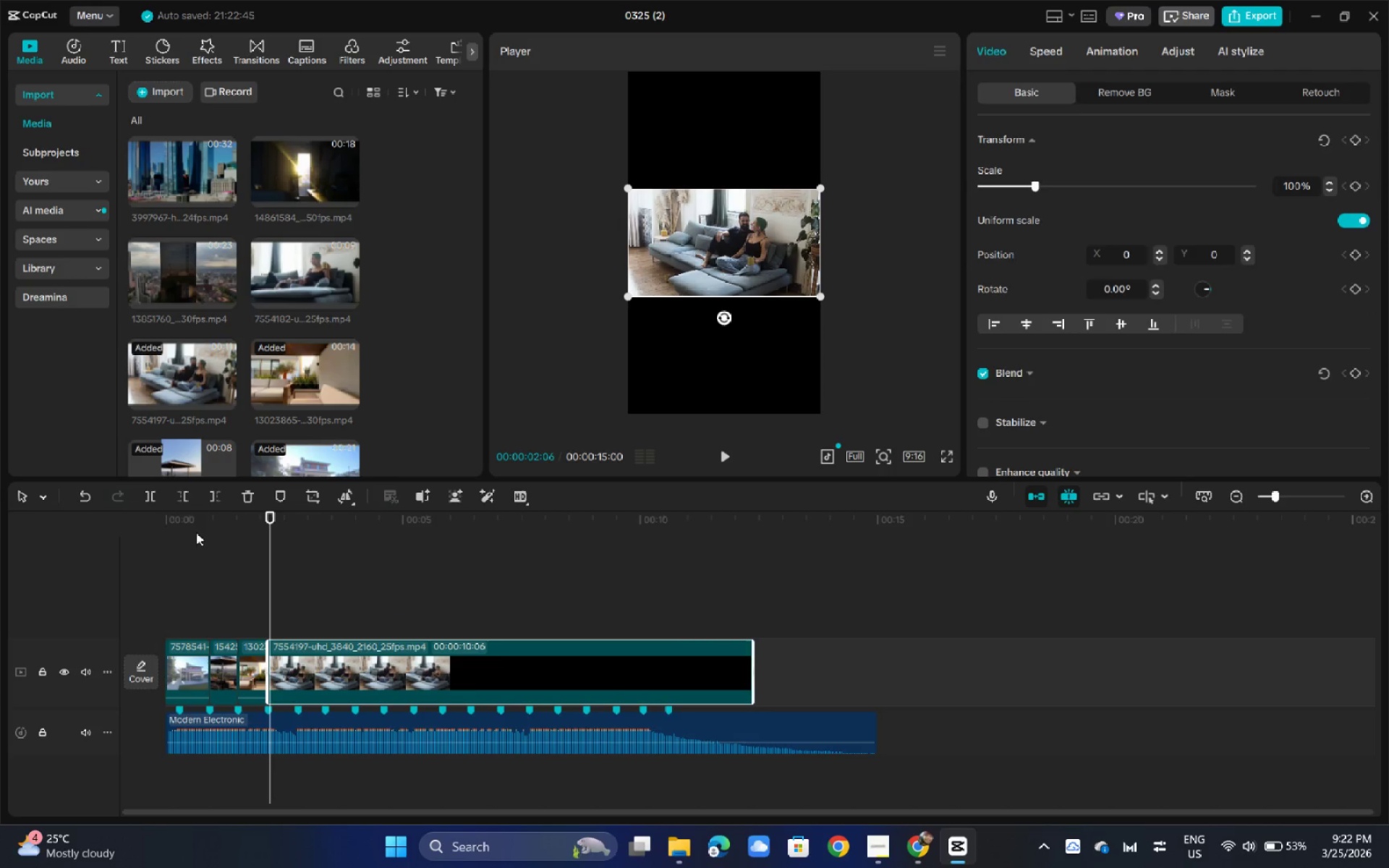 
left_click_drag(start_coordinate=[195, 532], to_coordinate=[128, 533])
 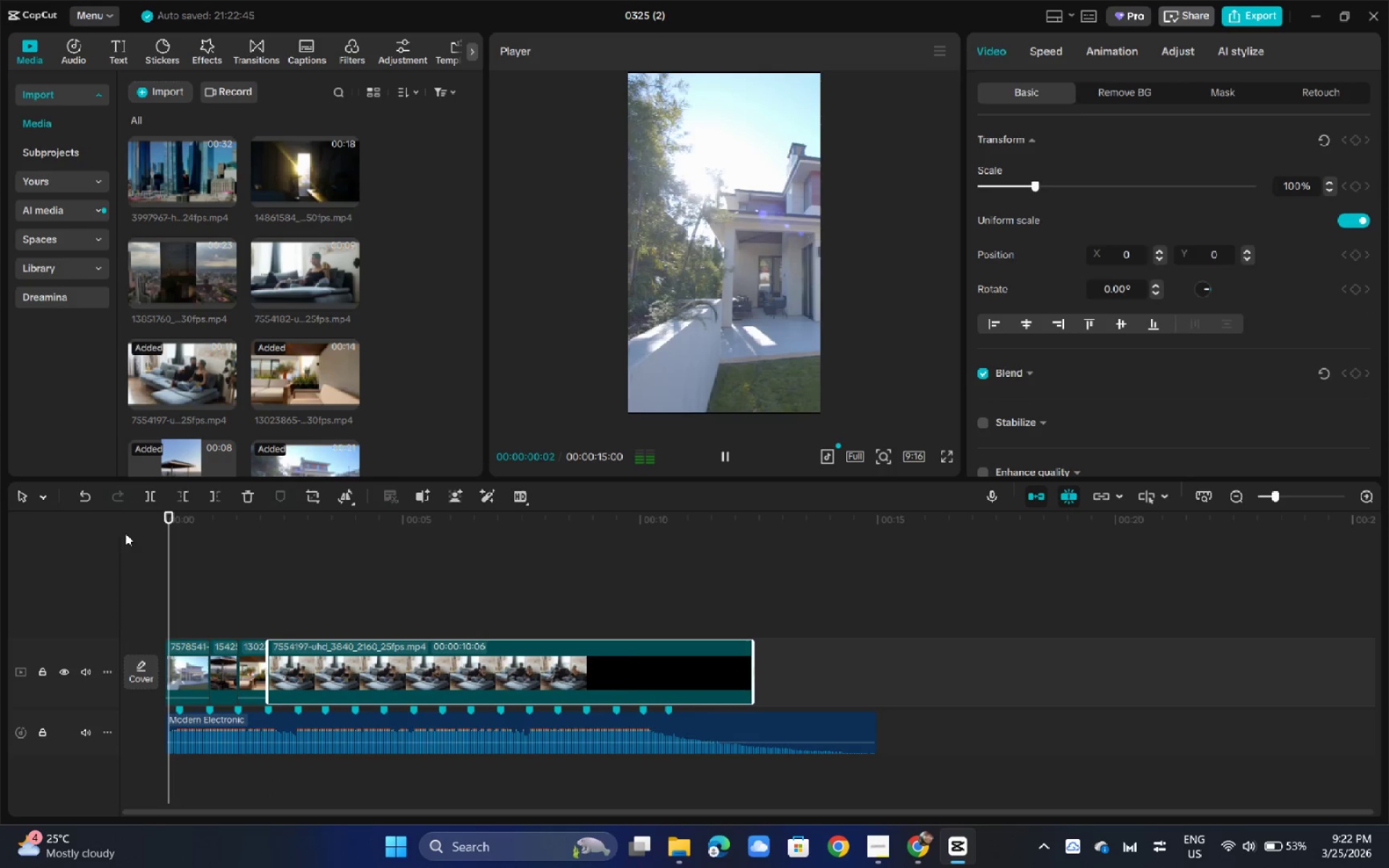 
key(Space)
 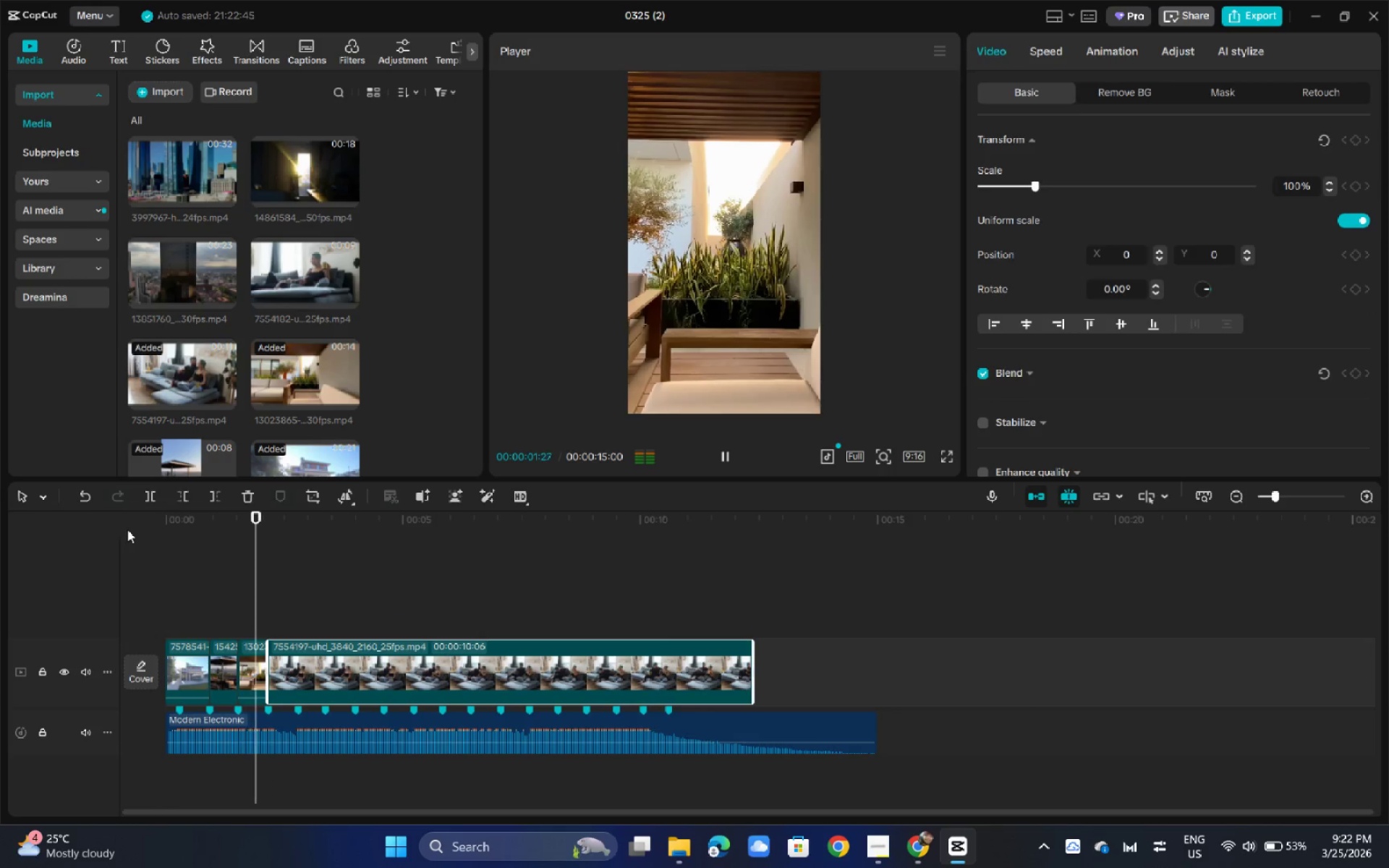 
key(Space)
 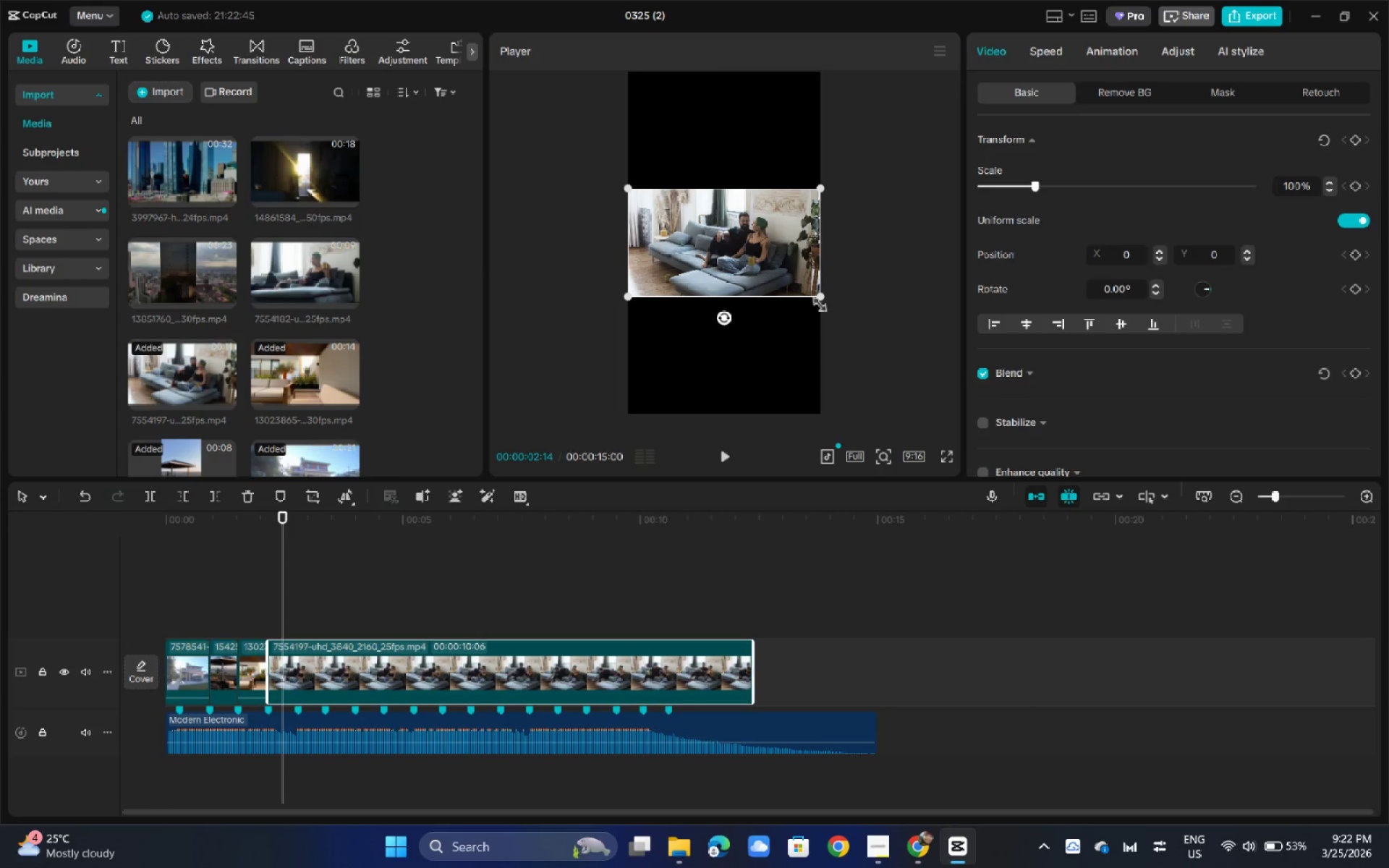 
left_click_drag(start_coordinate=[820, 298], to_coordinate=[1051, 593])
 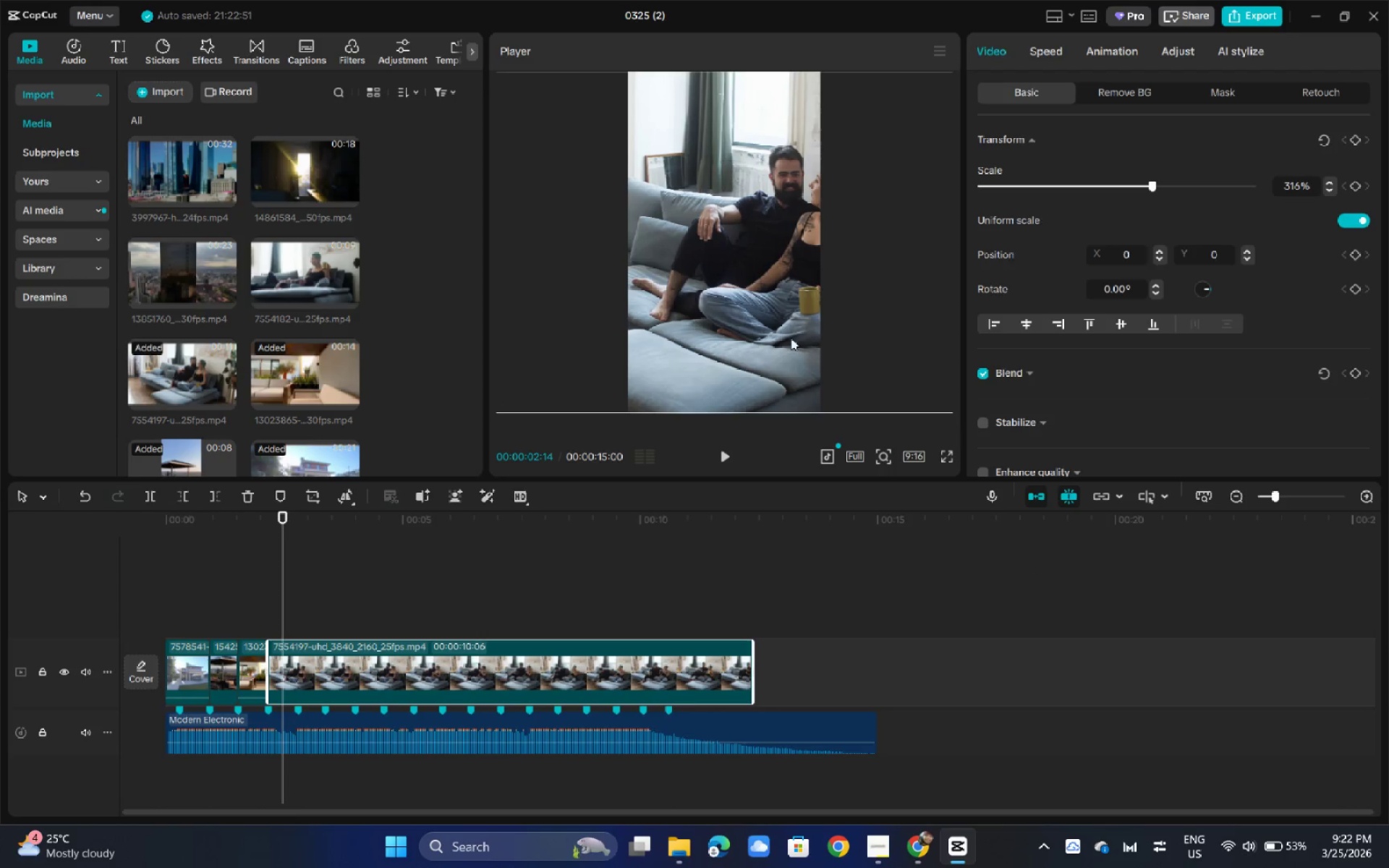 
left_click_drag(start_coordinate=[793, 338], to_coordinate=[731, 341])
 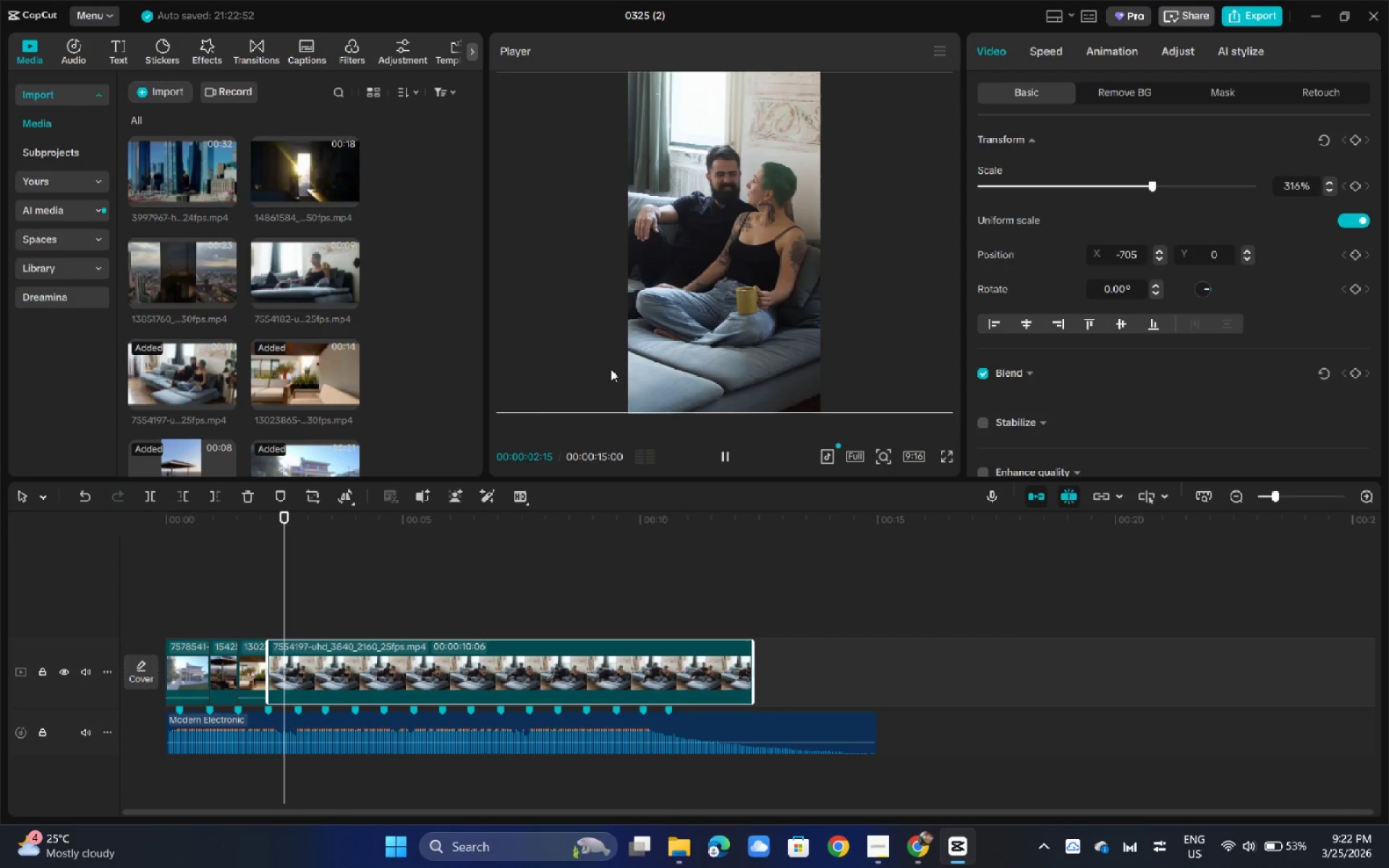 
key(Space)
 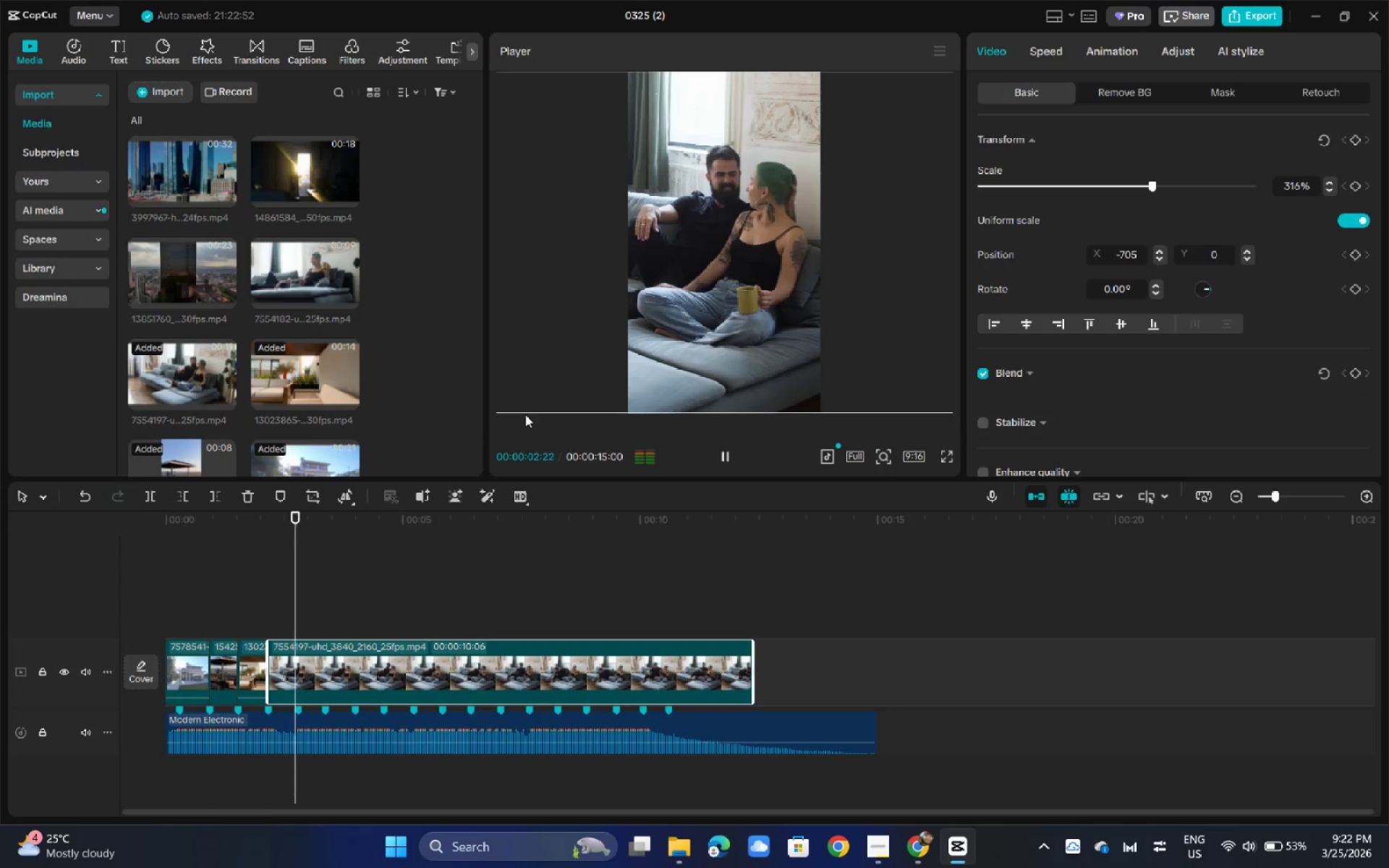 
key(Space)
 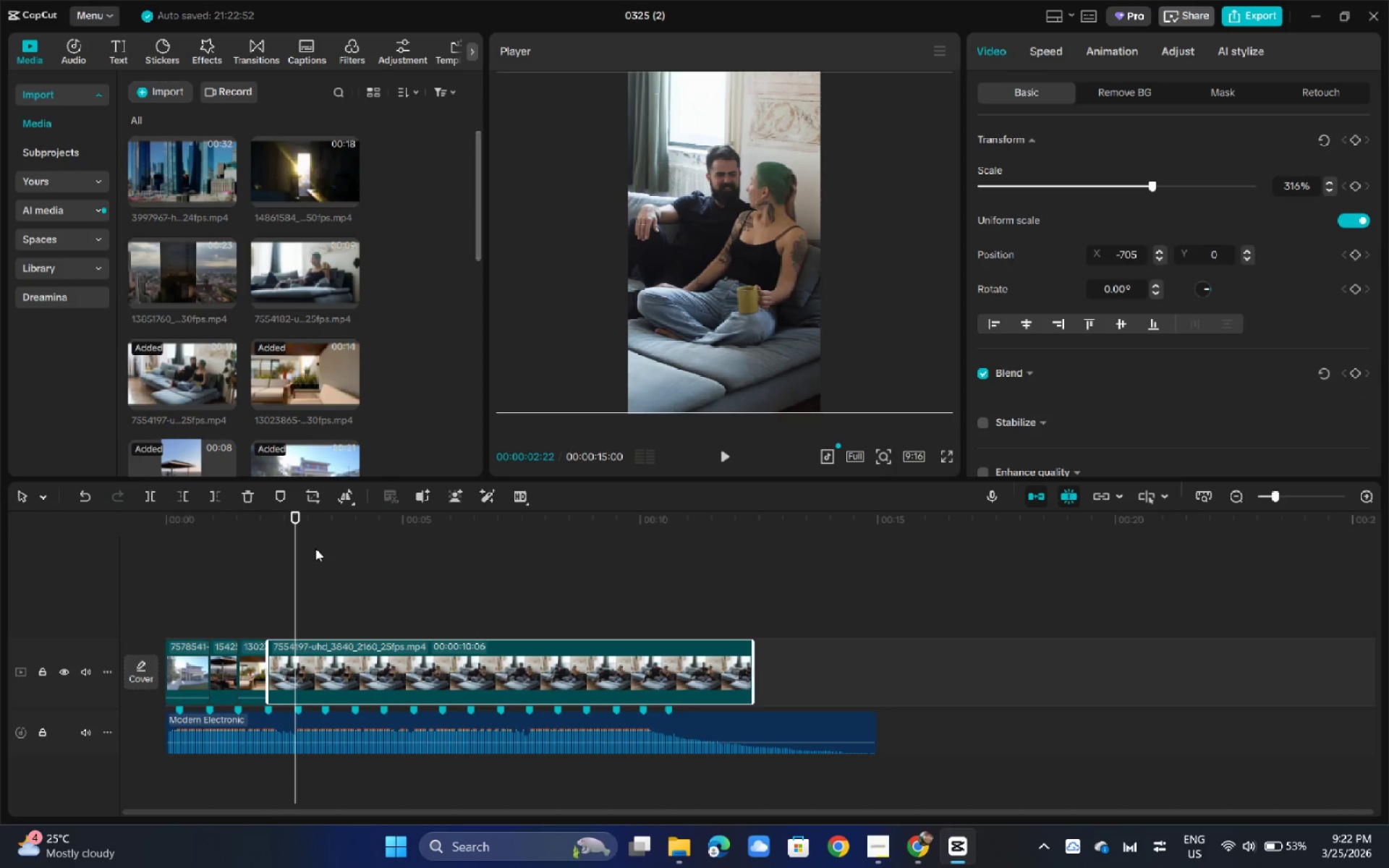 
key(Space)
 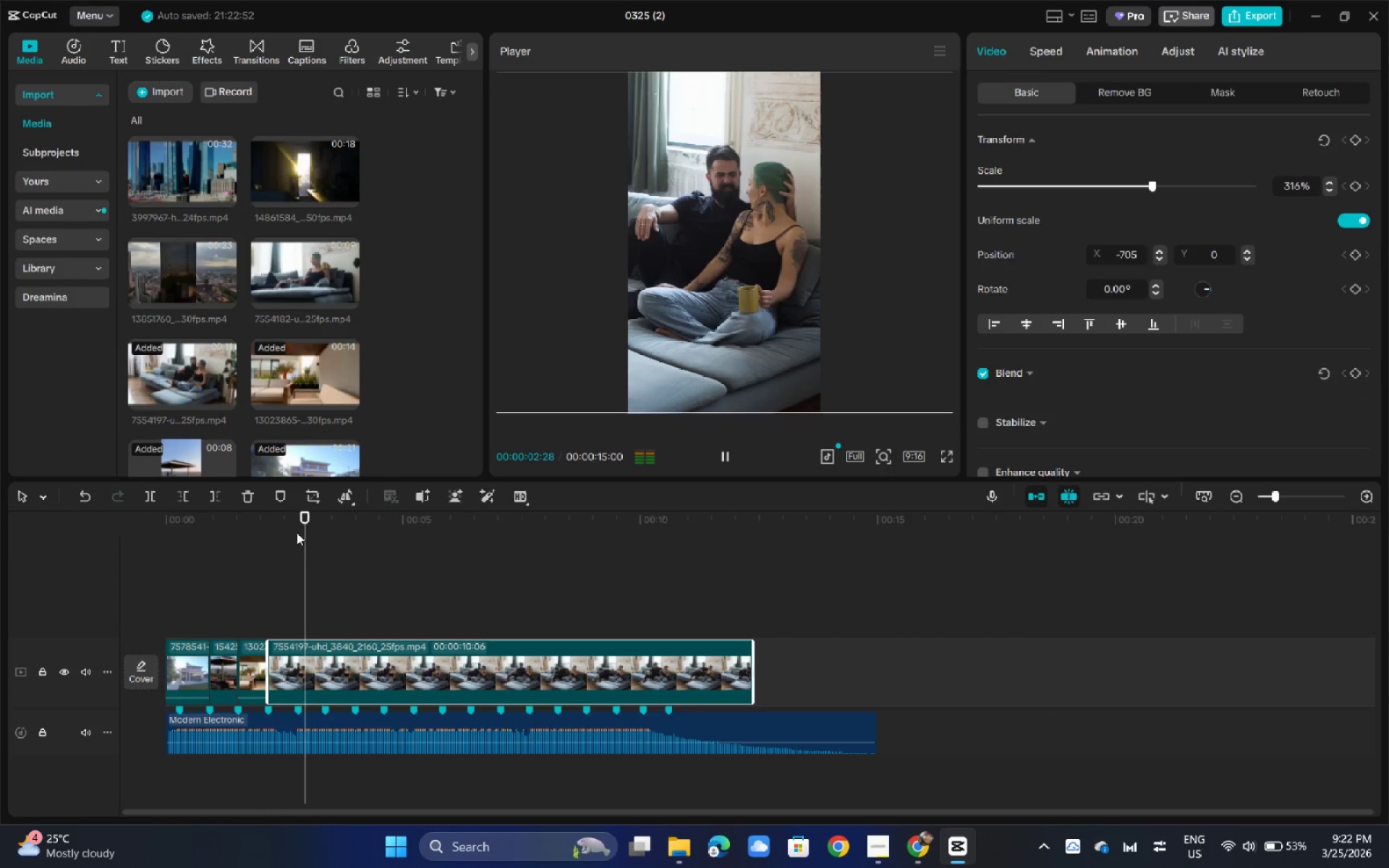 
key(Space)
 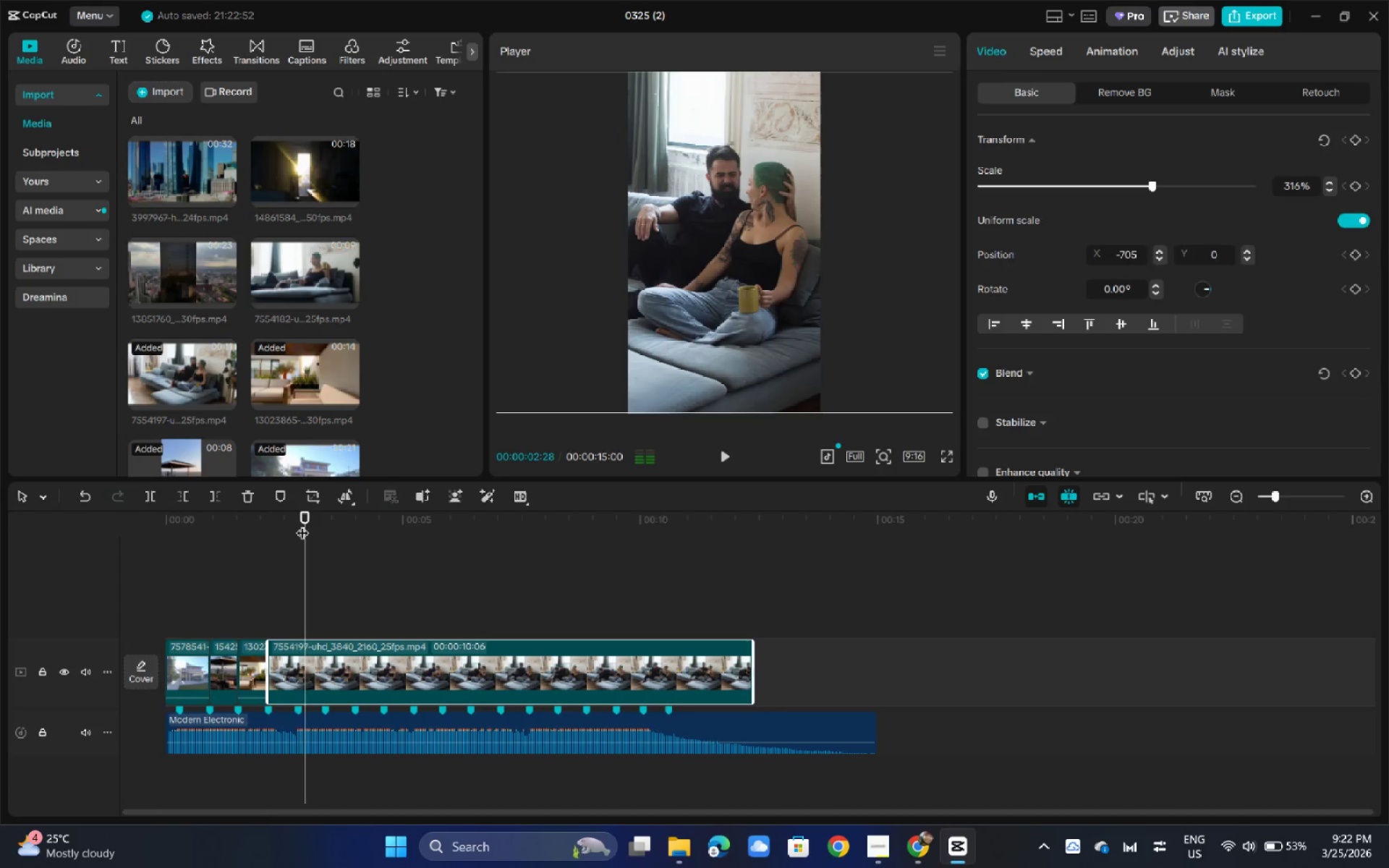 
left_click([302, 524])
 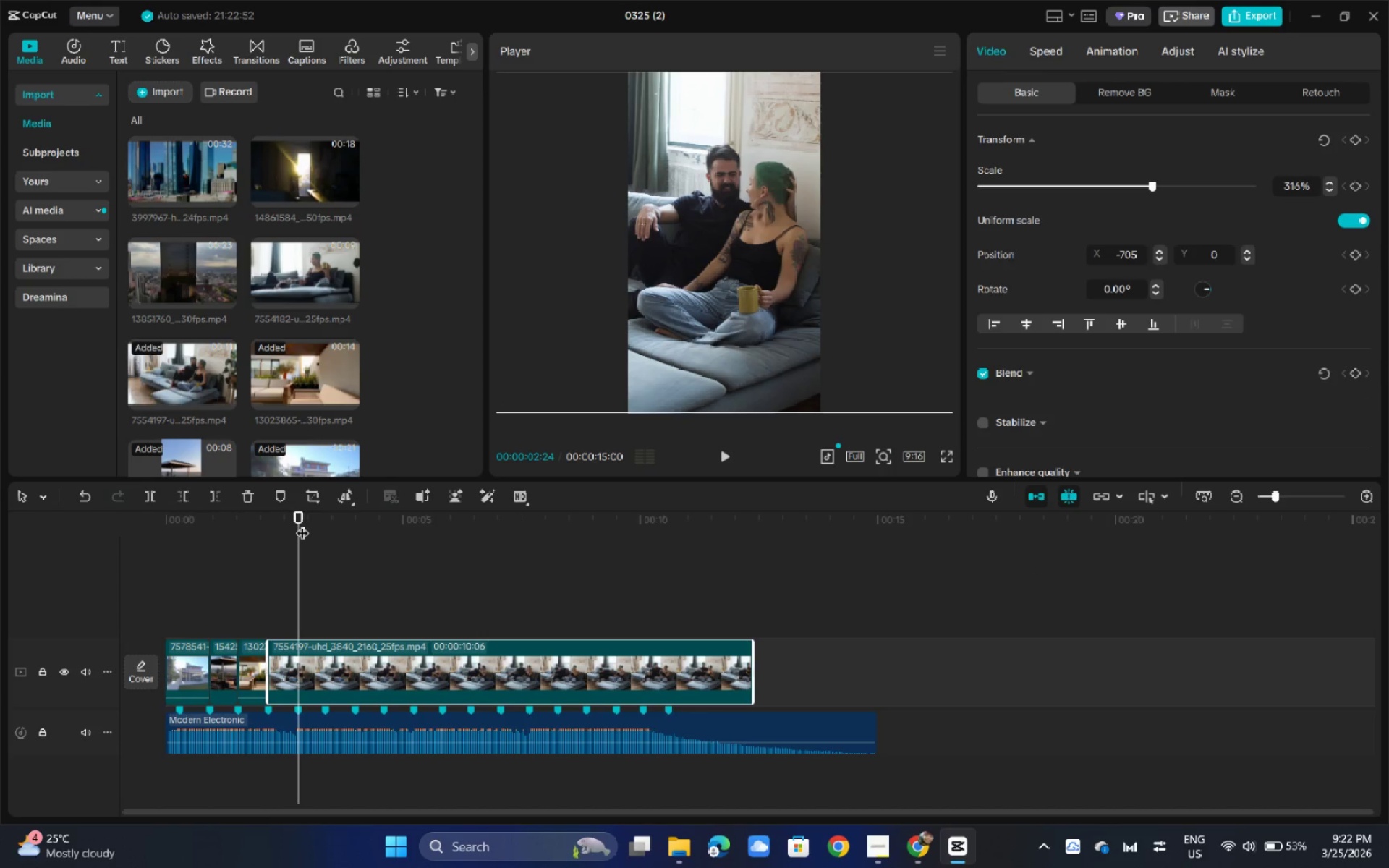 
key(Control+B)
 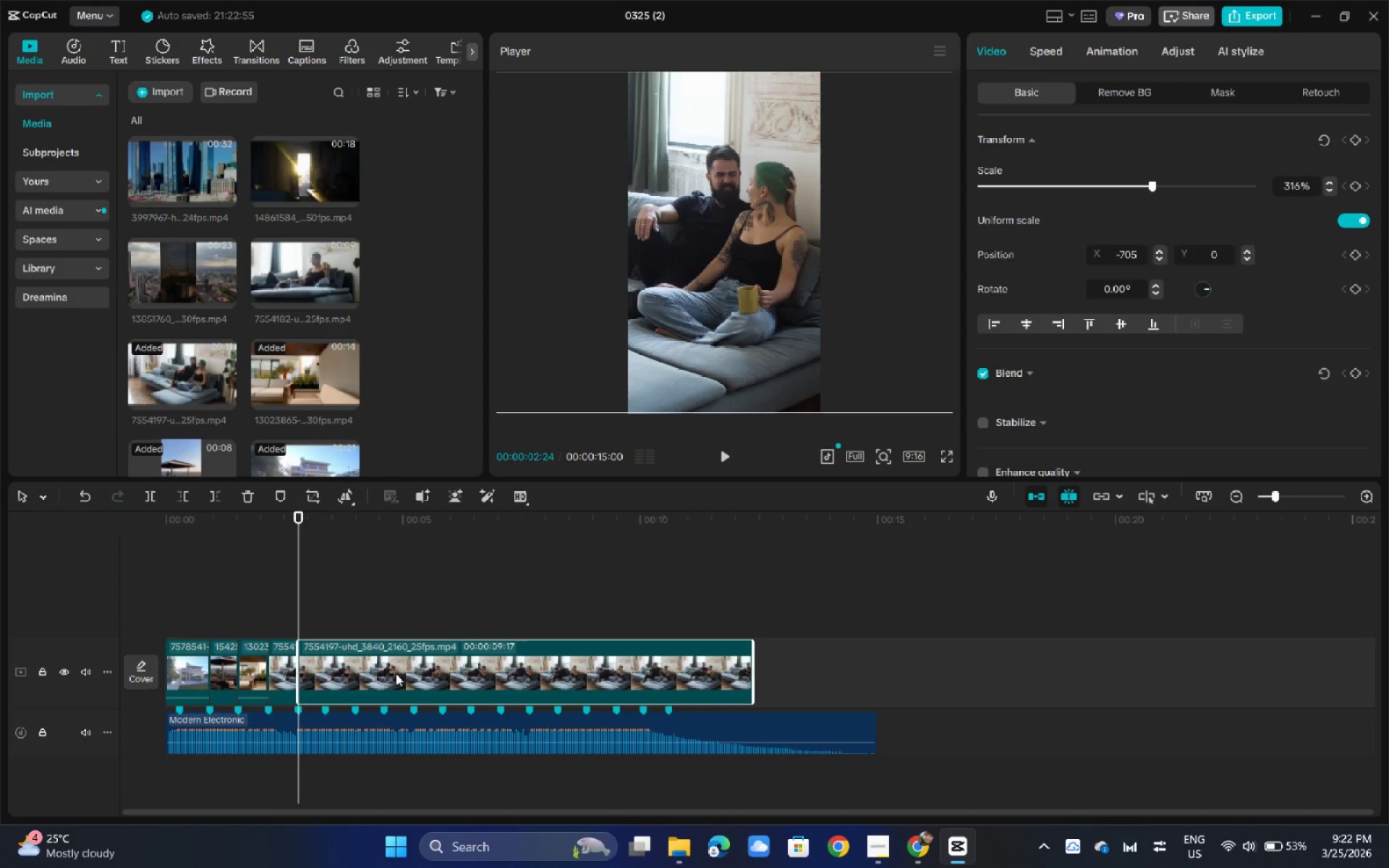 
left_click([396, 673])
 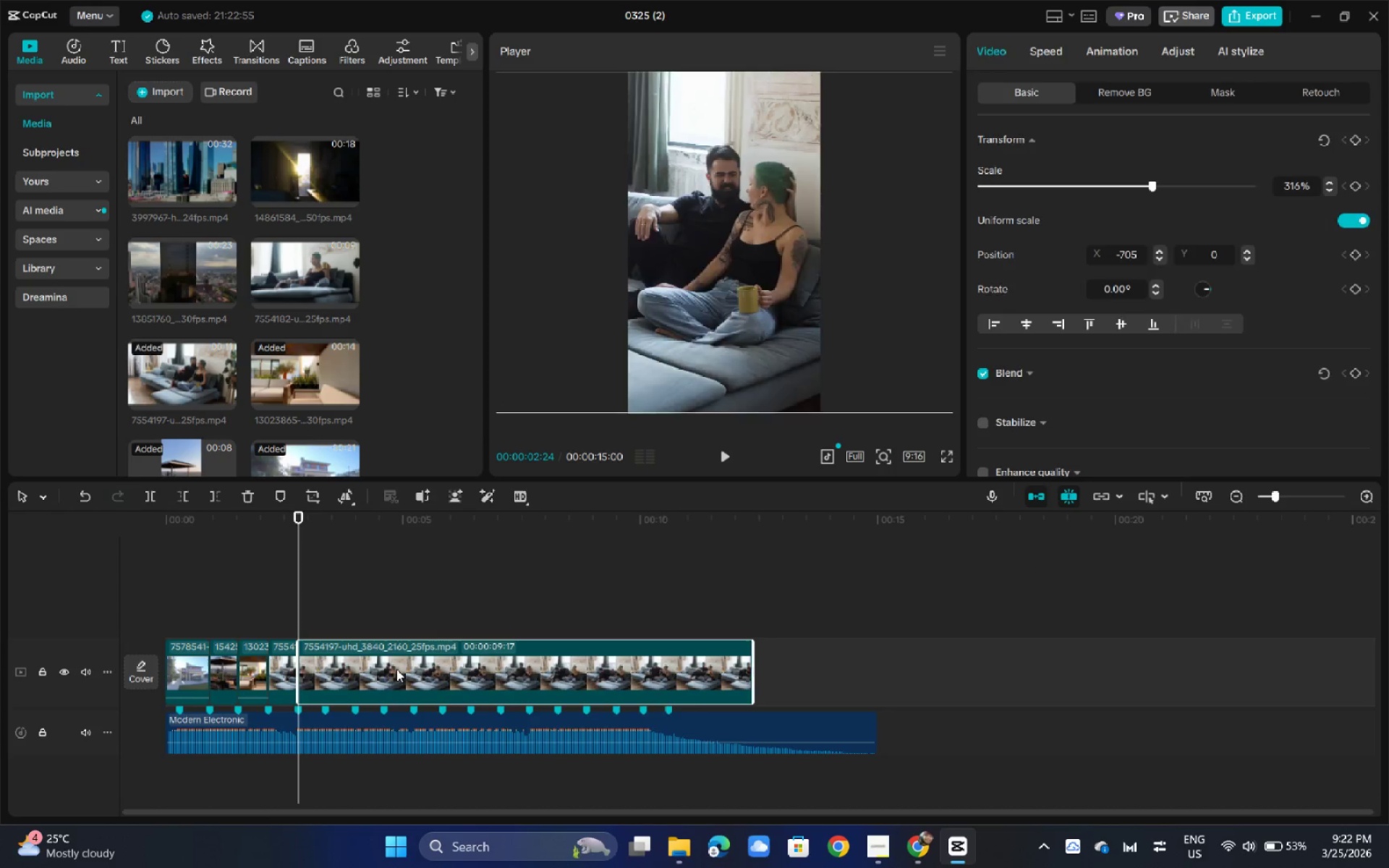 
key(Backspace)
 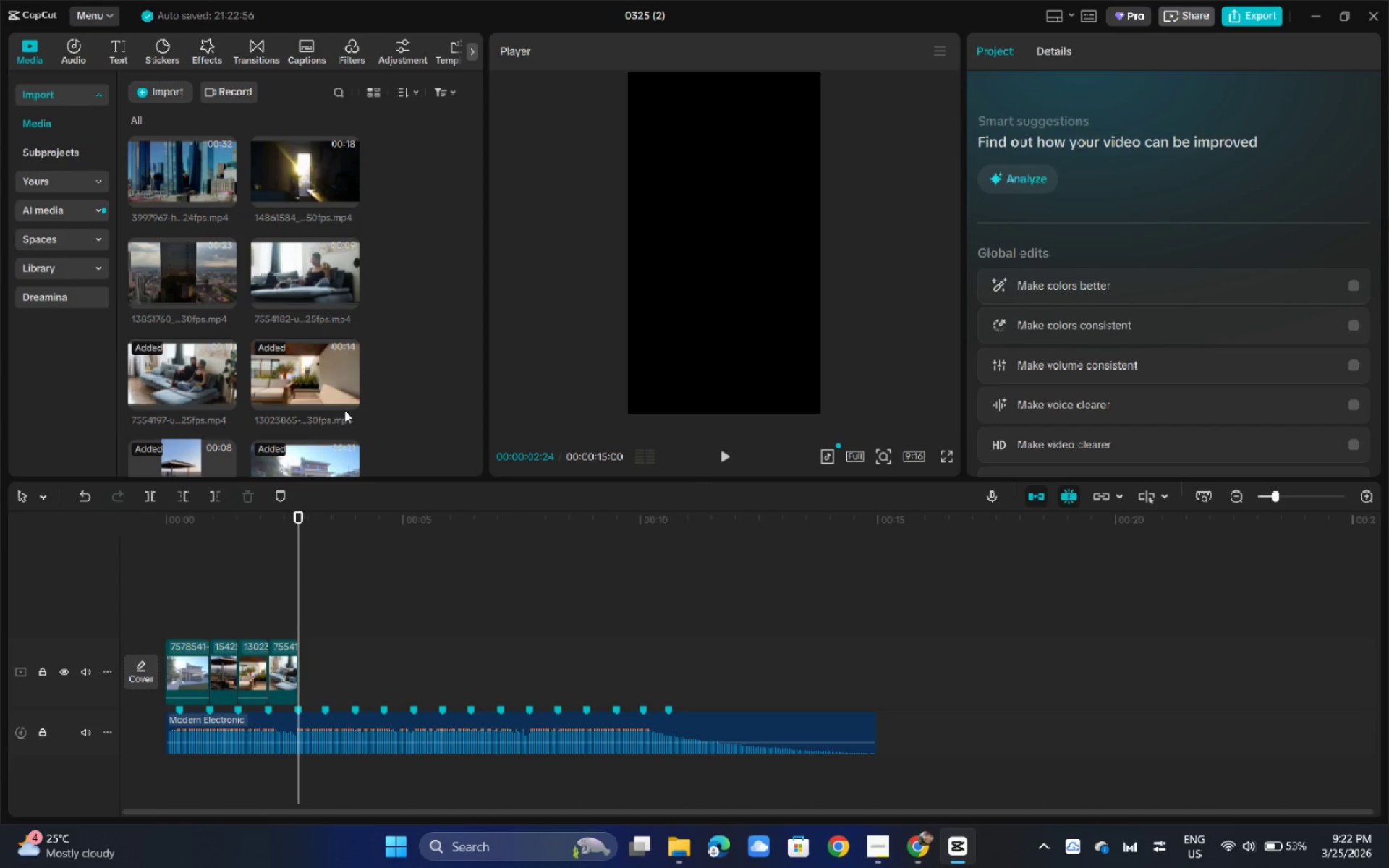 
left_click_drag(start_coordinate=[306, 277], to_coordinate=[332, 664])
 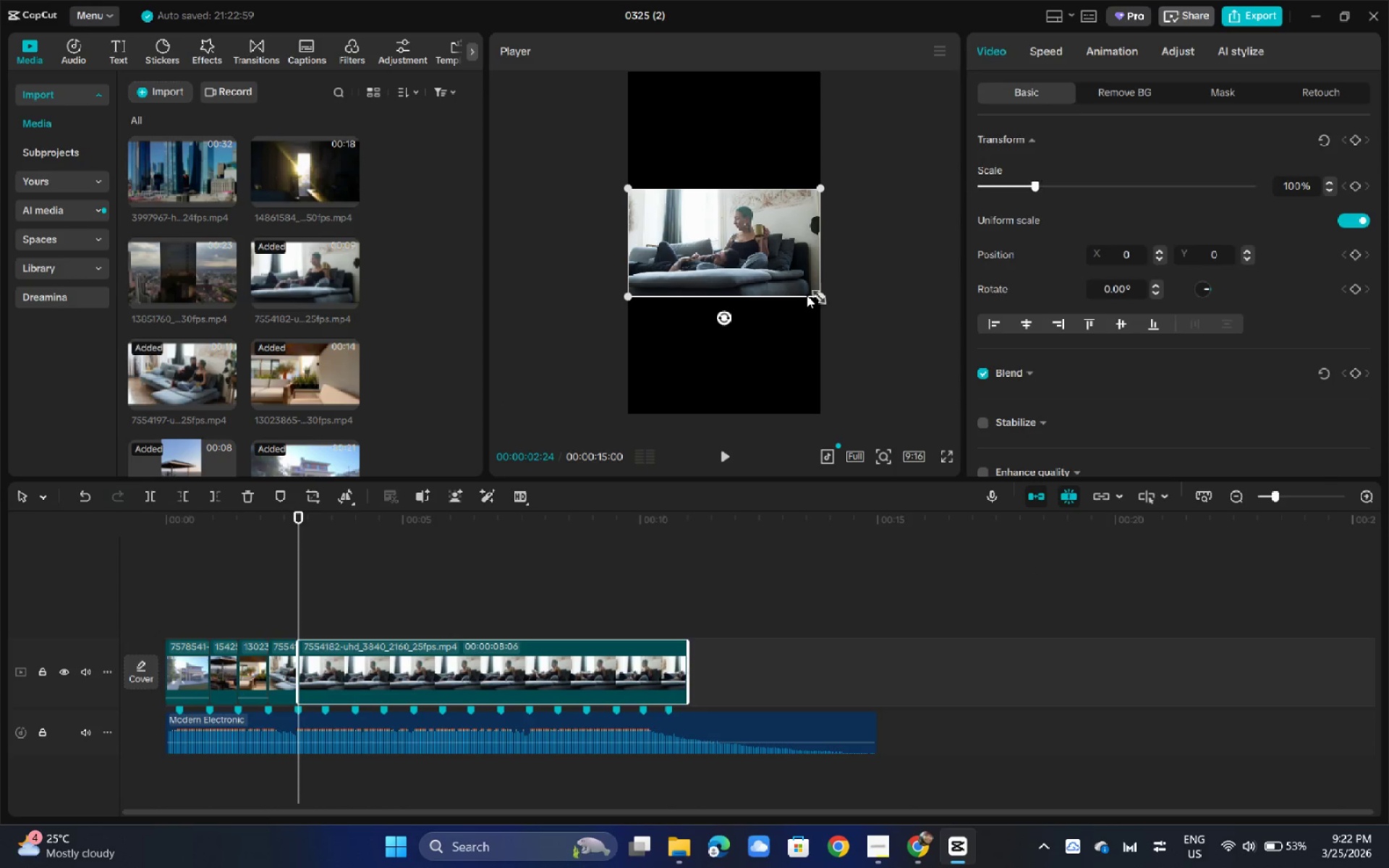 
left_click_drag(start_coordinate=[813, 299], to_coordinate=[817, 301])
 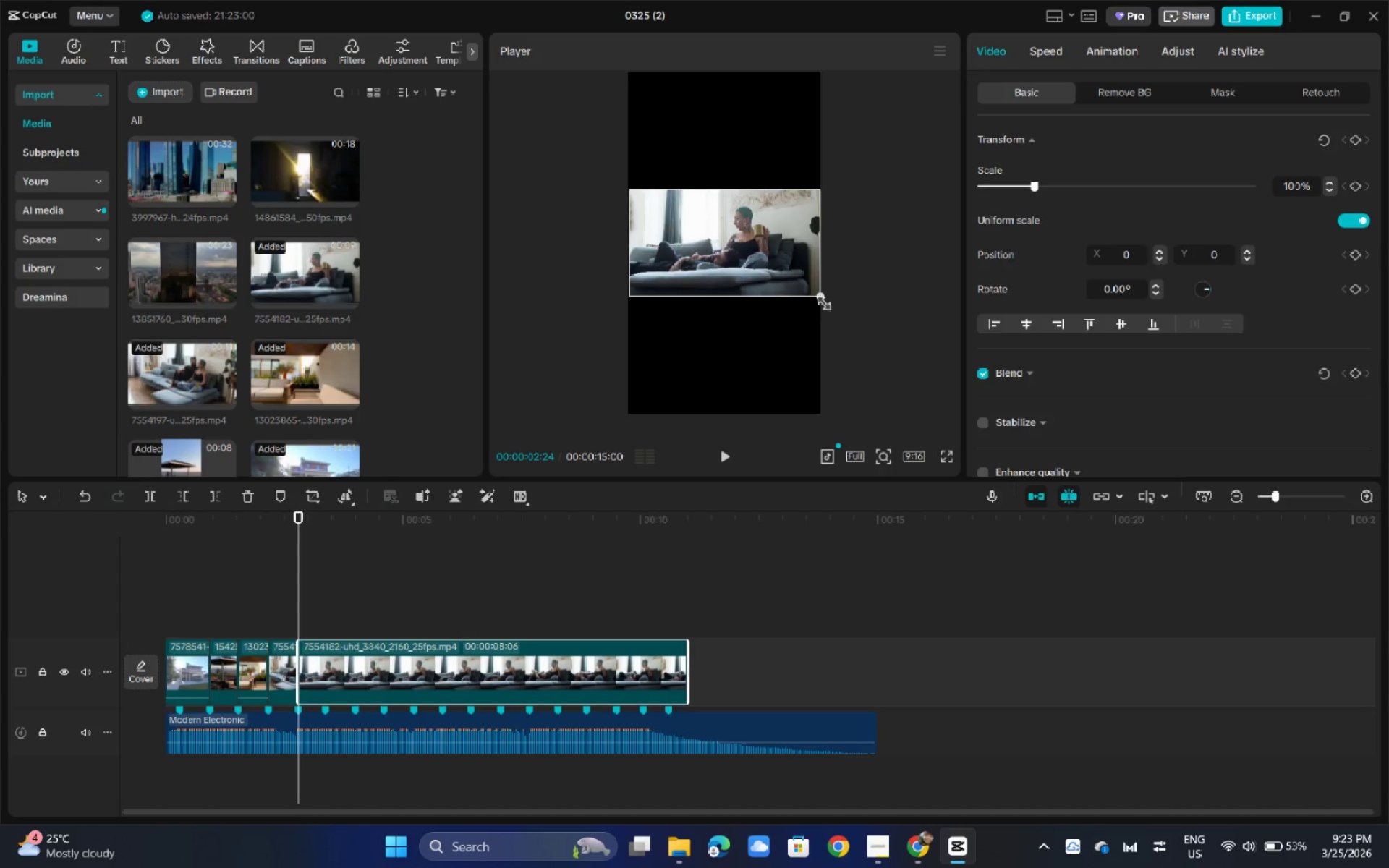 
left_click_drag(start_coordinate=[820, 300], to_coordinate=[1076, 561])
 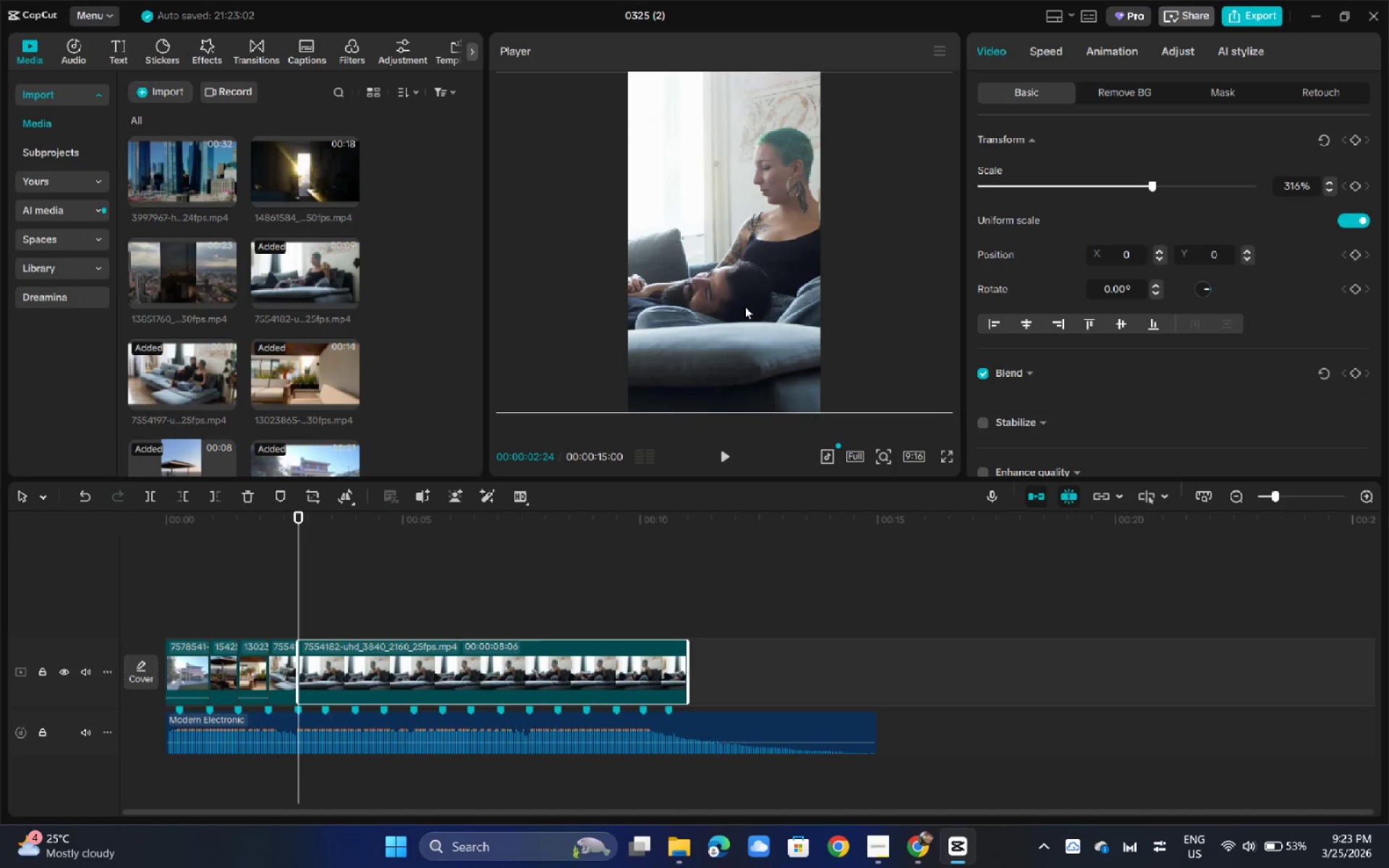 
left_click_drag(start_coordinate=[744, 306], to_coordinate=[721, 305])
 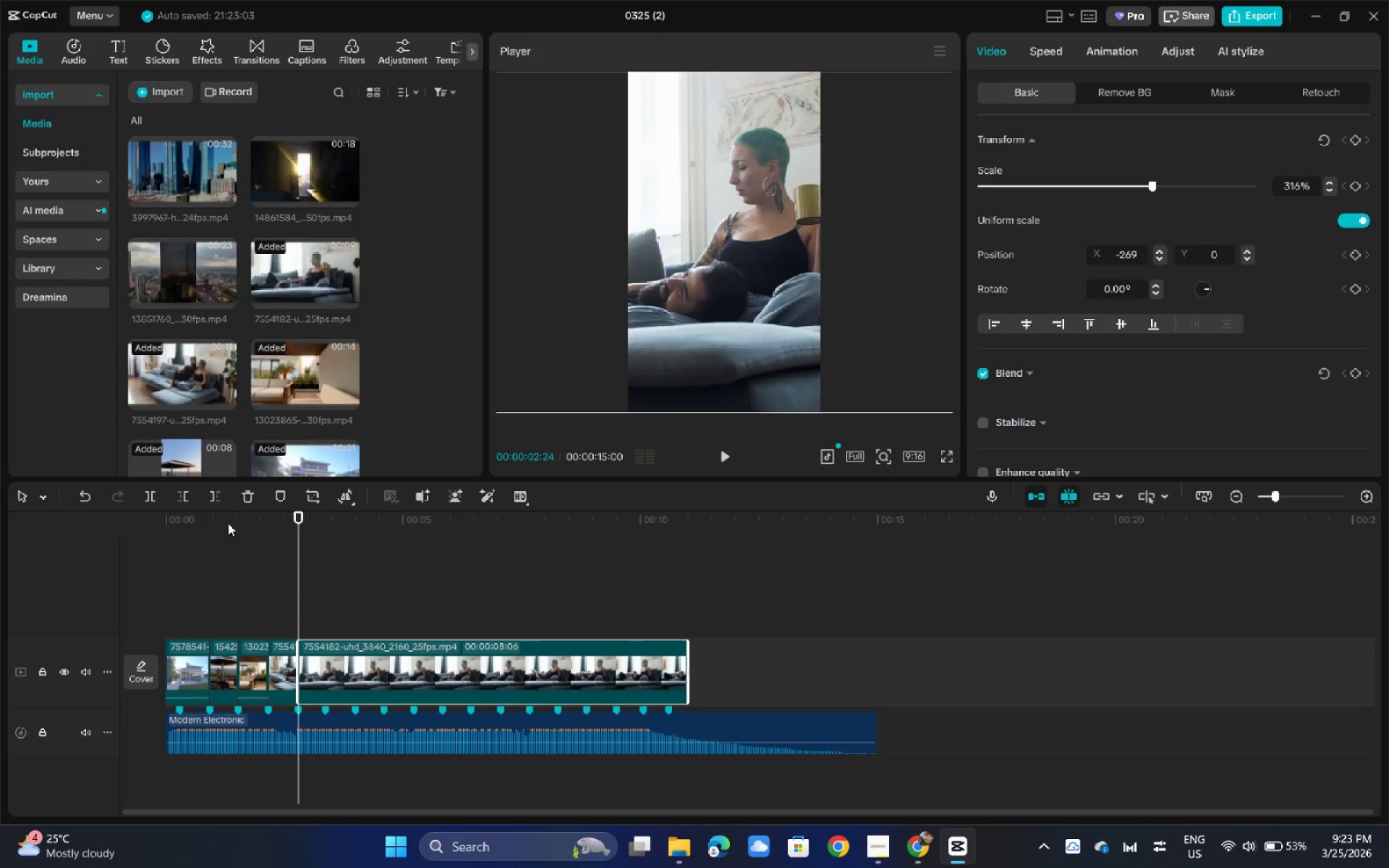 
left_click_drag(start_coordinate=[218, 519], to_coordinate=[131, 518])
 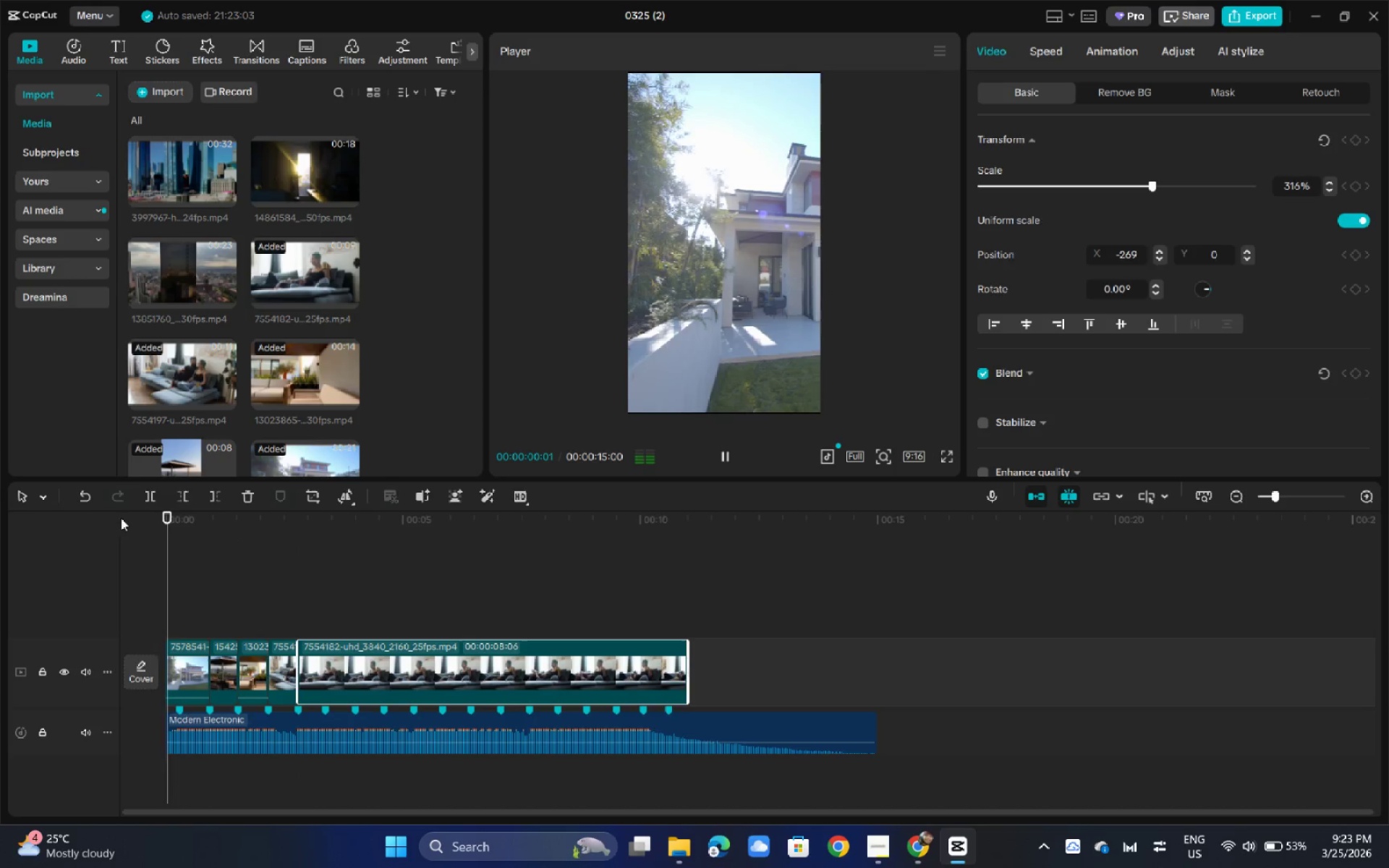 
key(Space)
 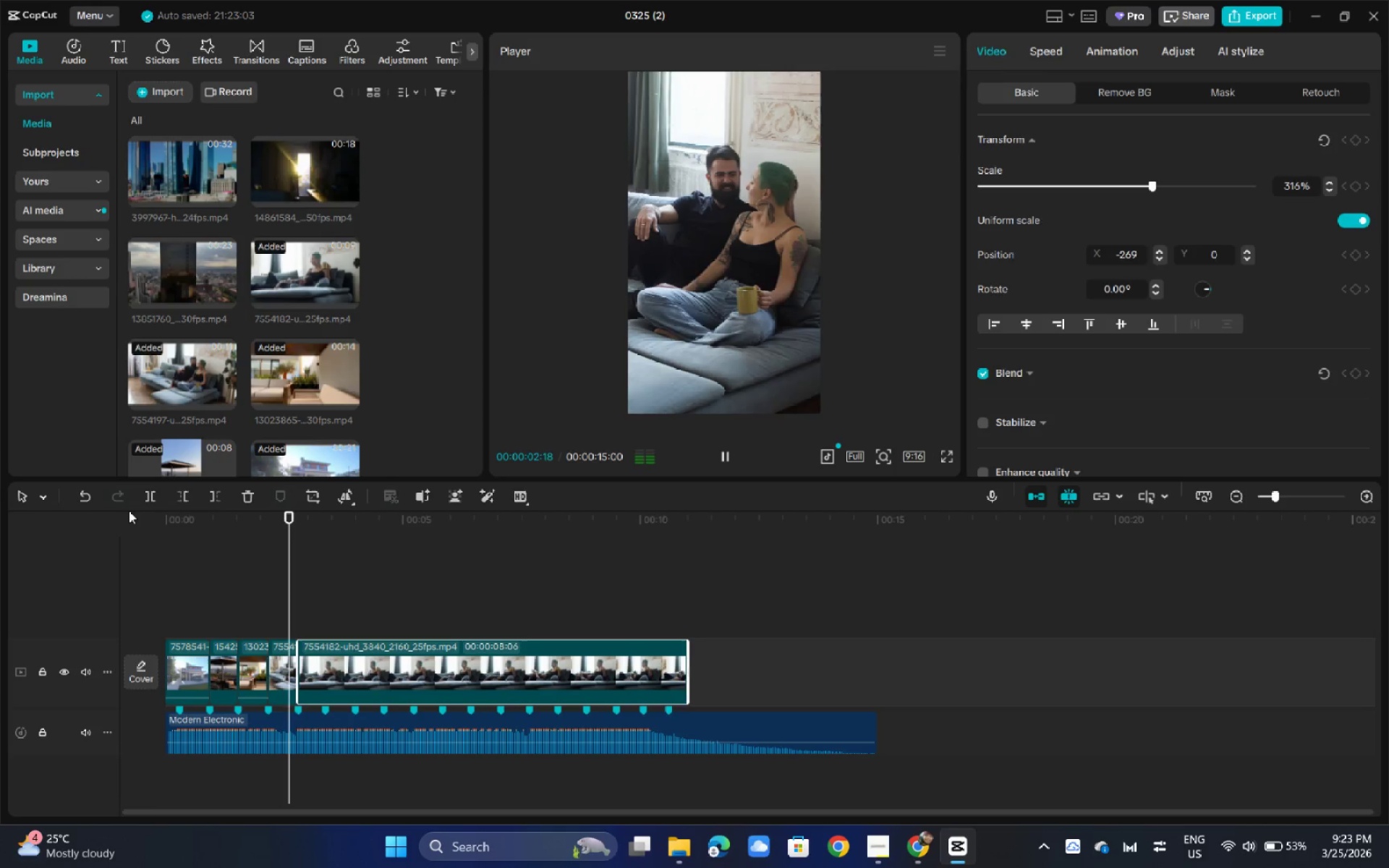 
key(Space)
 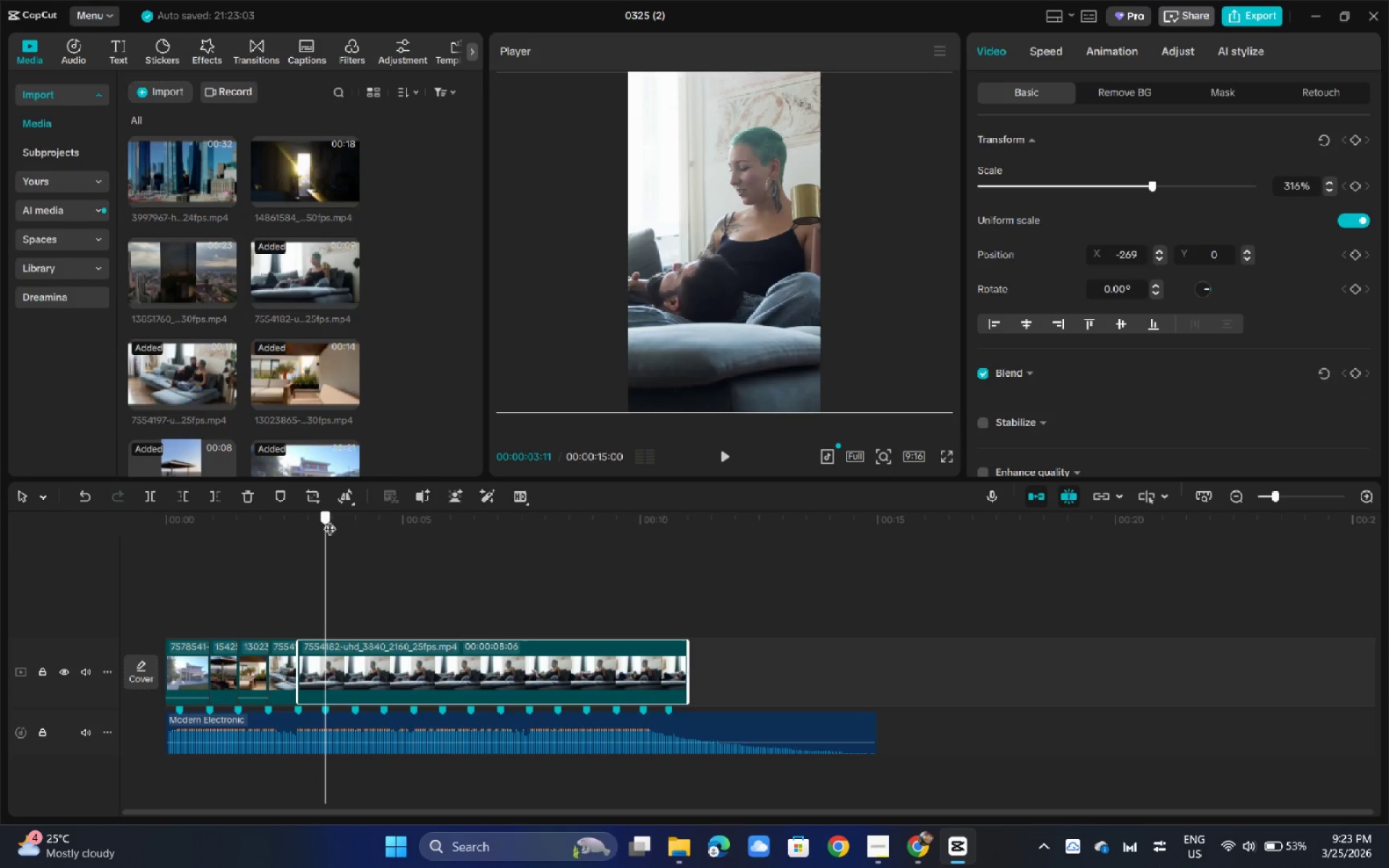 
key(Control+B)
 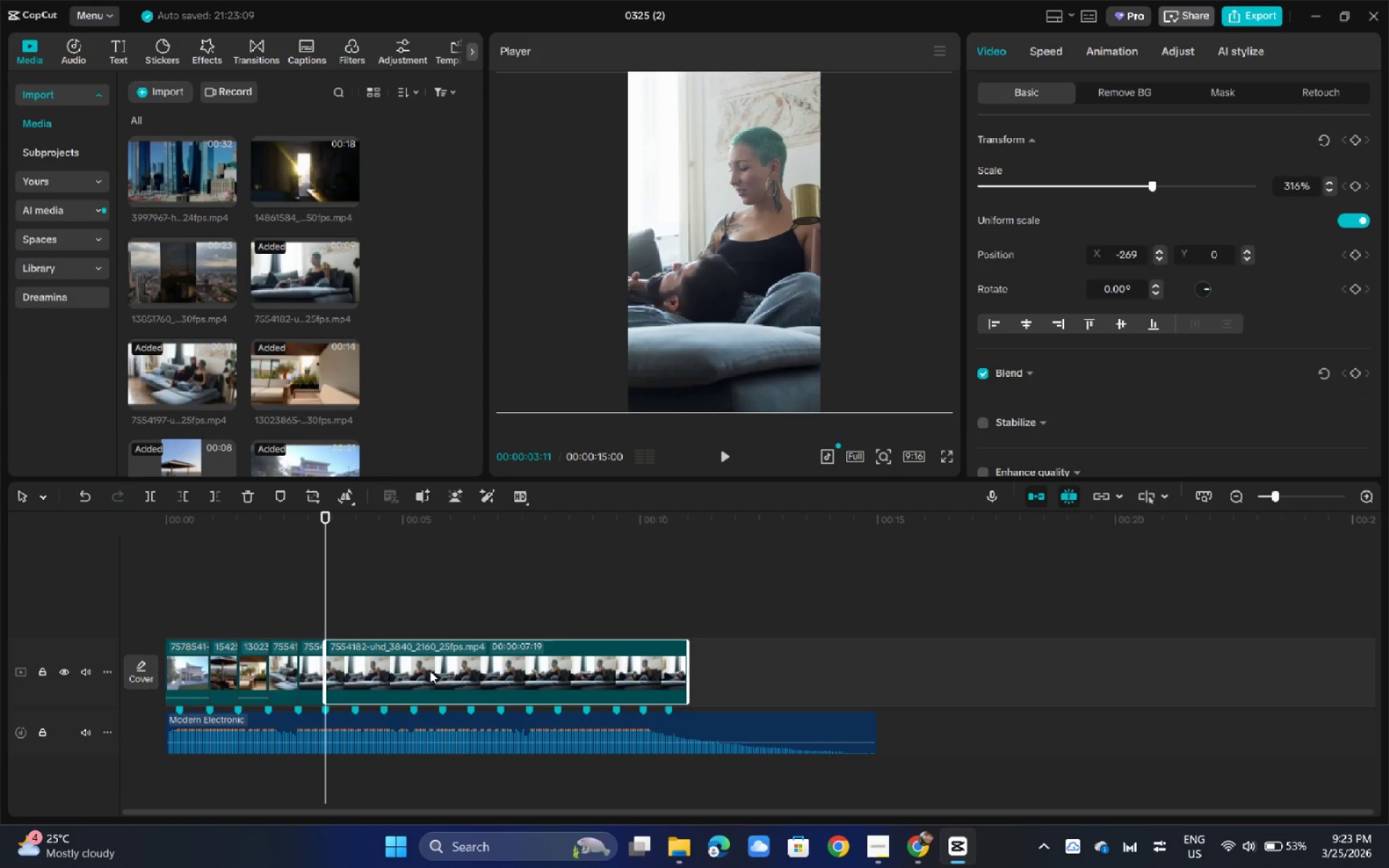 
left_click([430, 671])
 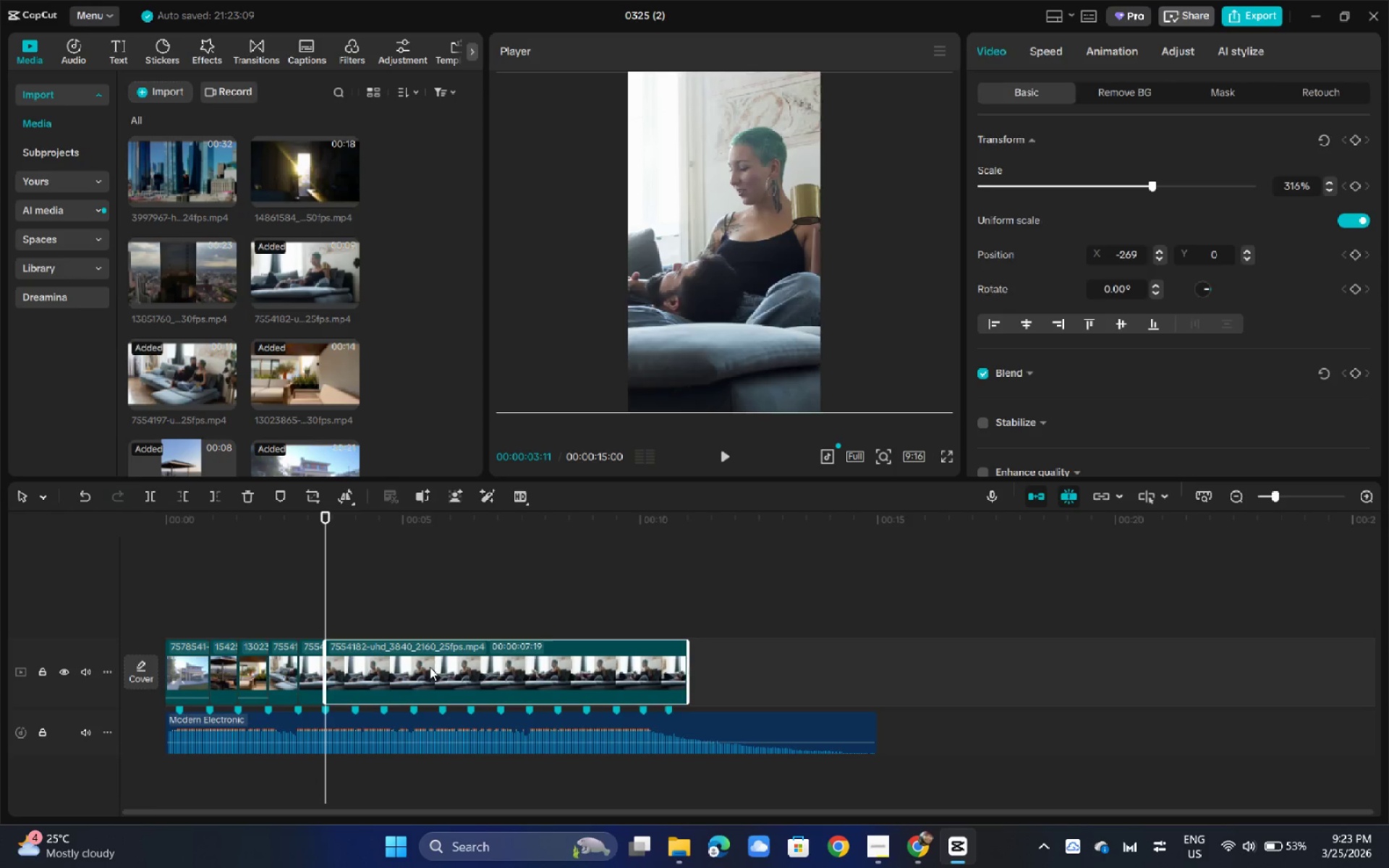 
key(Backspace)
 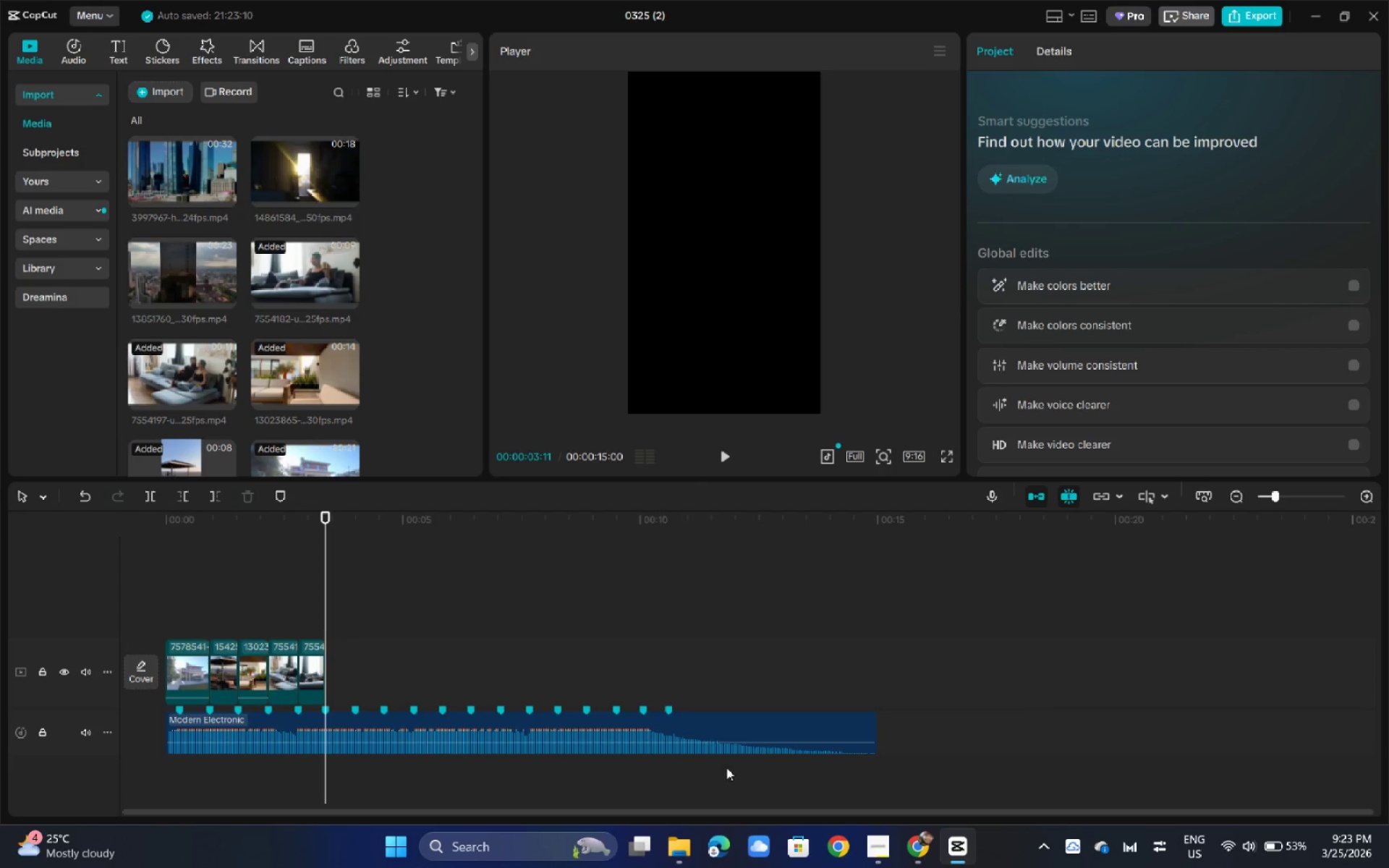 
left_click([827, 856])
 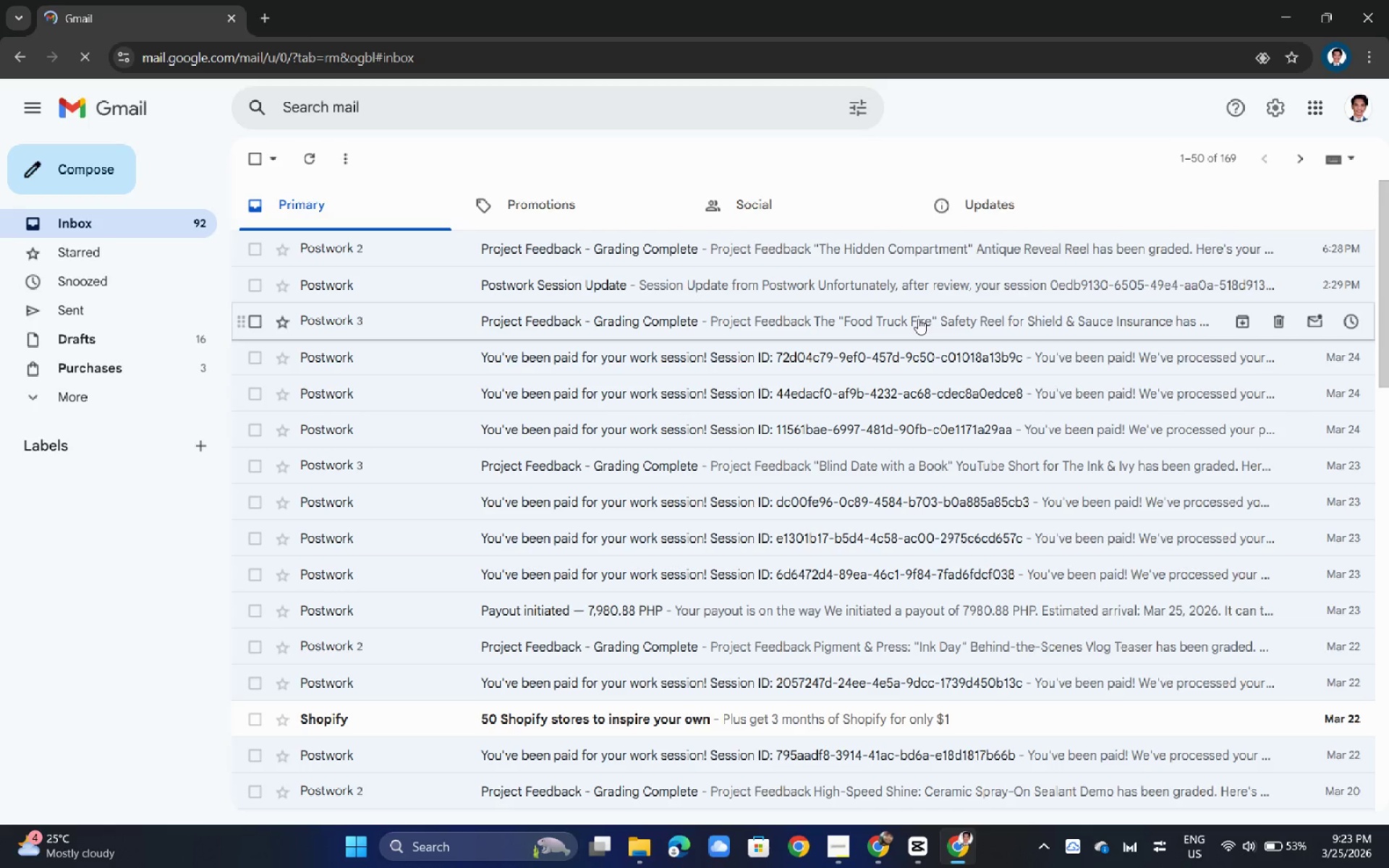 
wait(5.75)
 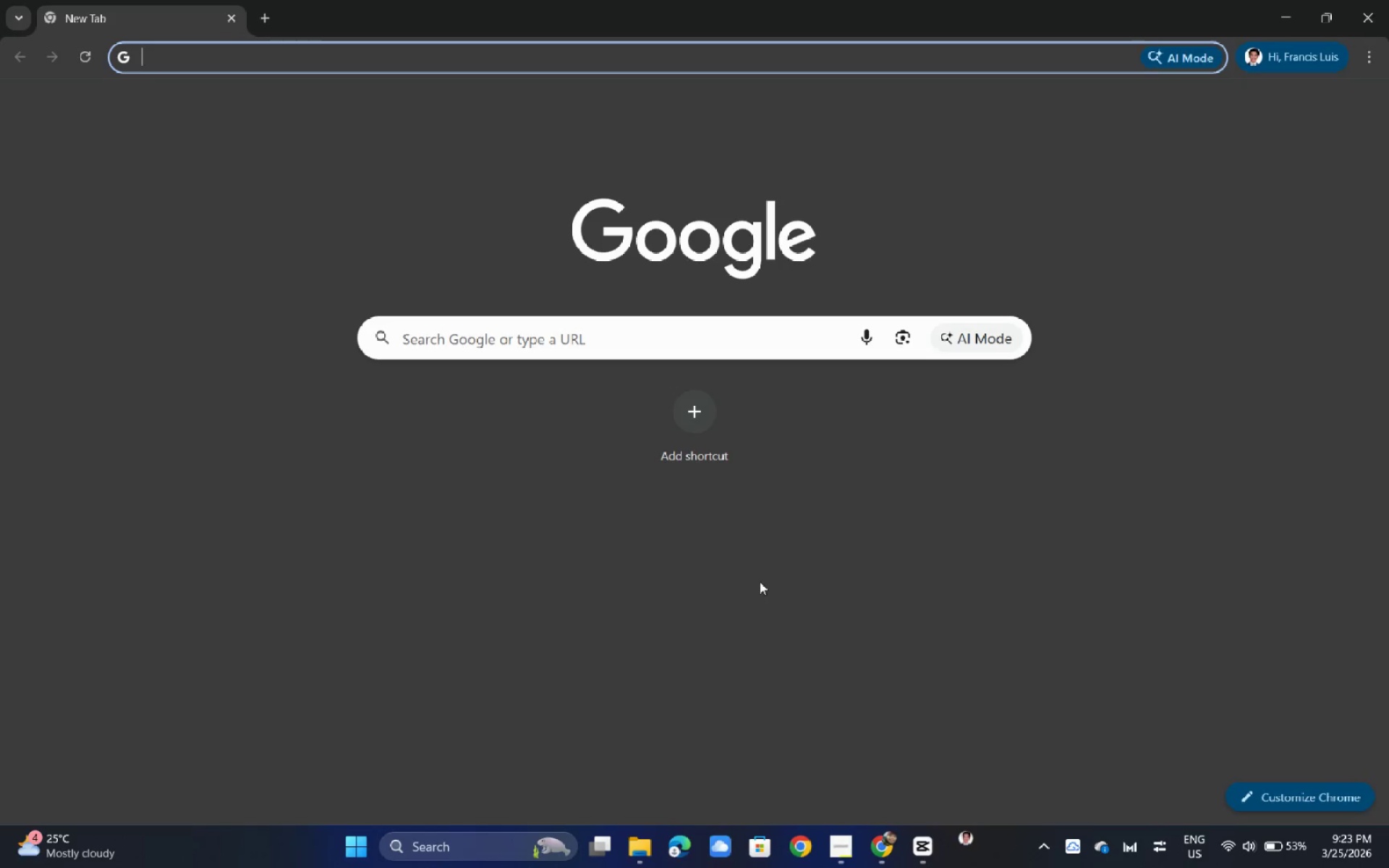 
left_click([1385, 1])
 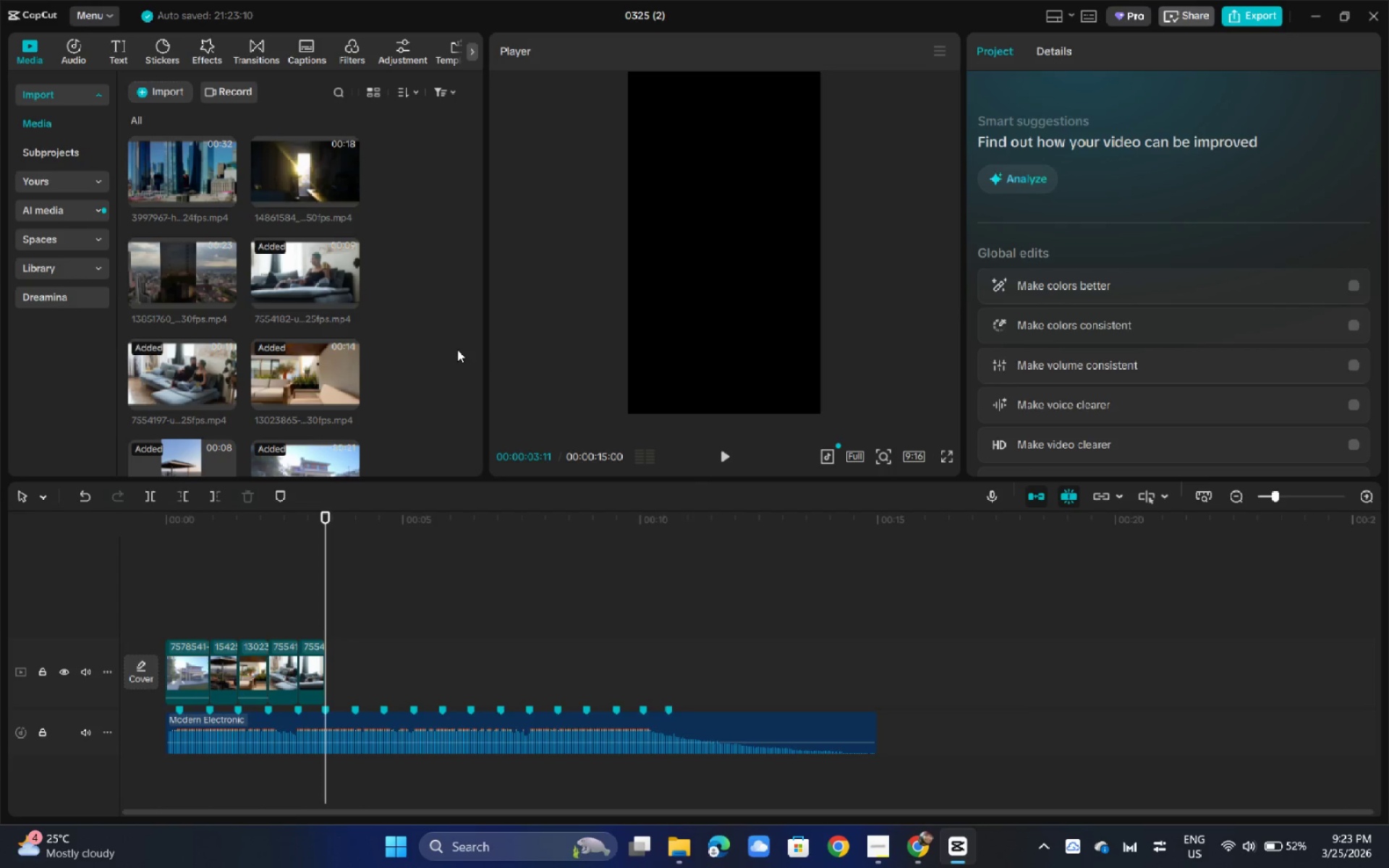 
wait(17.49)
 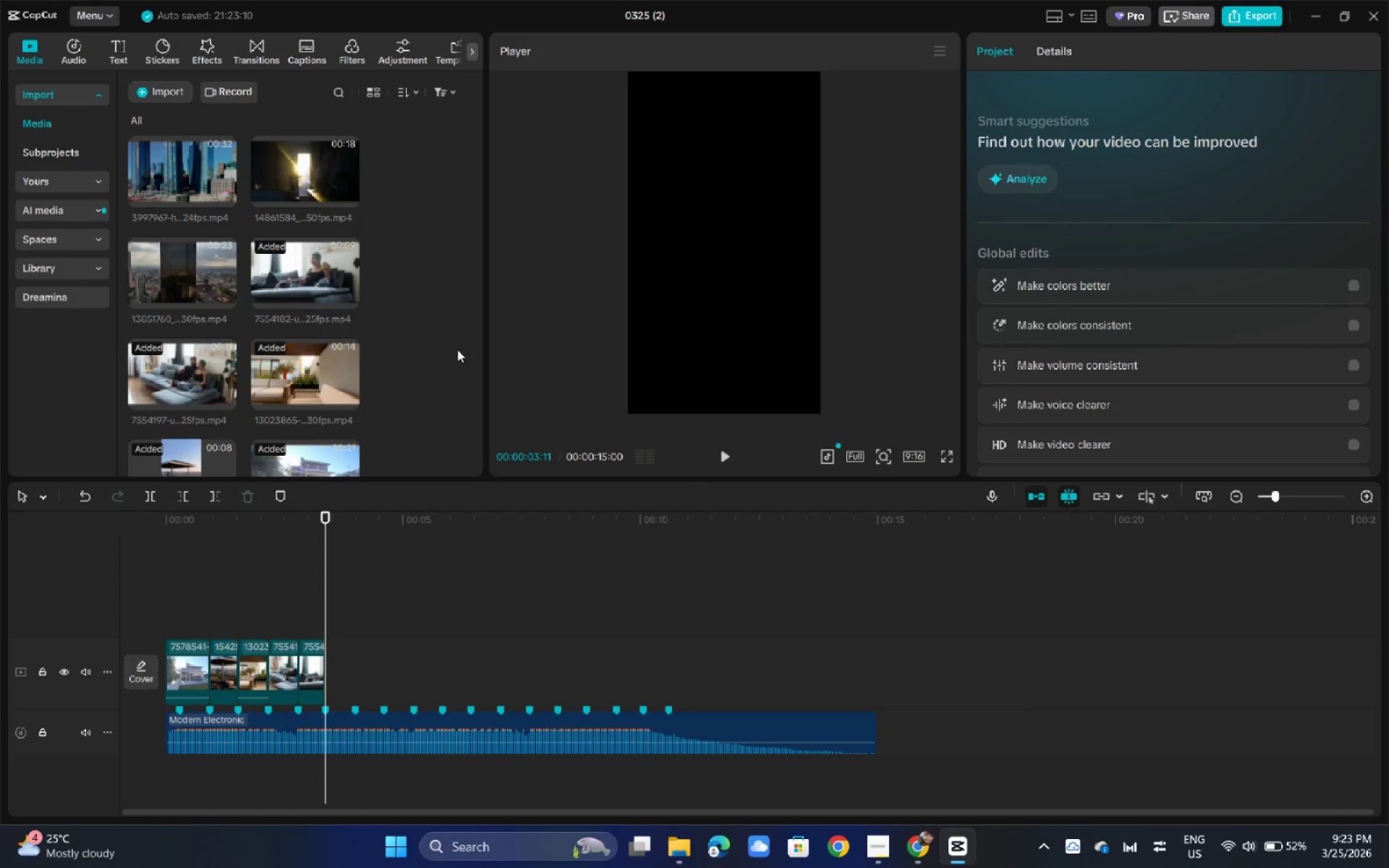 
mouse_move([456, 844])
 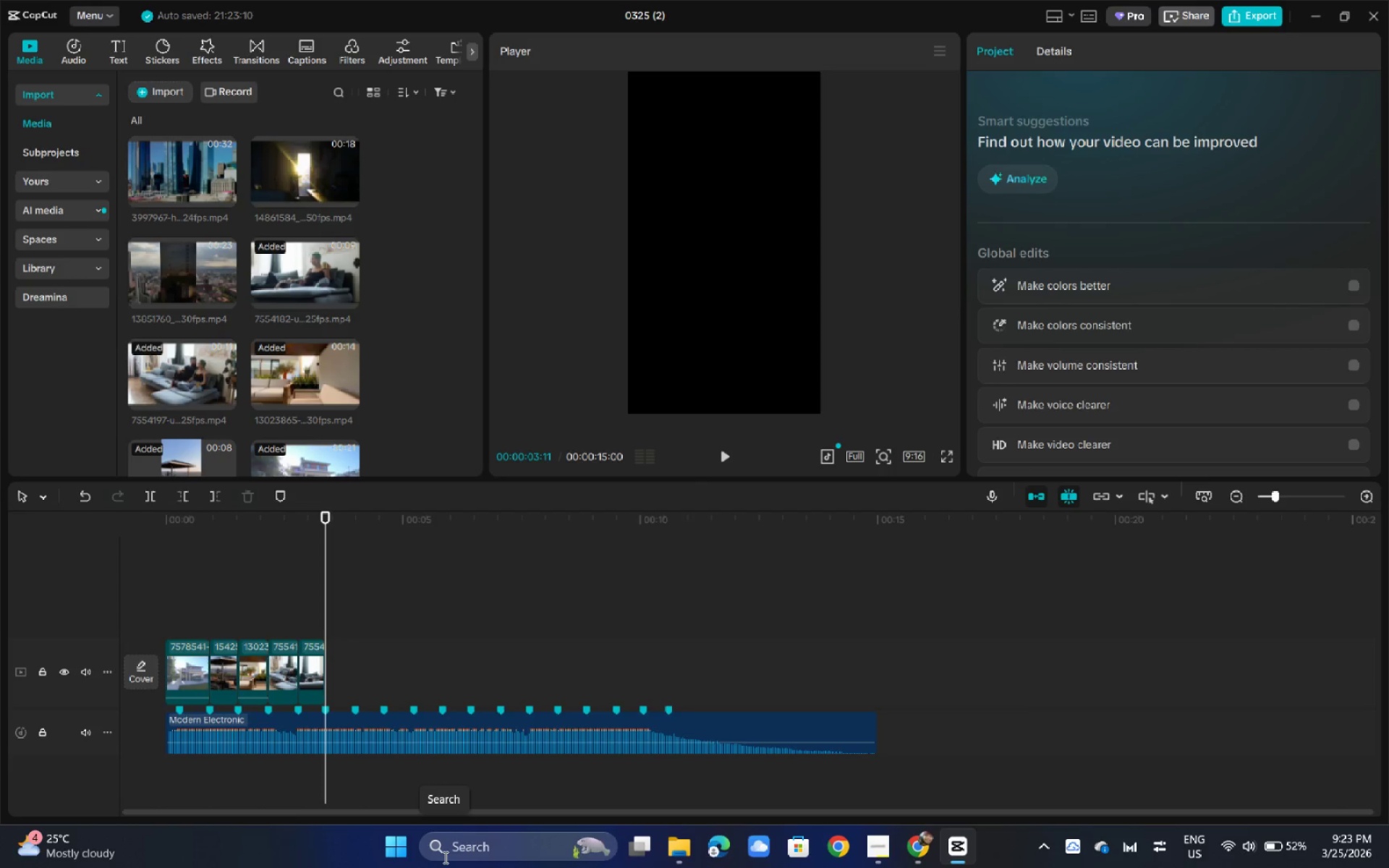 
wait(19.6)
 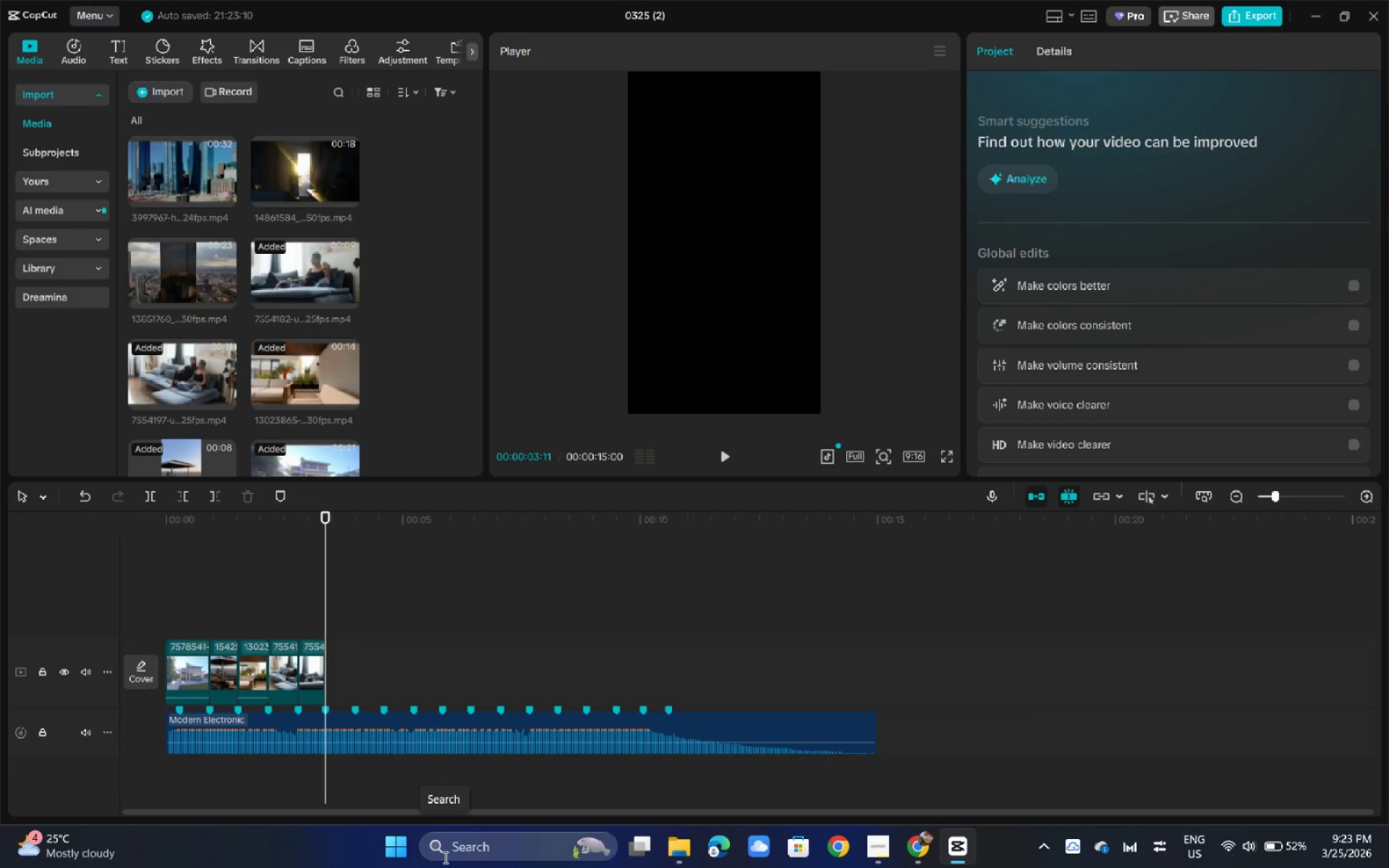 
left_click_drag(start_coordinate=[215, 527], to_coordinate=[169, 527])
 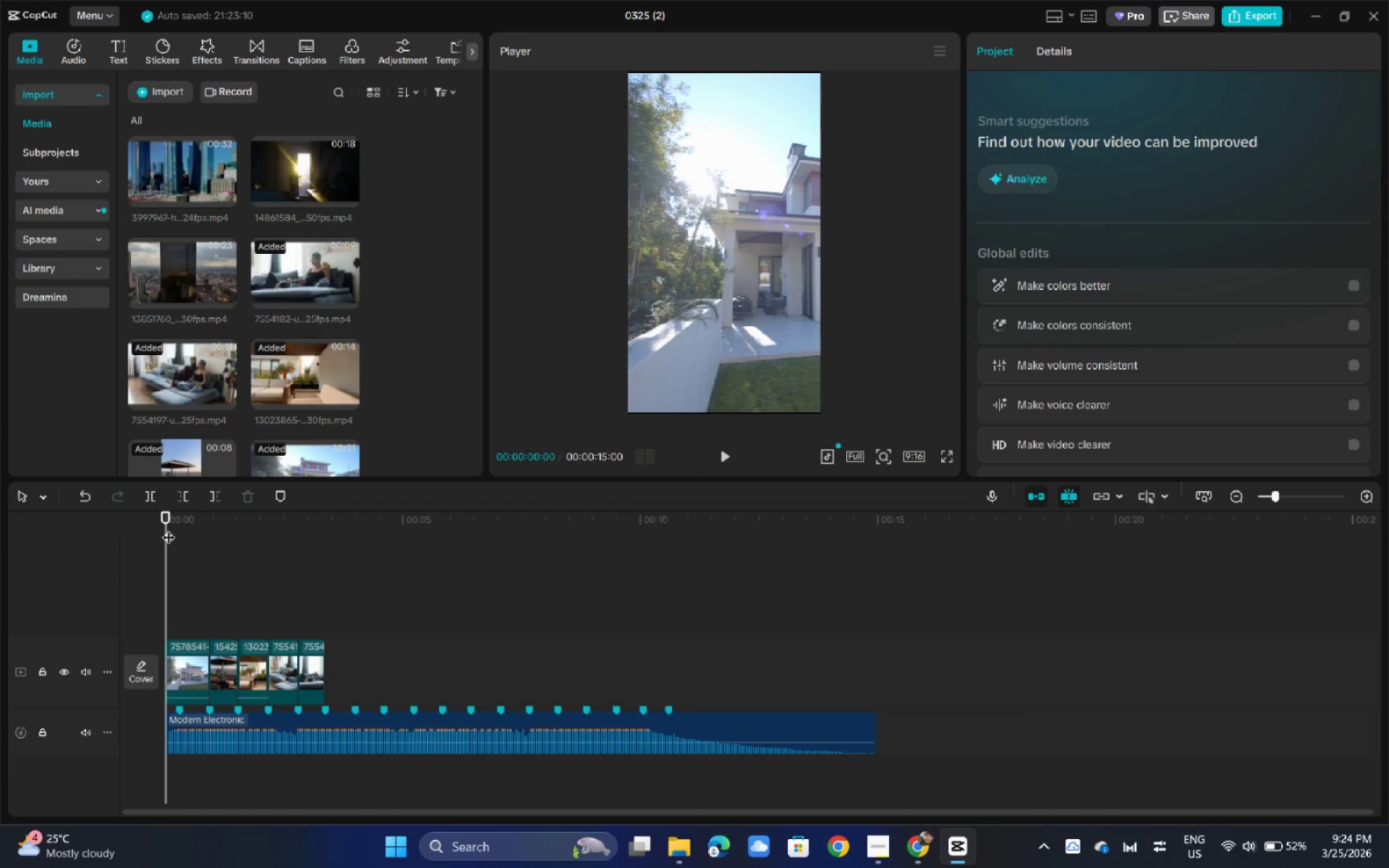 
wait(9.09)
 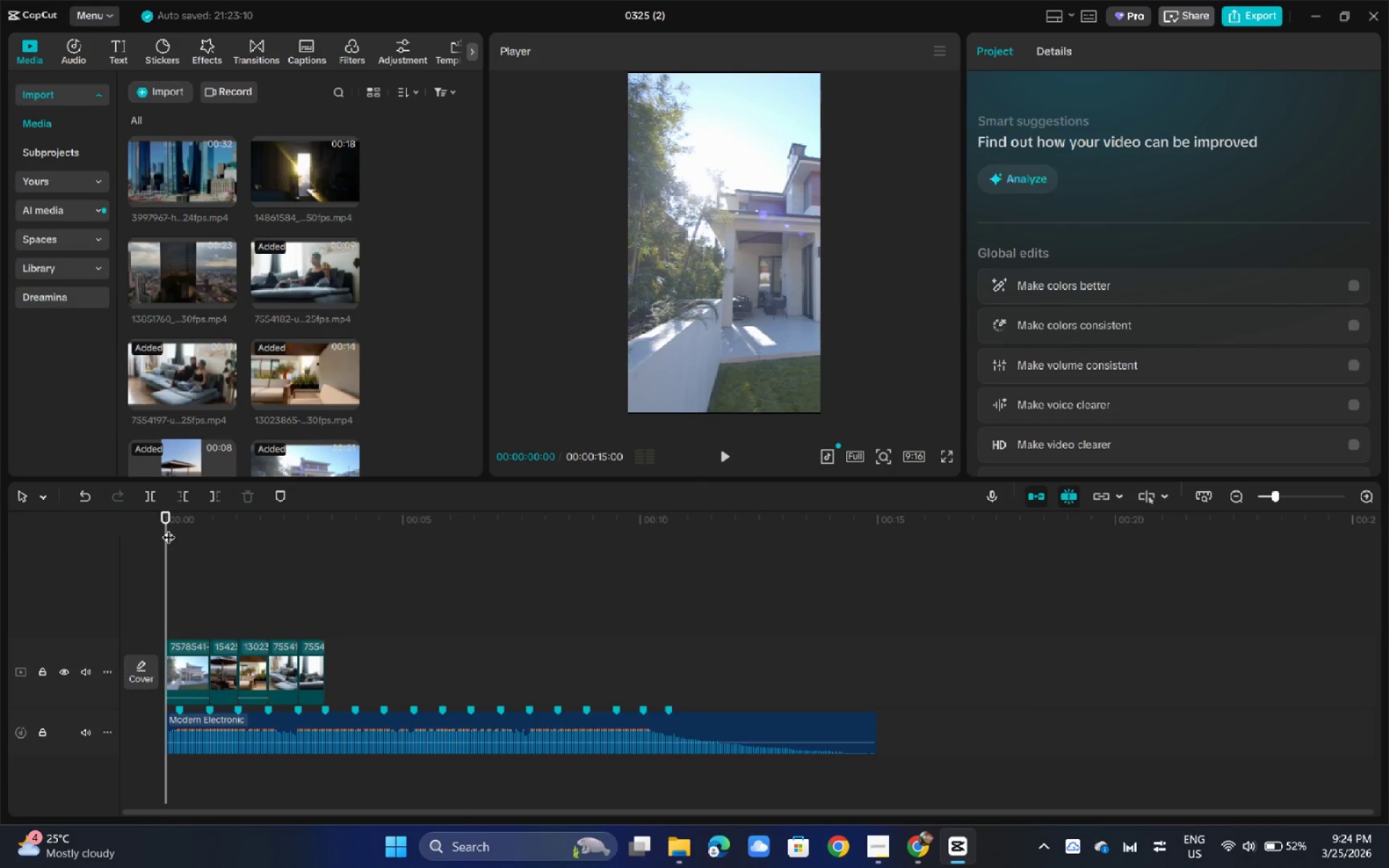 
key(Space)
 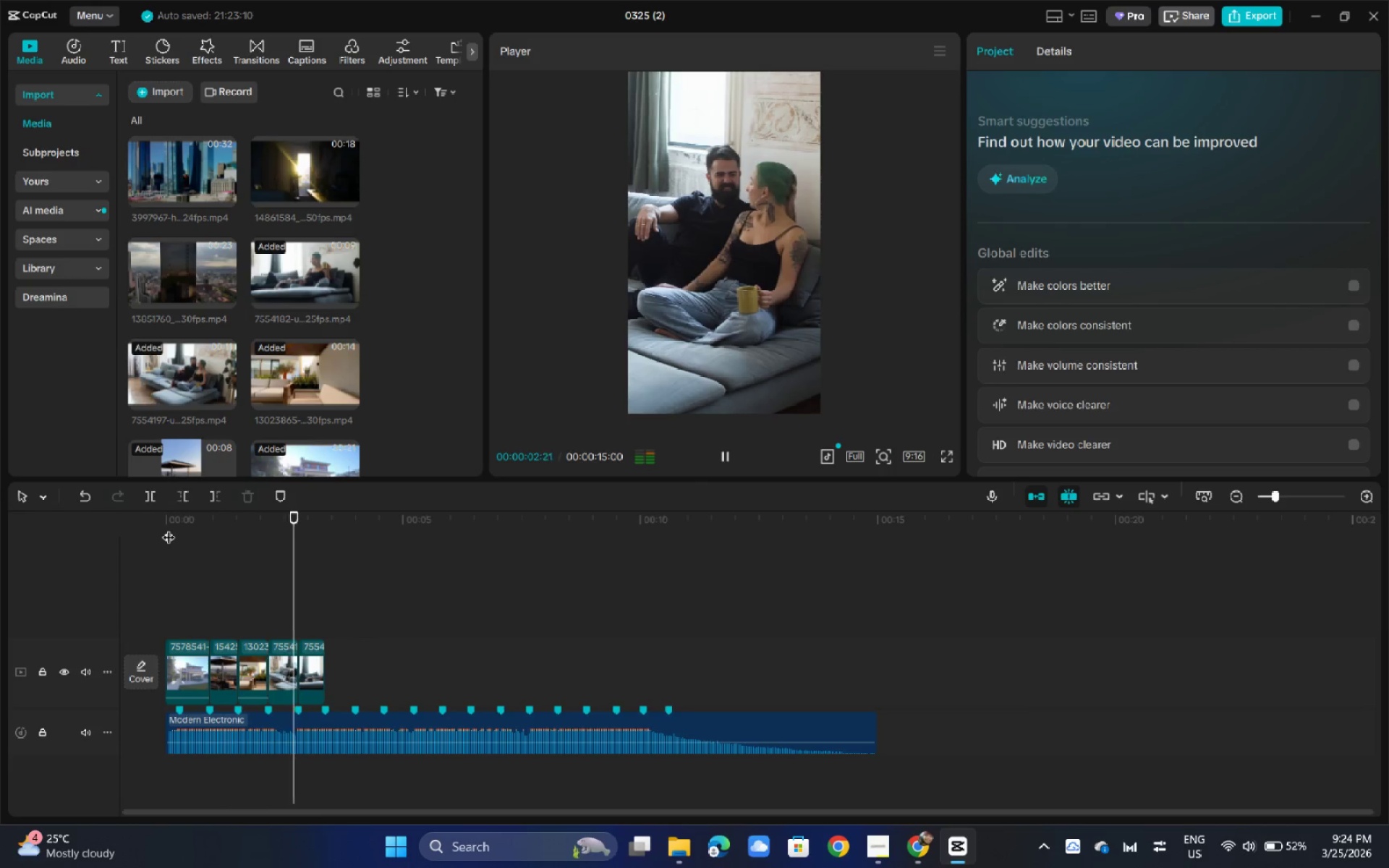 
key(Space)
 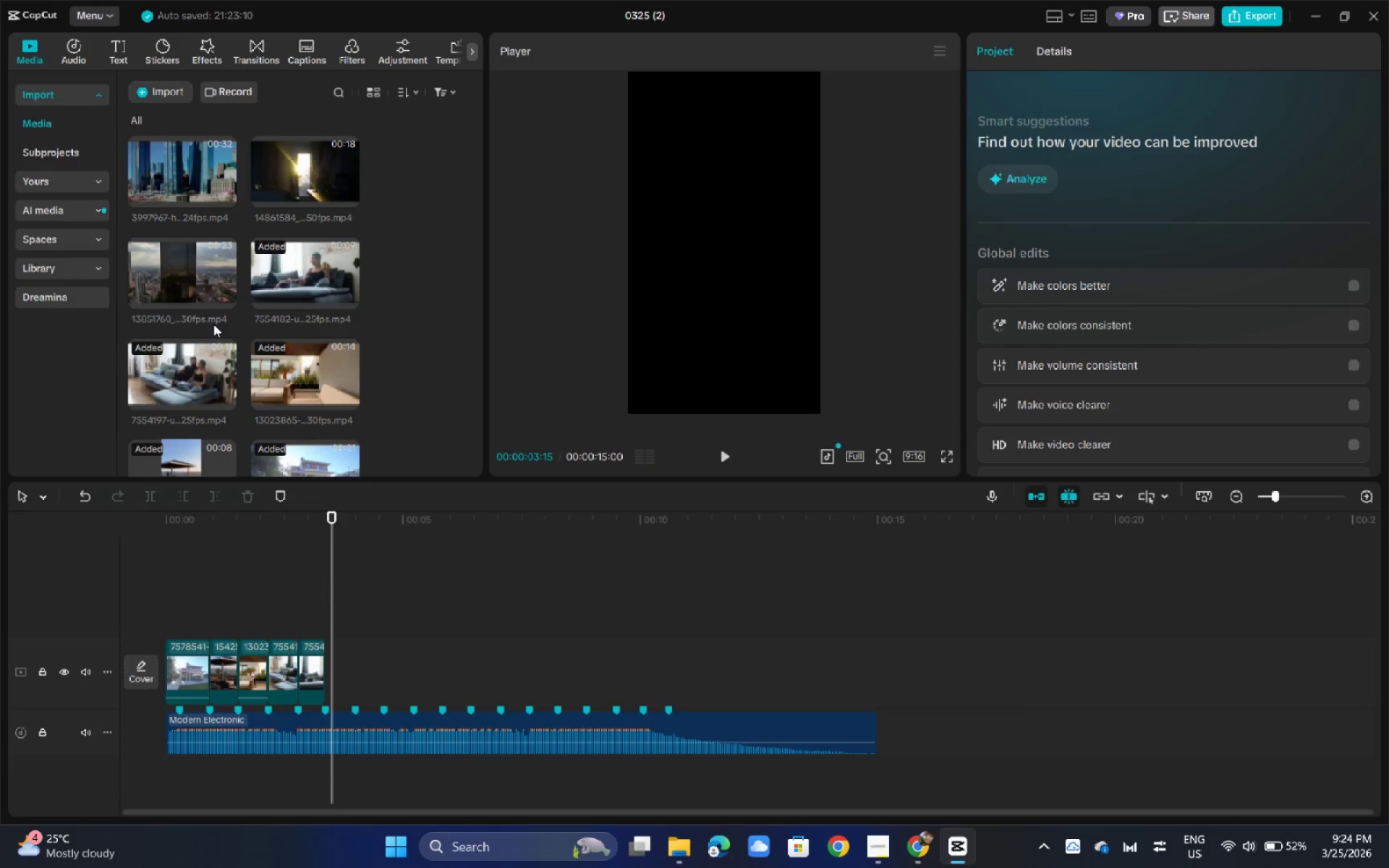 
wait(5.14)
 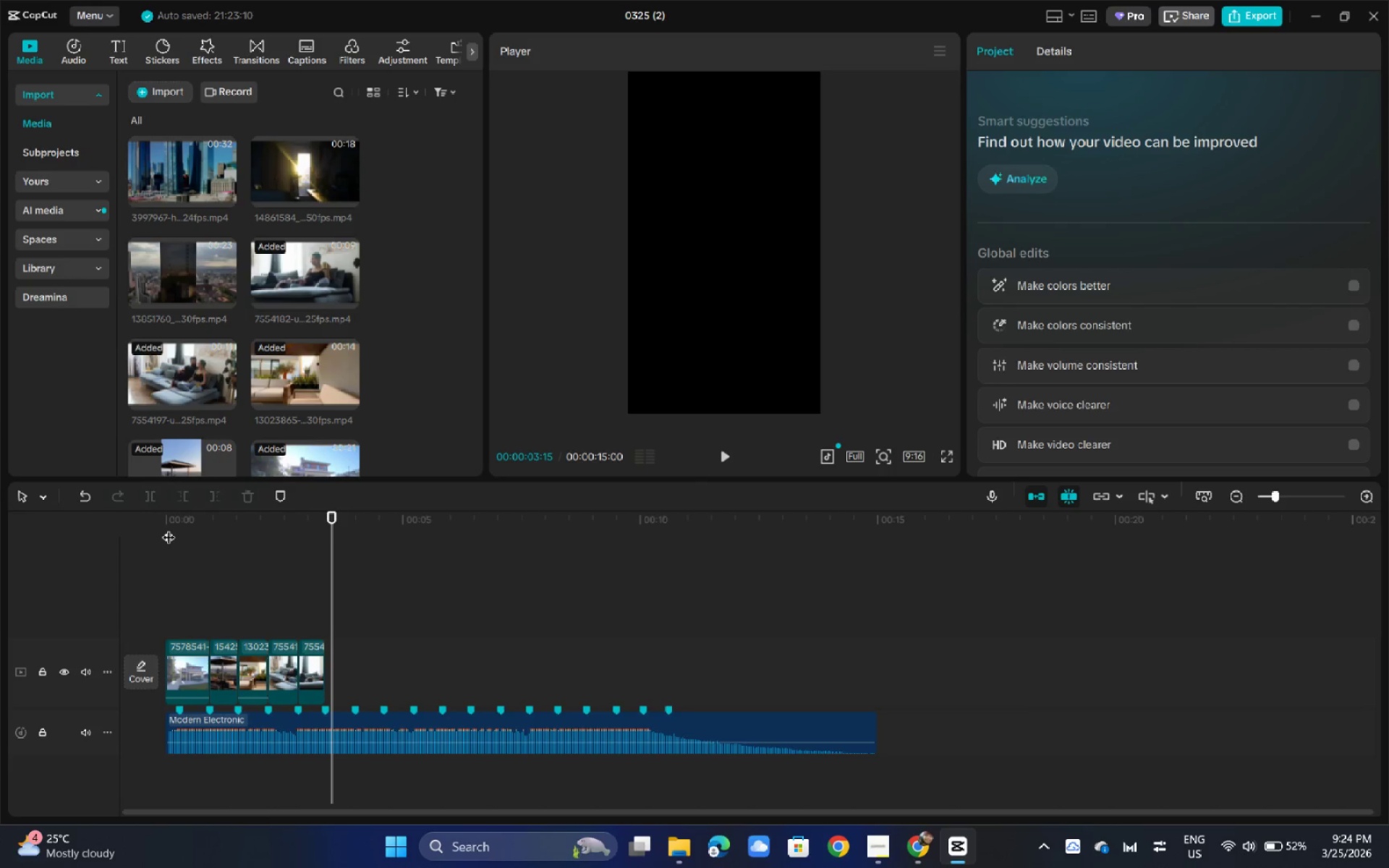 
mouse_move([310, 268])
 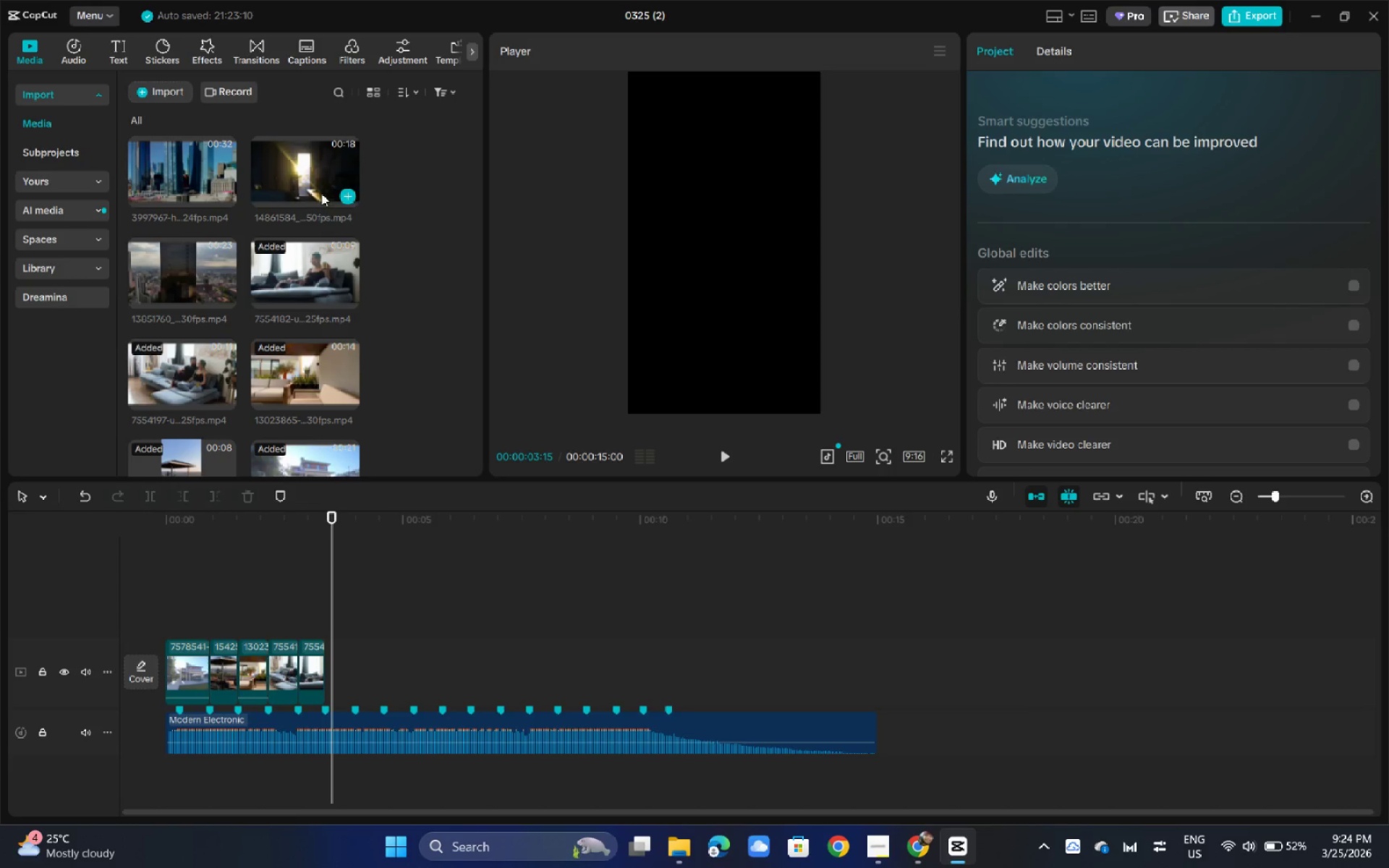 
left_click_drag(start_coordinate=[289, 176], to_coordinate=[340, 658])
 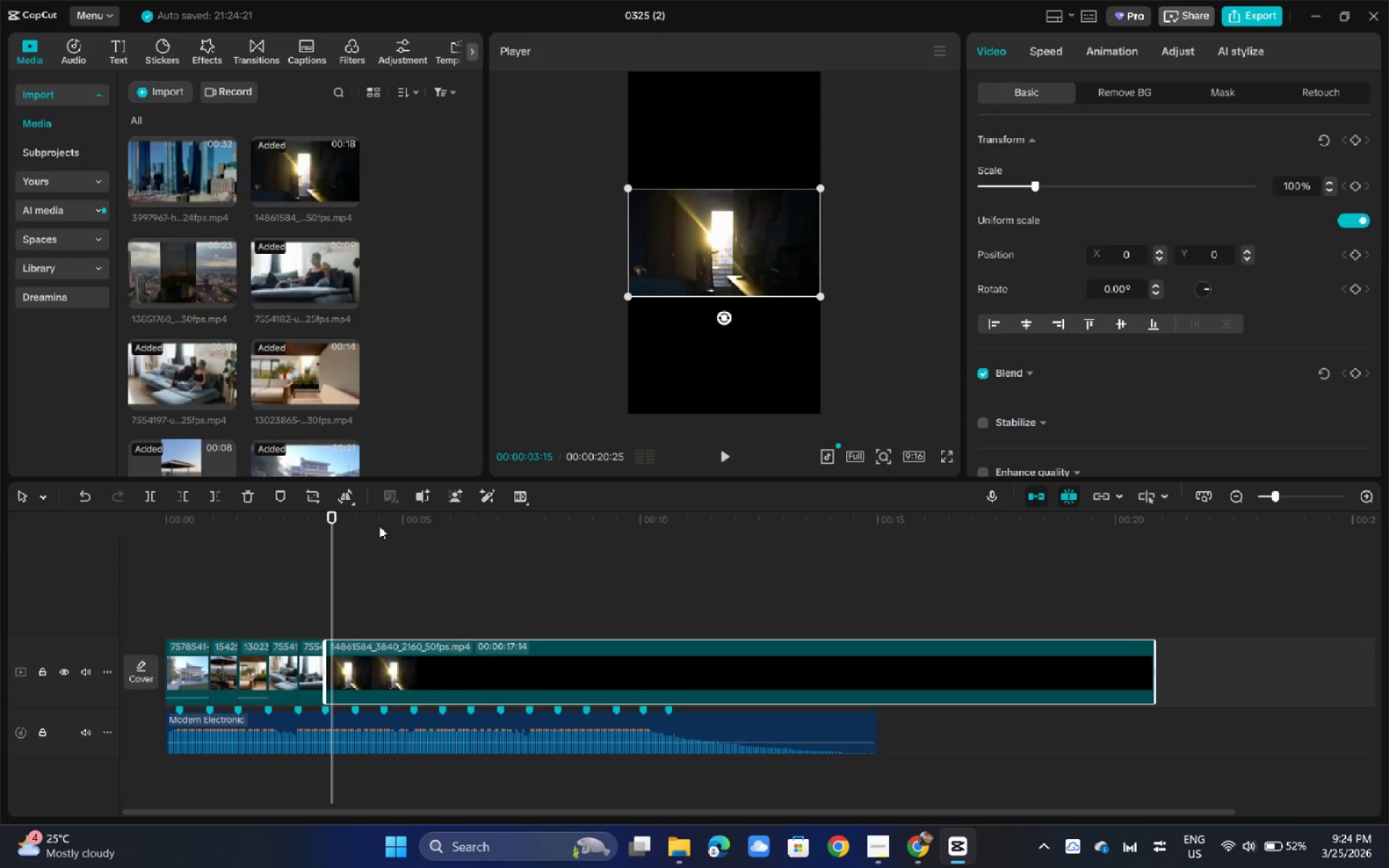 
key(Space)
 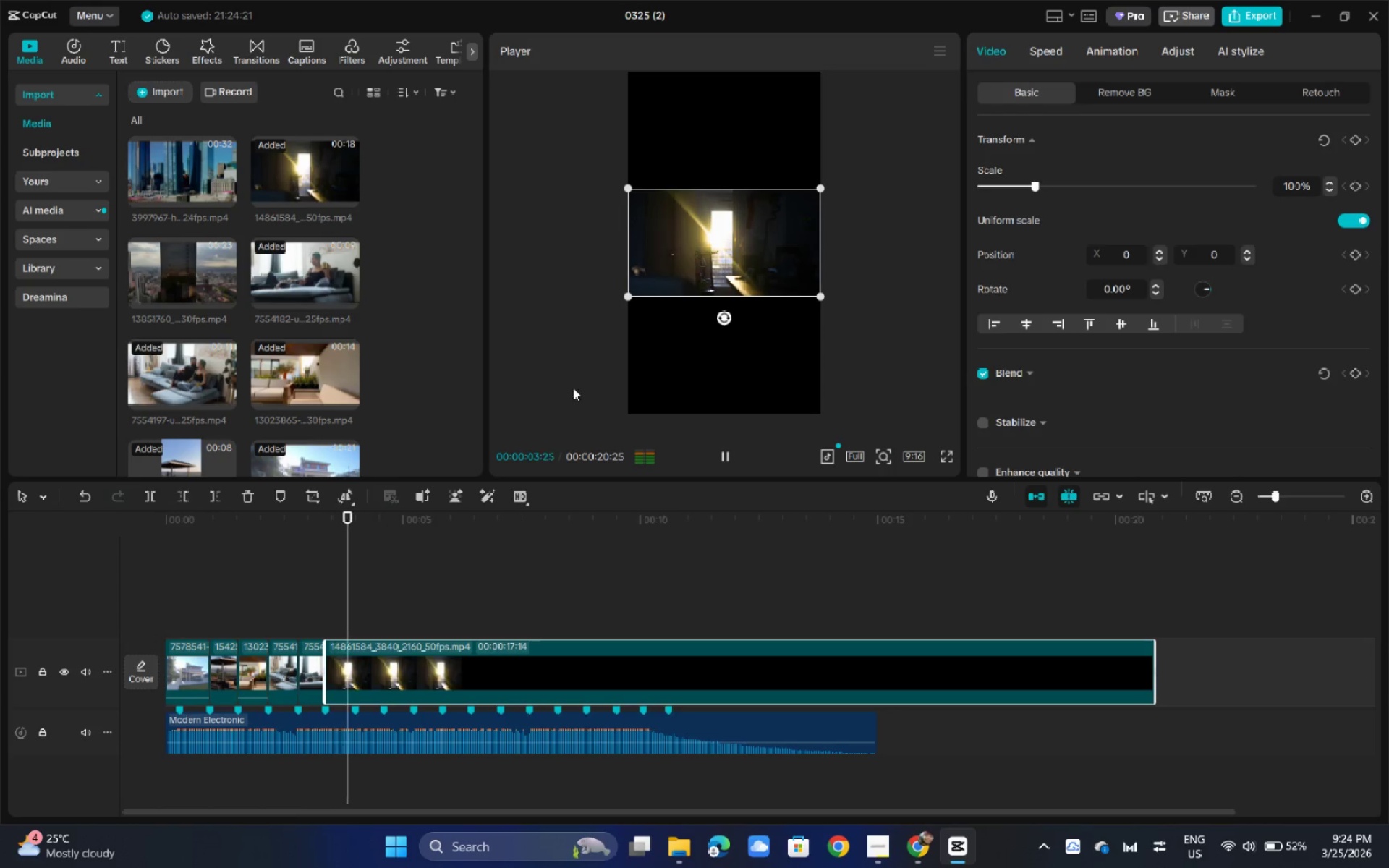 
key(Space)
 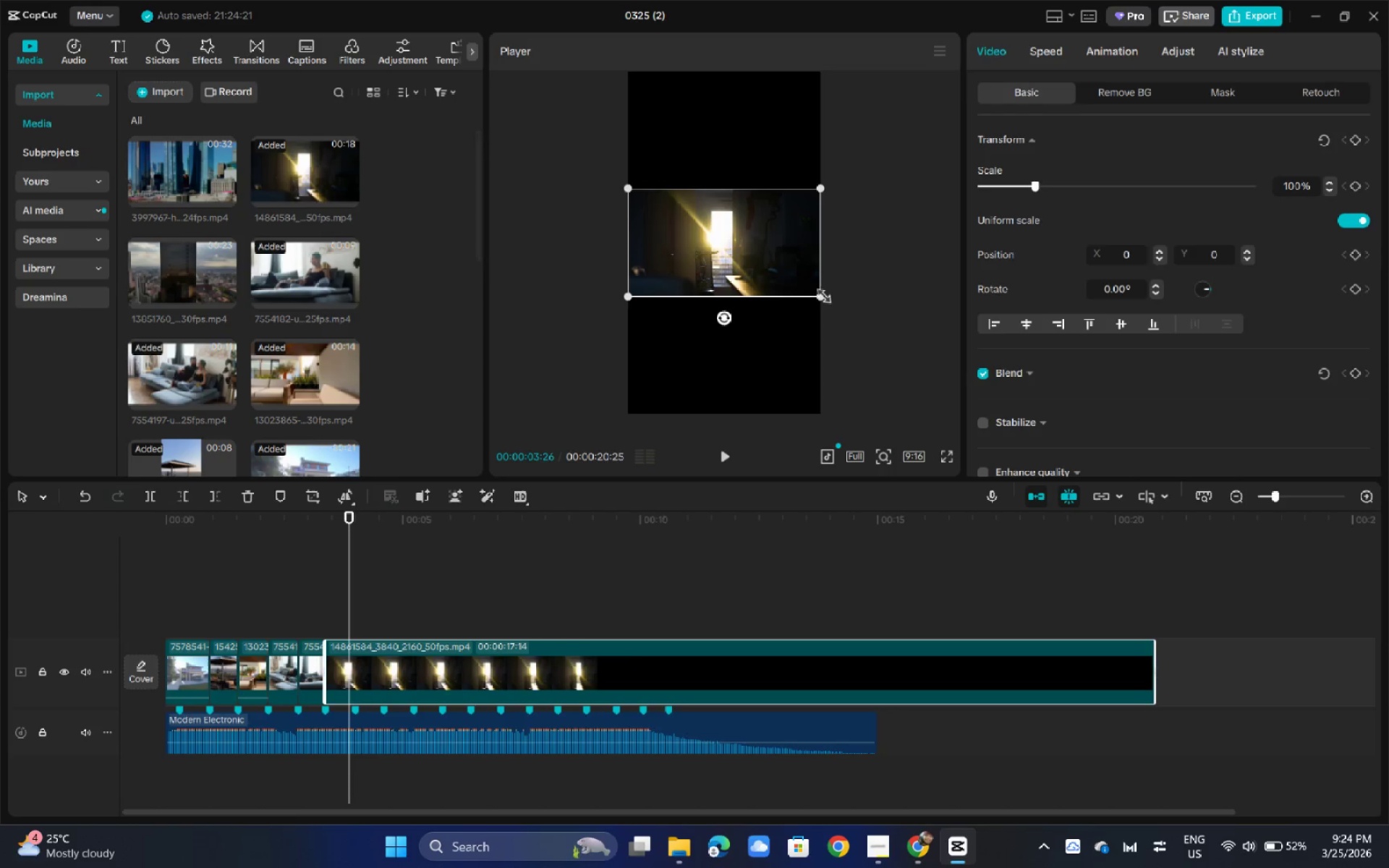 
left_click_drag(start_coordinate=[818, 295], to_coordinate=[1066, 560])
 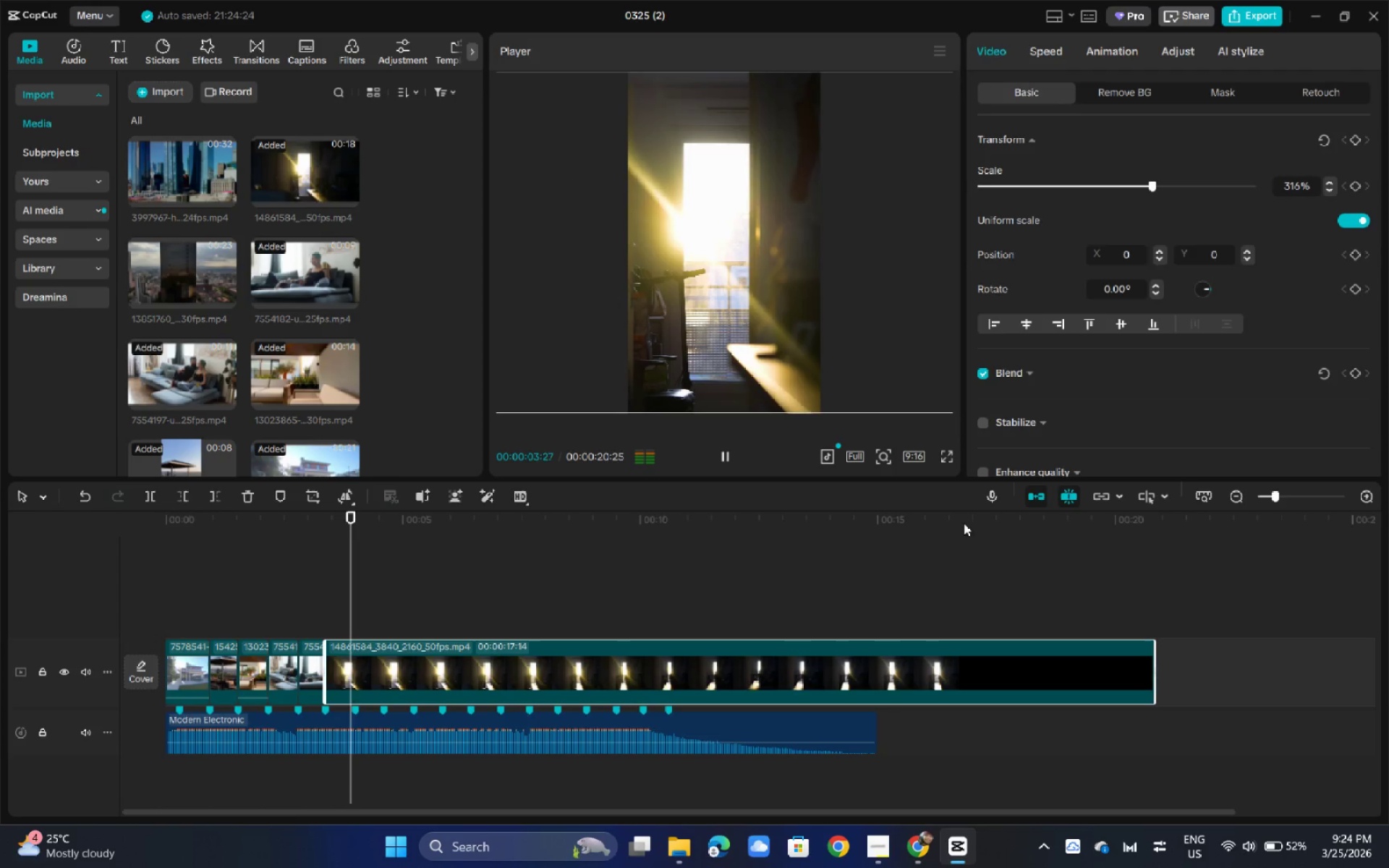 
key(Space)
 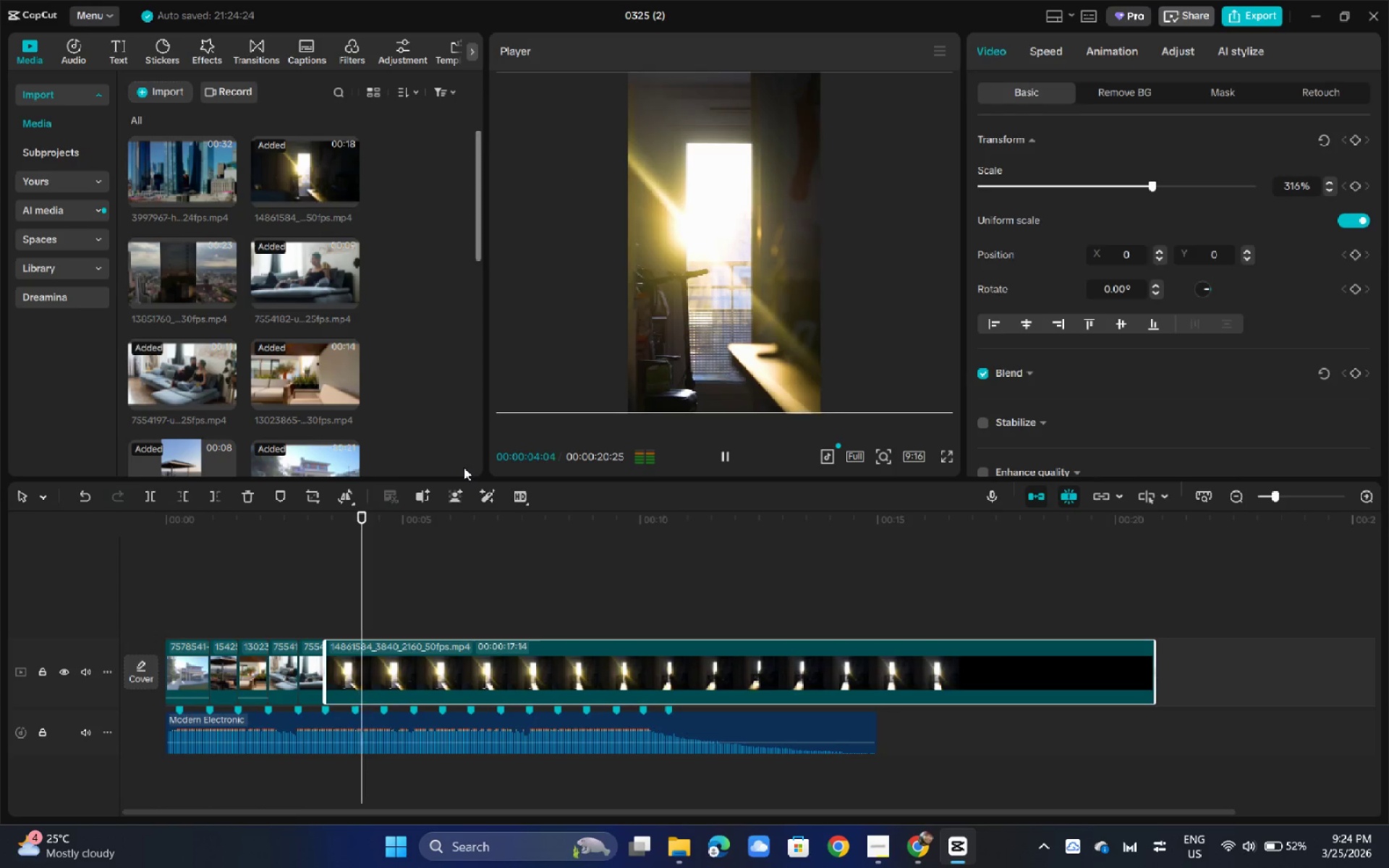 
key(Space)
 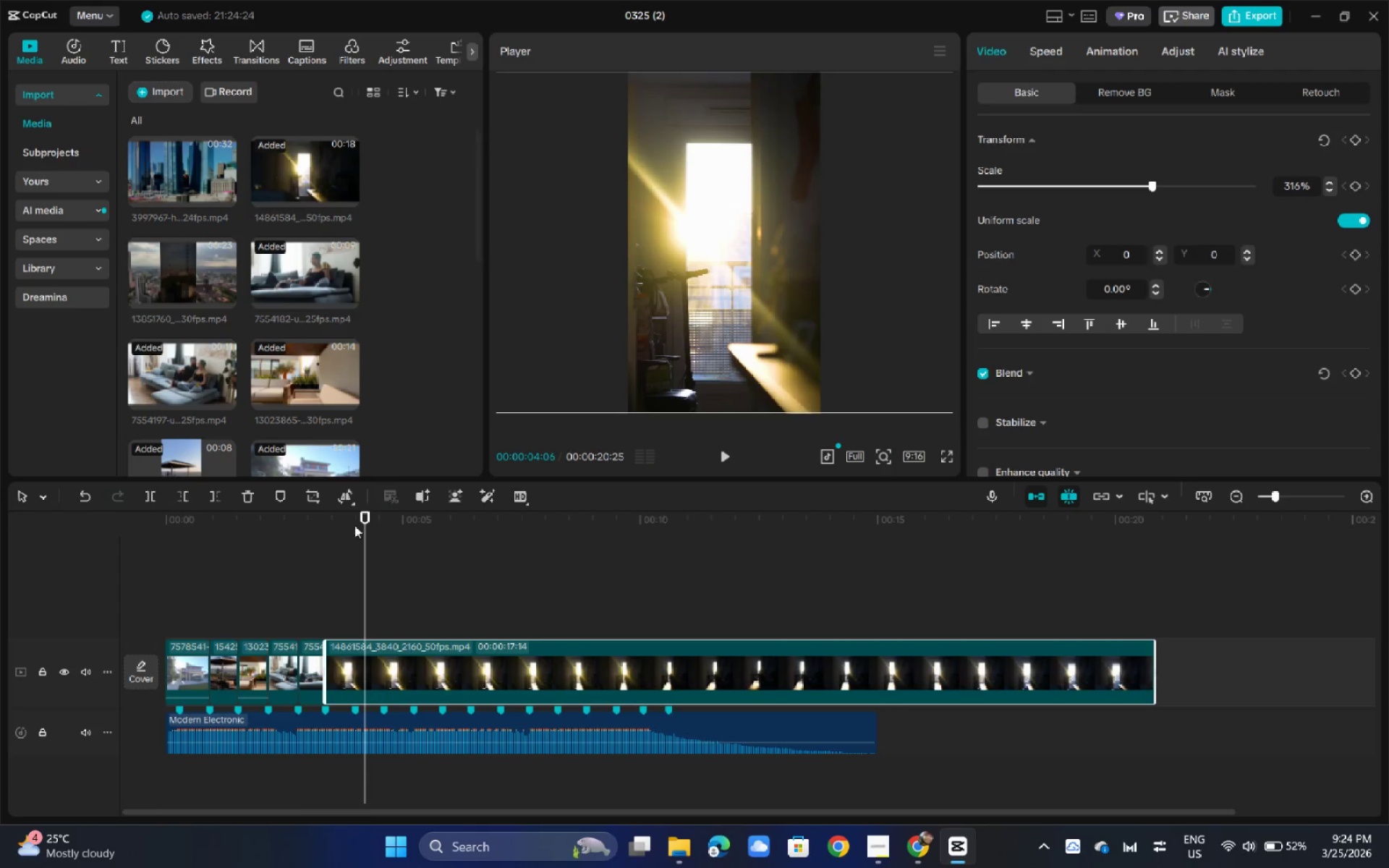 
left_click_drag(start_coordinate=[363, 524], to_coordinate=[357, 527])
 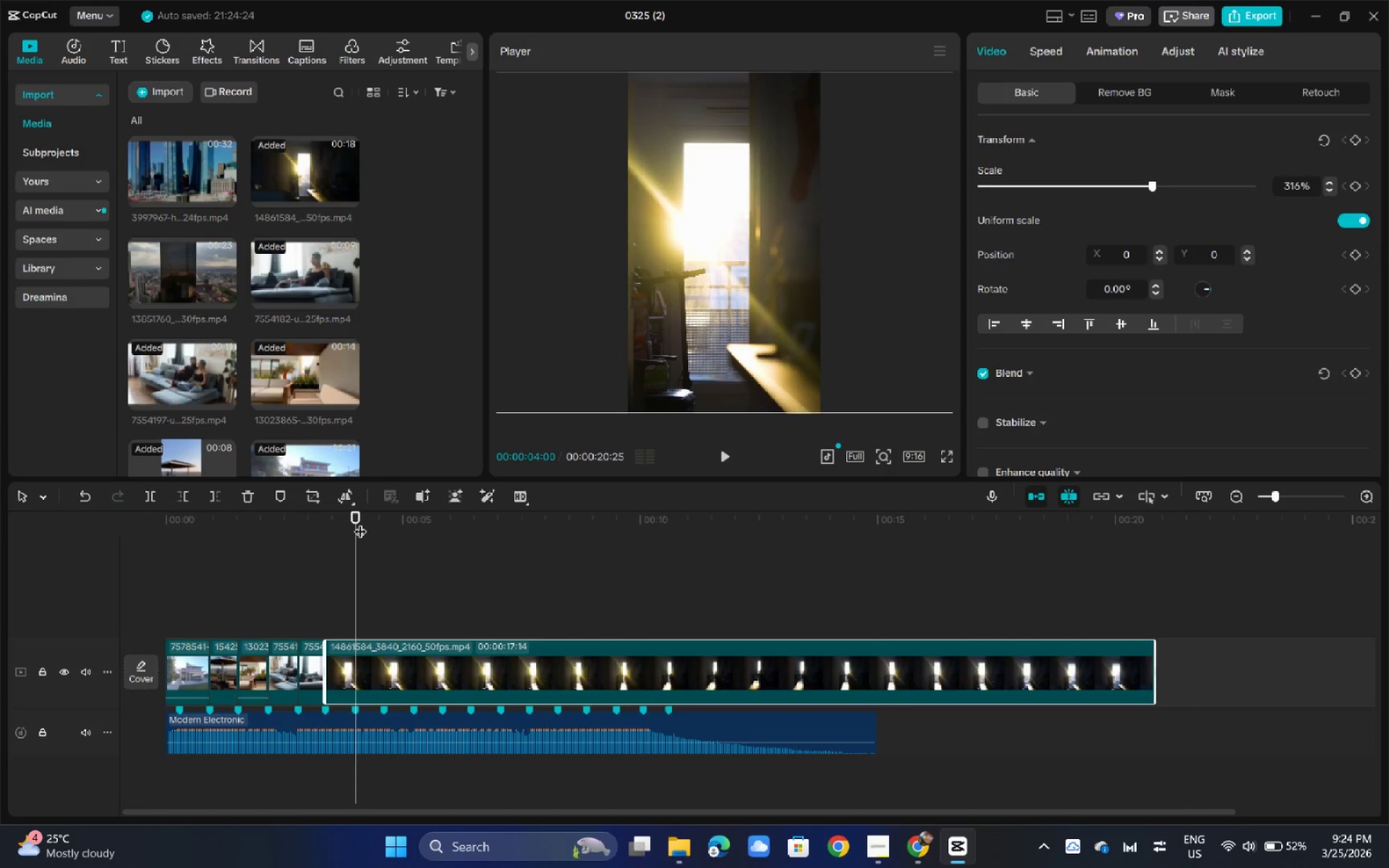 
key(Control+B)
 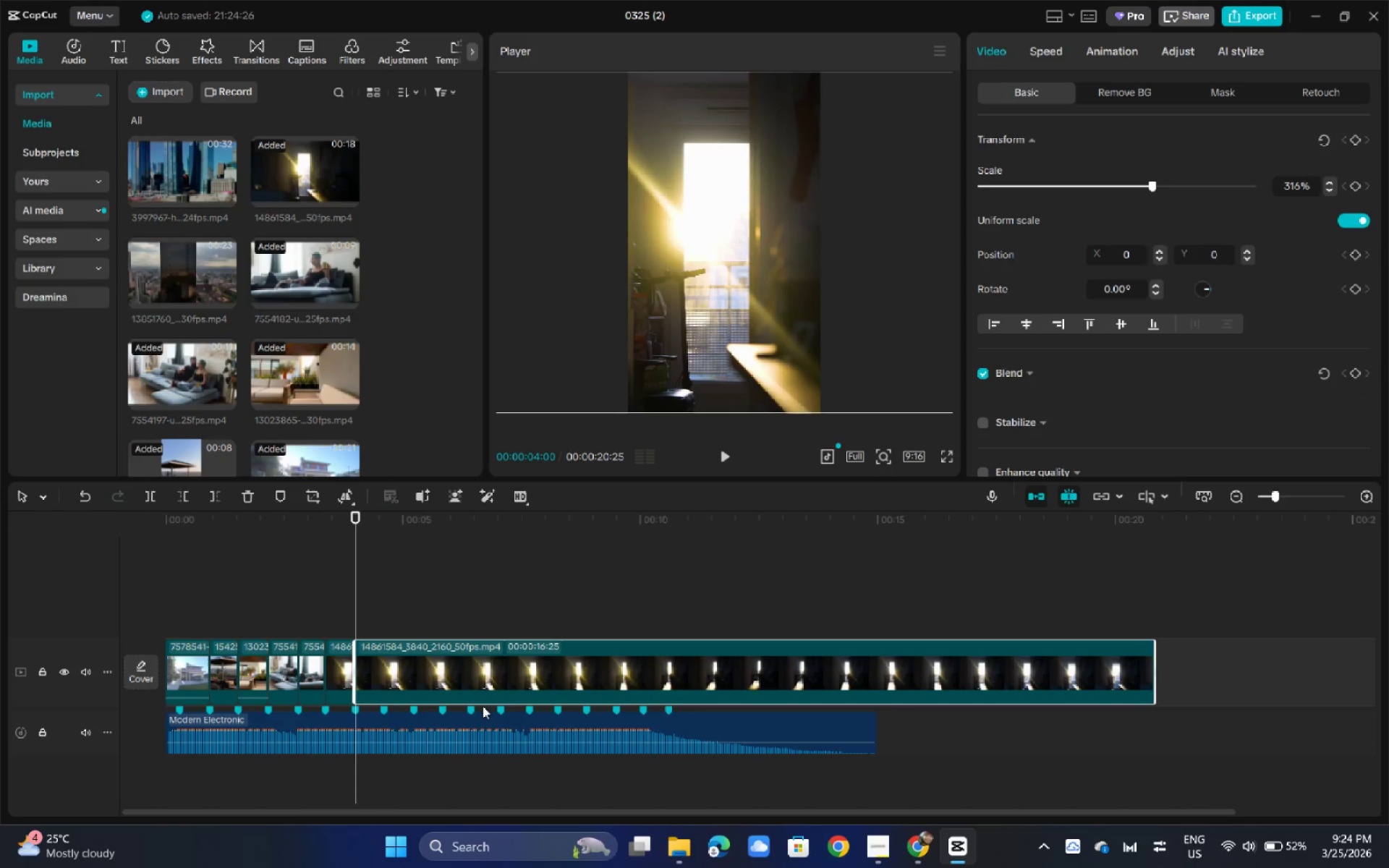 
key(Backspace)
 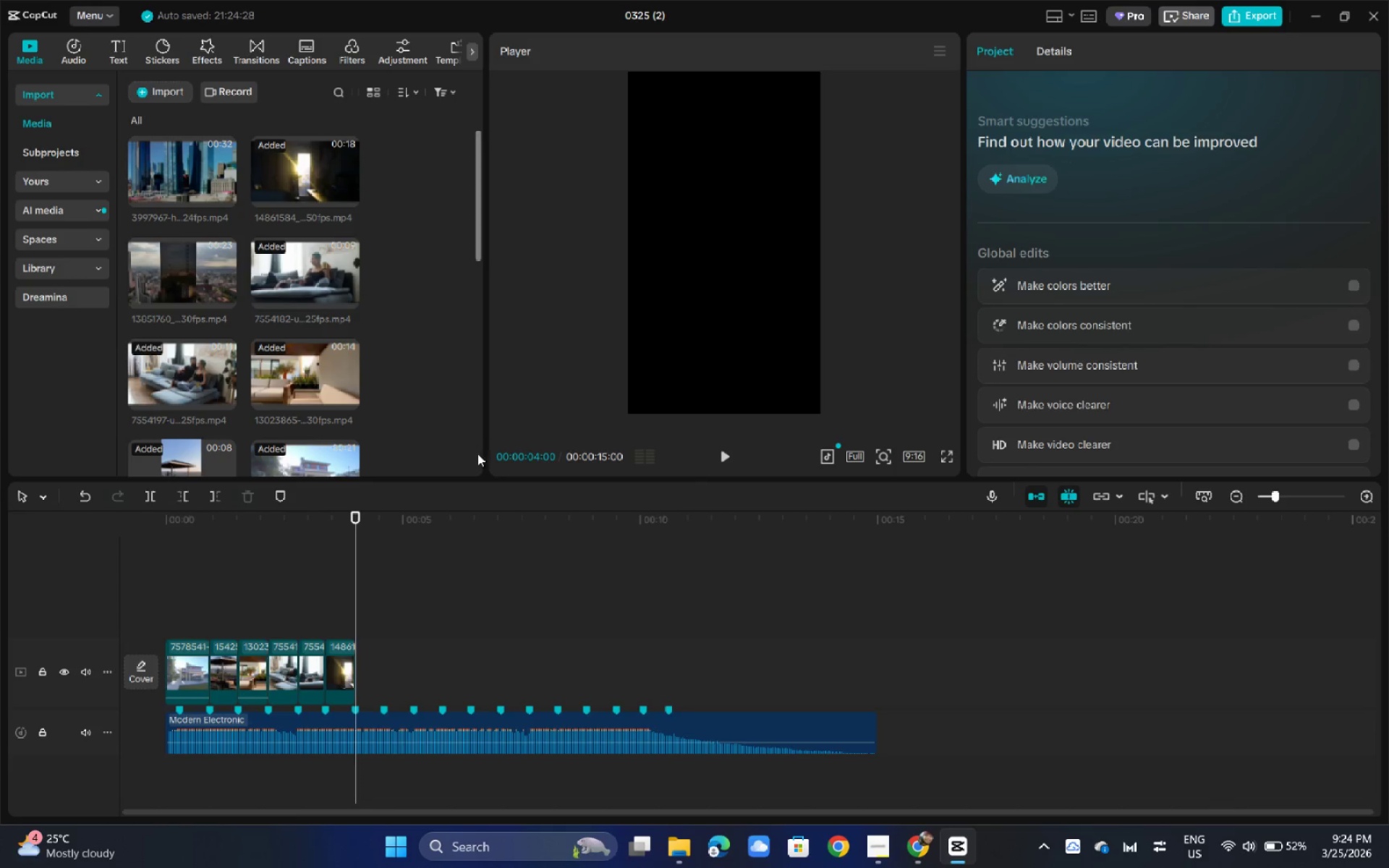 
scroll: coordinate [320, 340], scroll_direction: down, amount: 6.0
 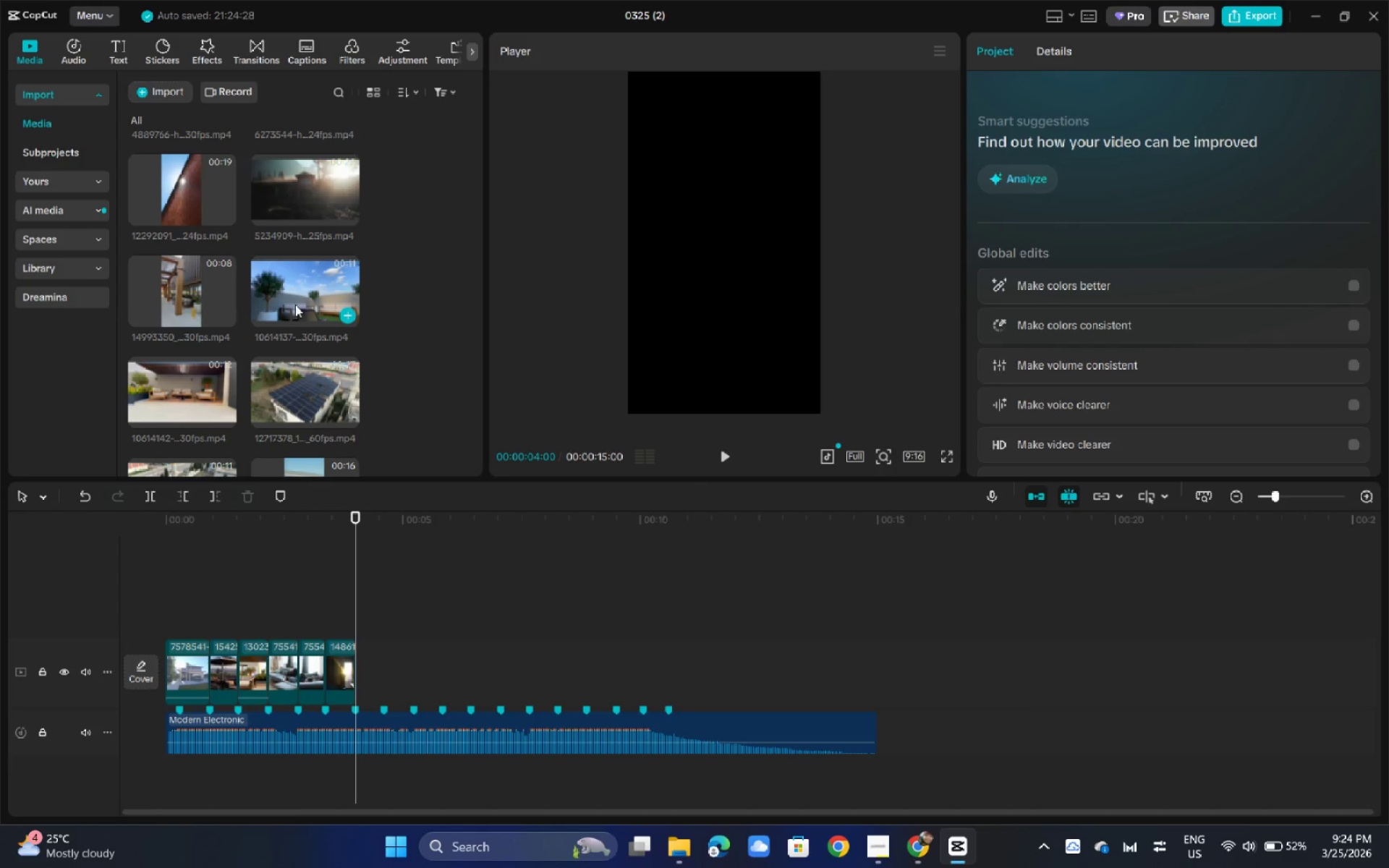 
wait(8.48)
 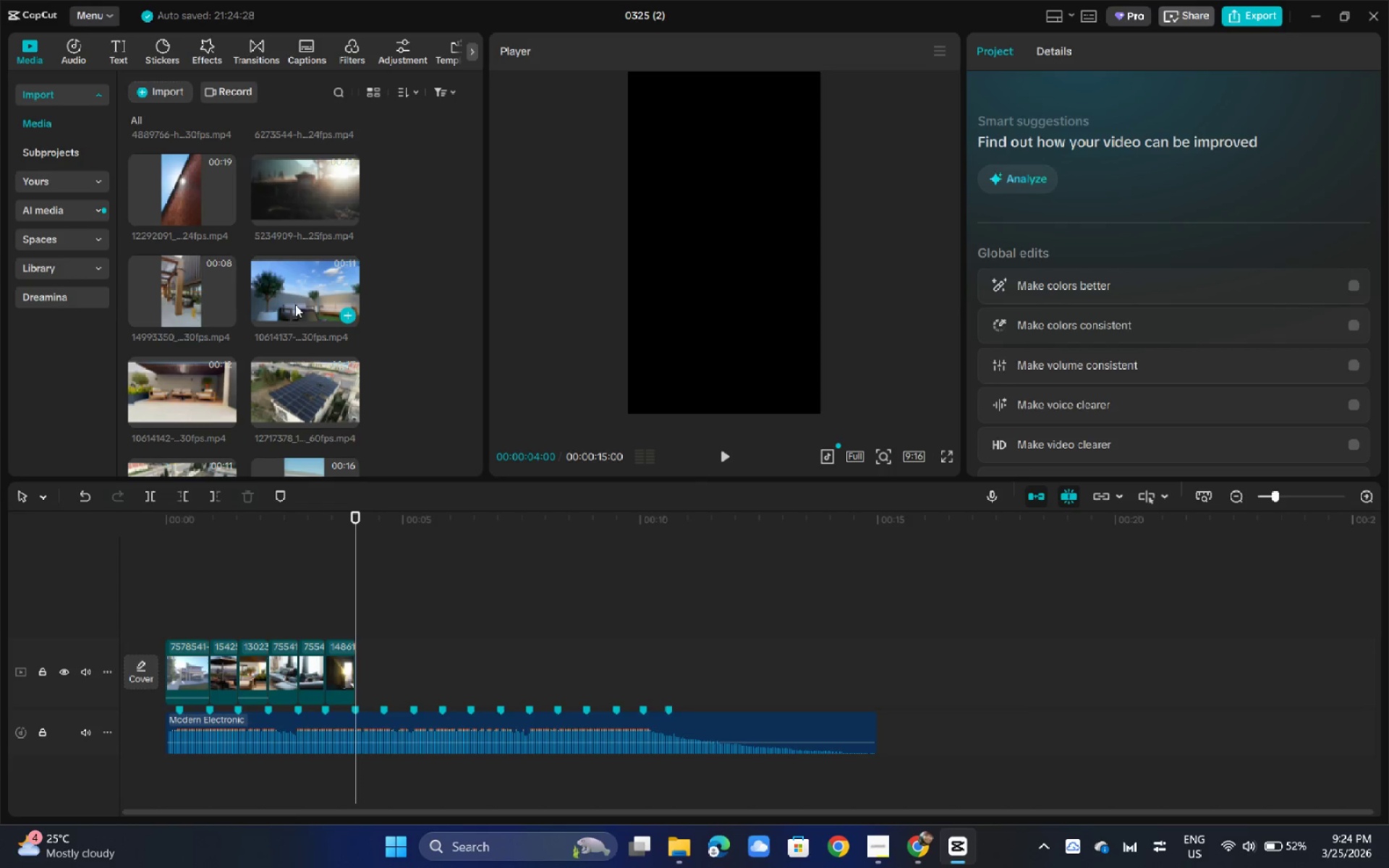 
scroll: coordinate [213, 305], scroll_direction: up, amount: 4.0
 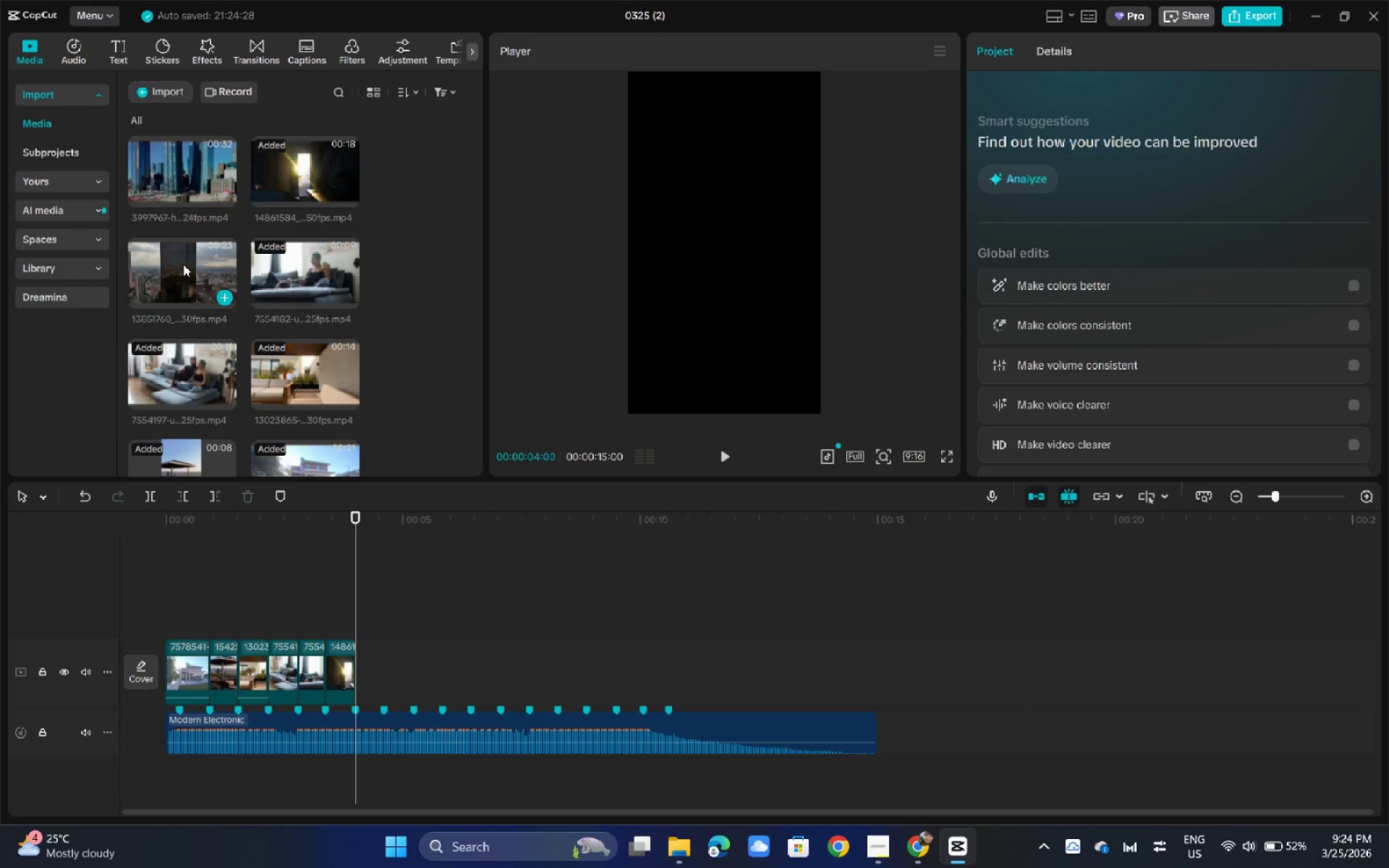 
left_click_drag(start_coordinate=[177, 196], to_coordinate=[371, 680])
 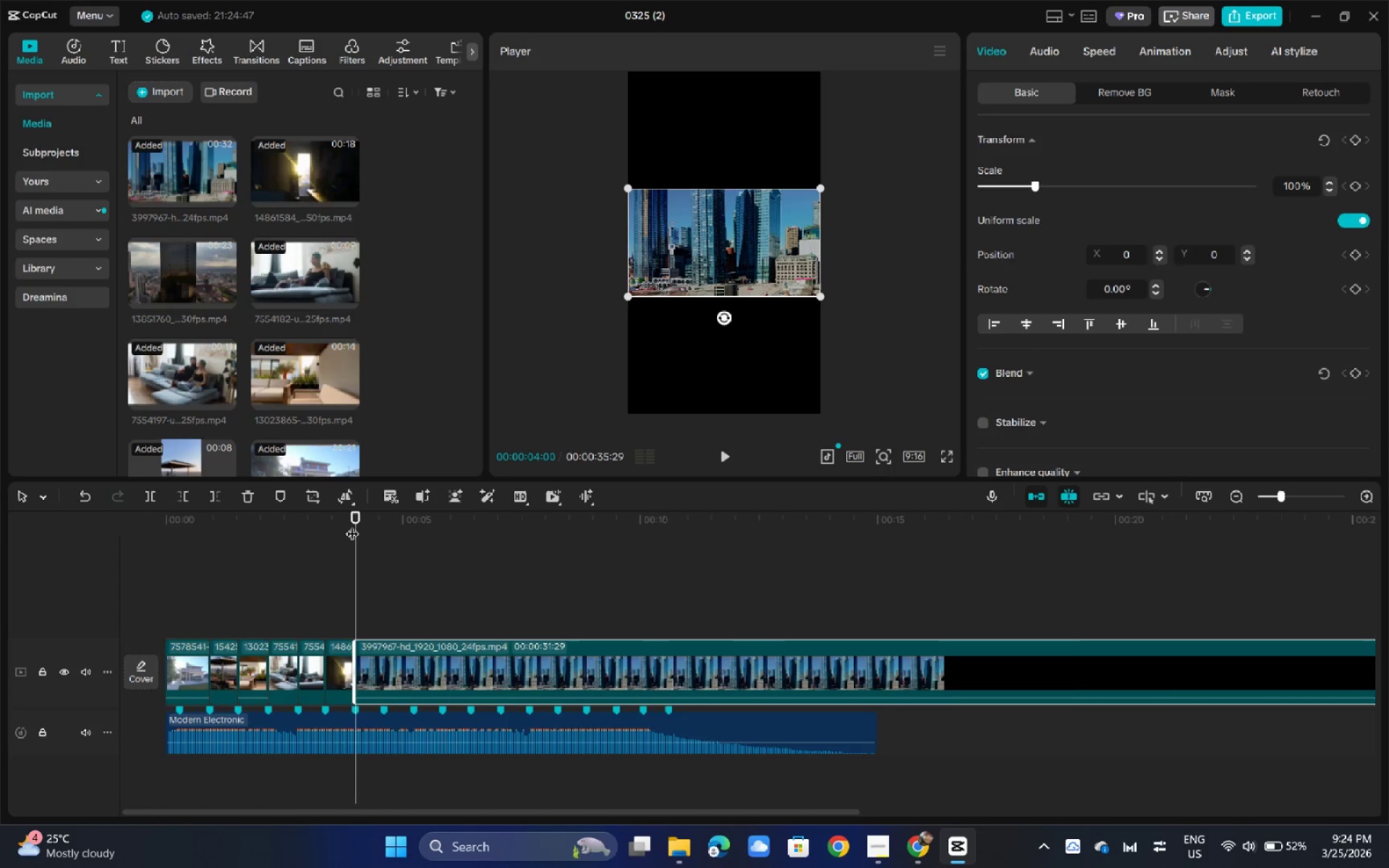 
left_click_drag(start_coordinate=[352, 524], to_coordinate=[122, 522])
 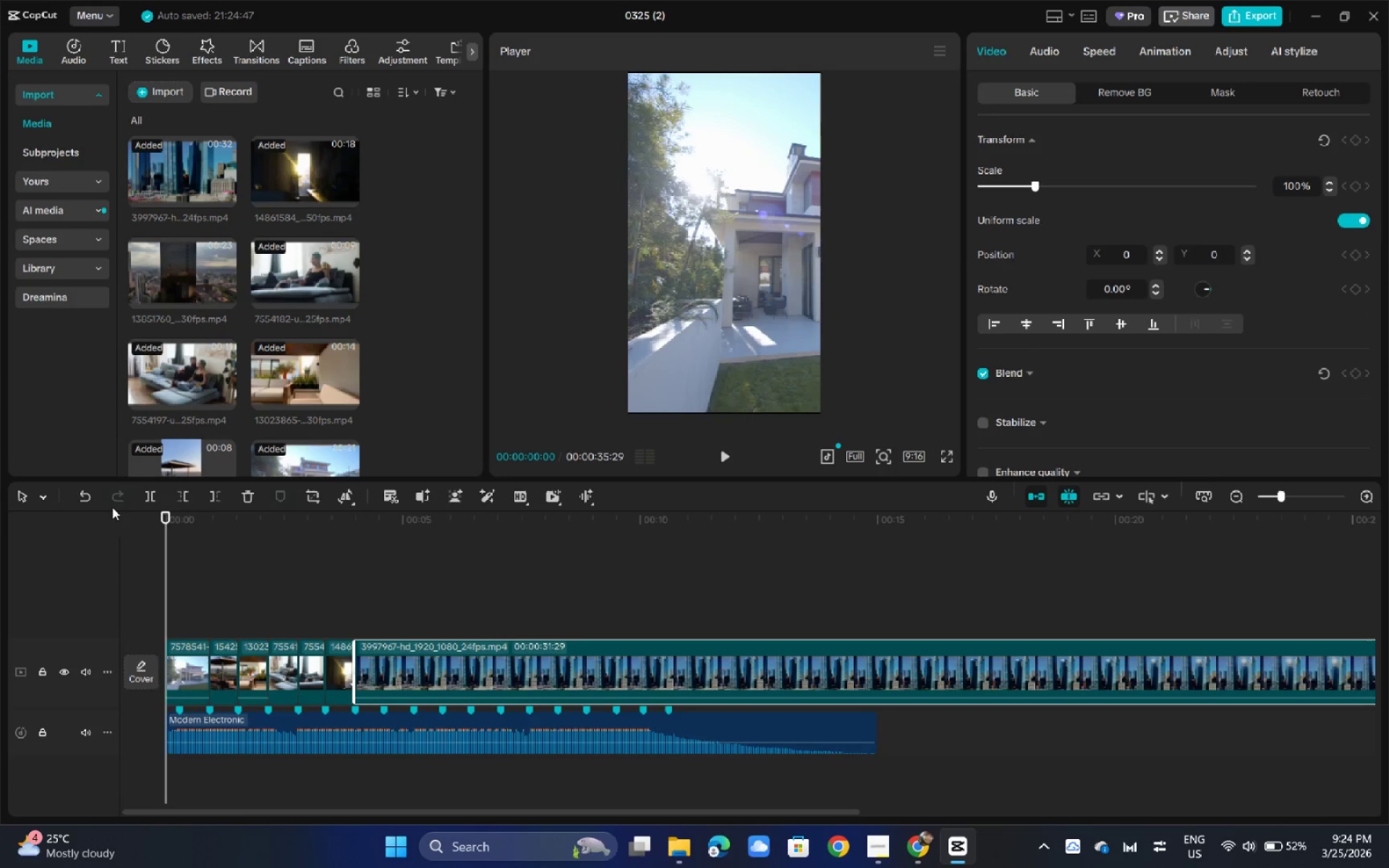 
key(Space)
 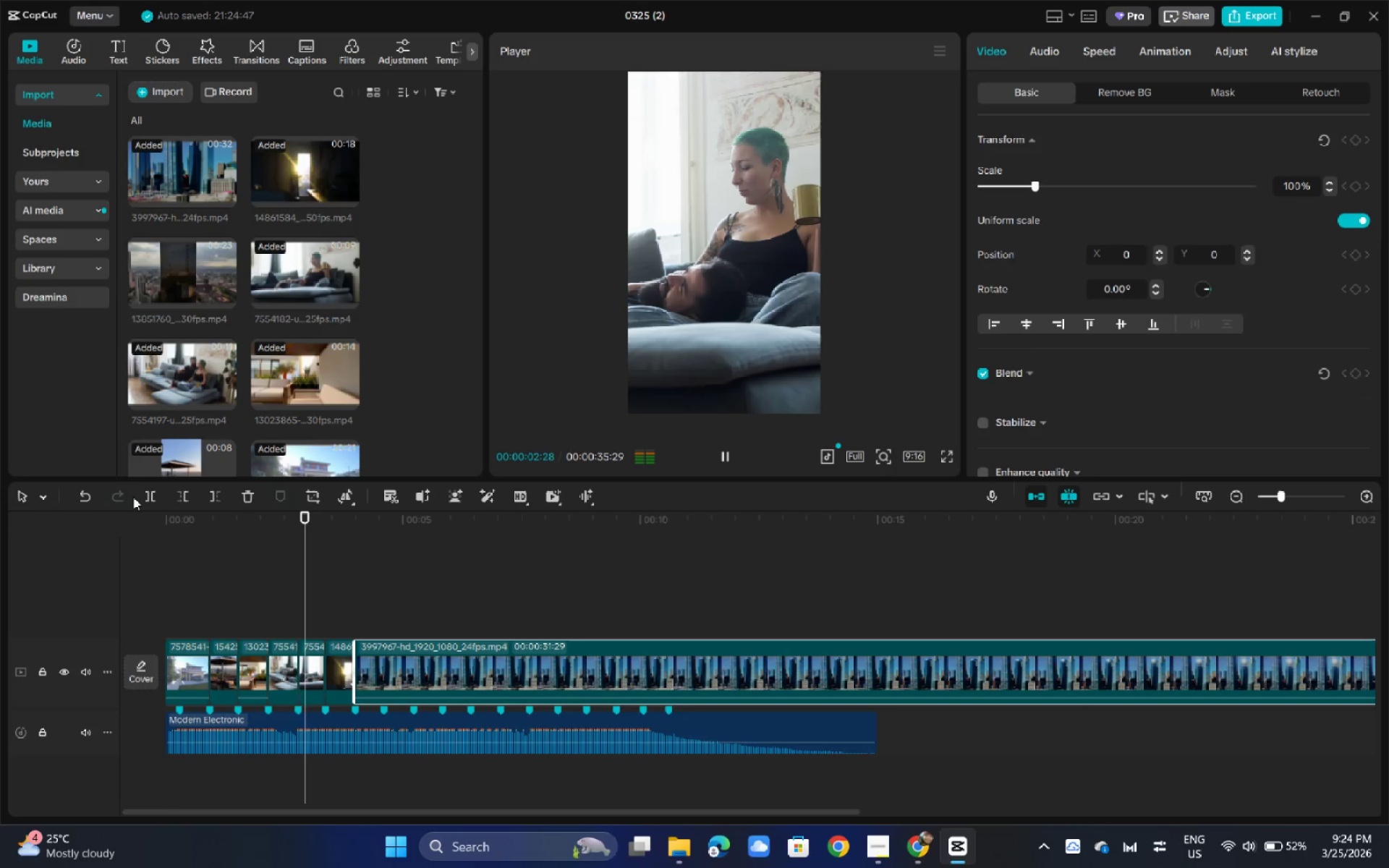 
key(Space)
 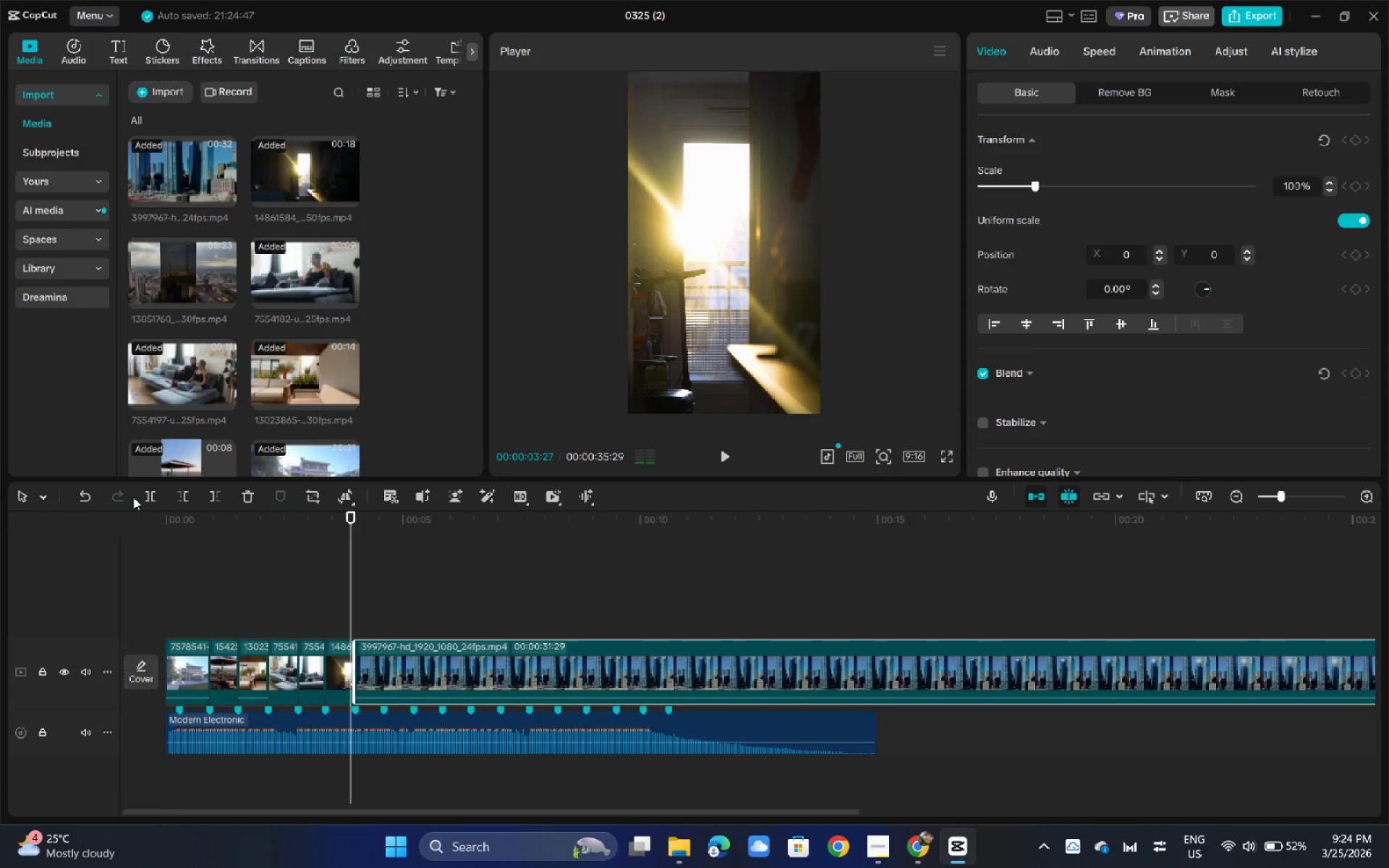 
key(Space)
 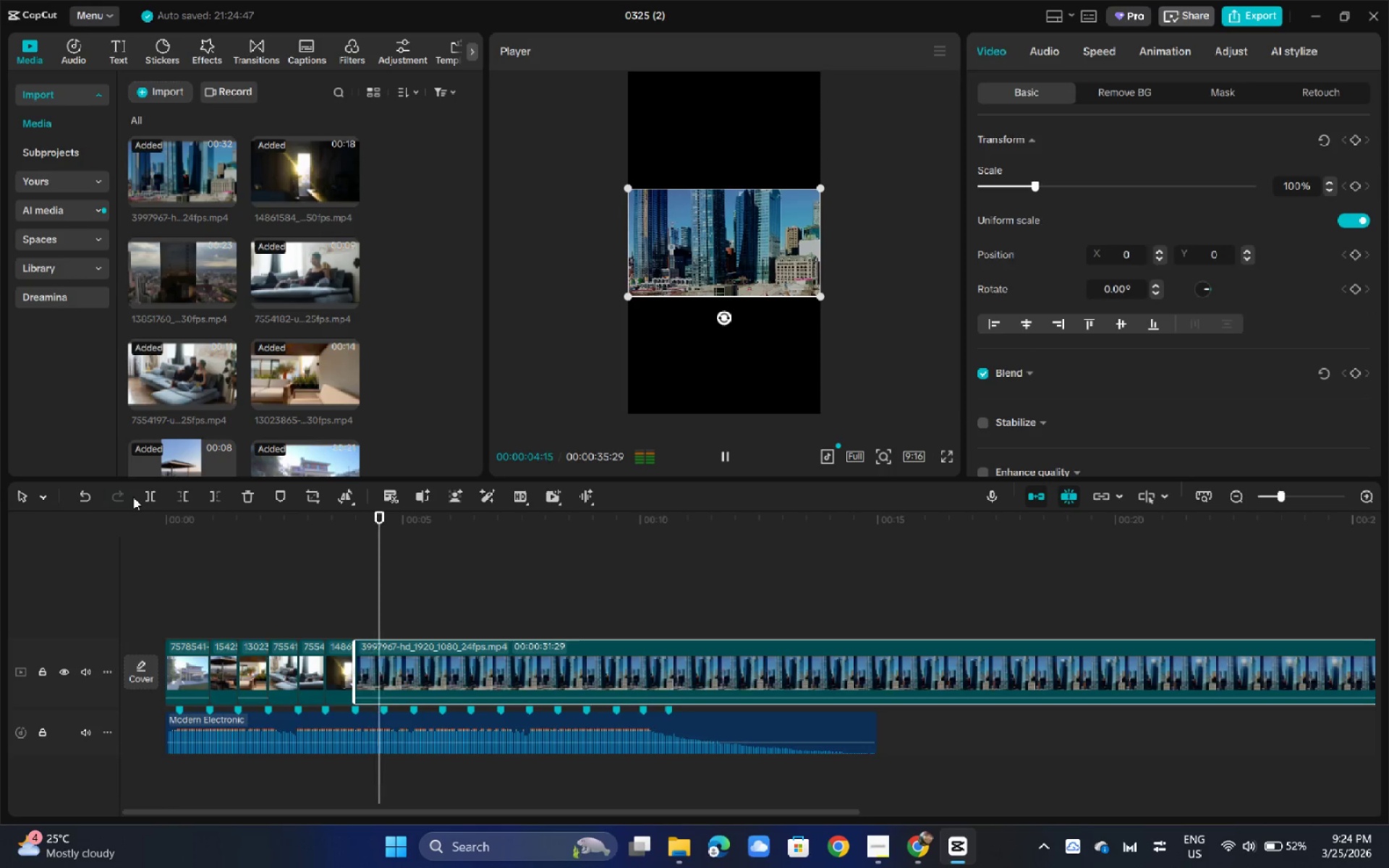 
key(Space)
 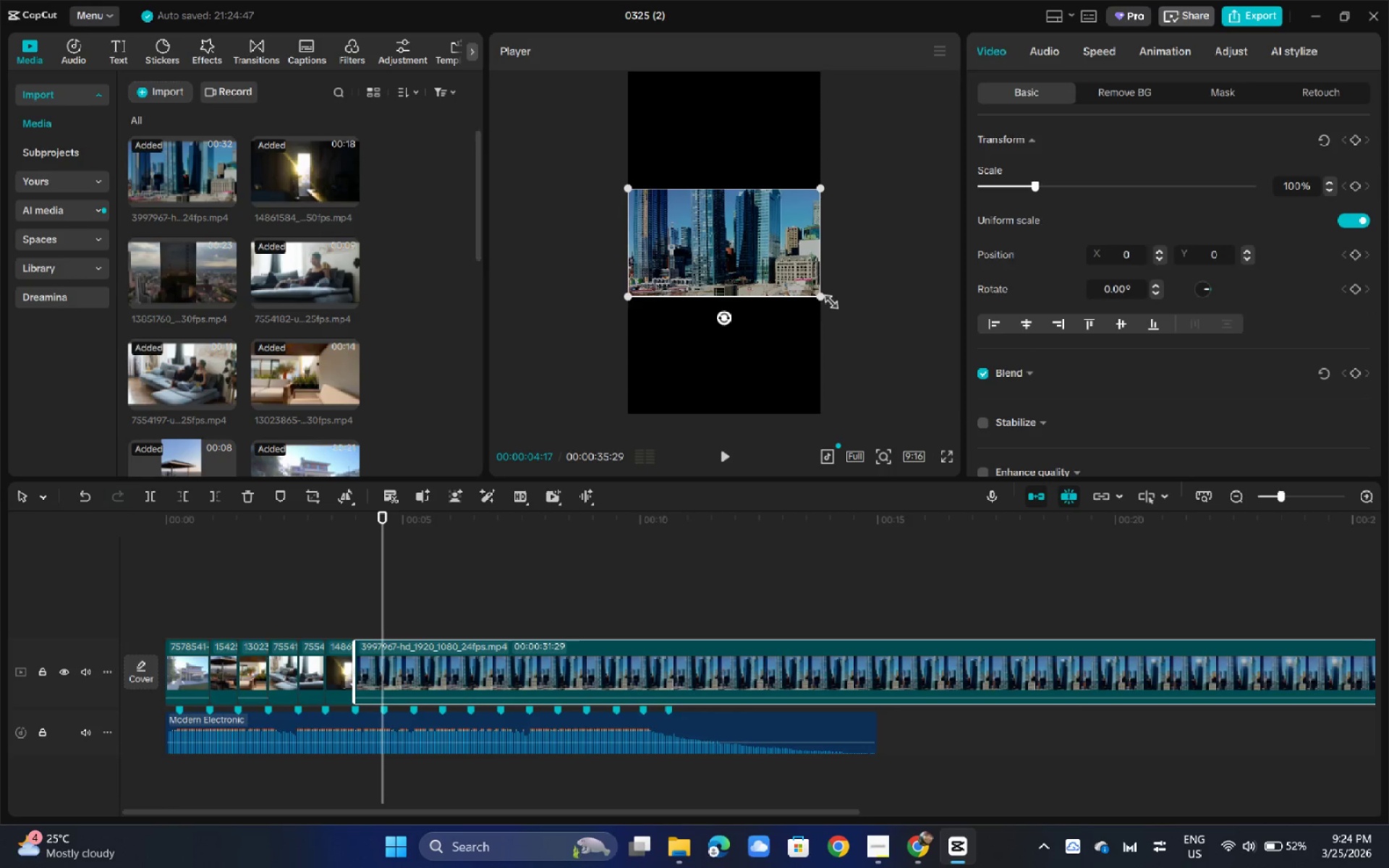 
left_click_drag(start_coordinate=[824, 299], to_coordinate=[1114, 521])
 